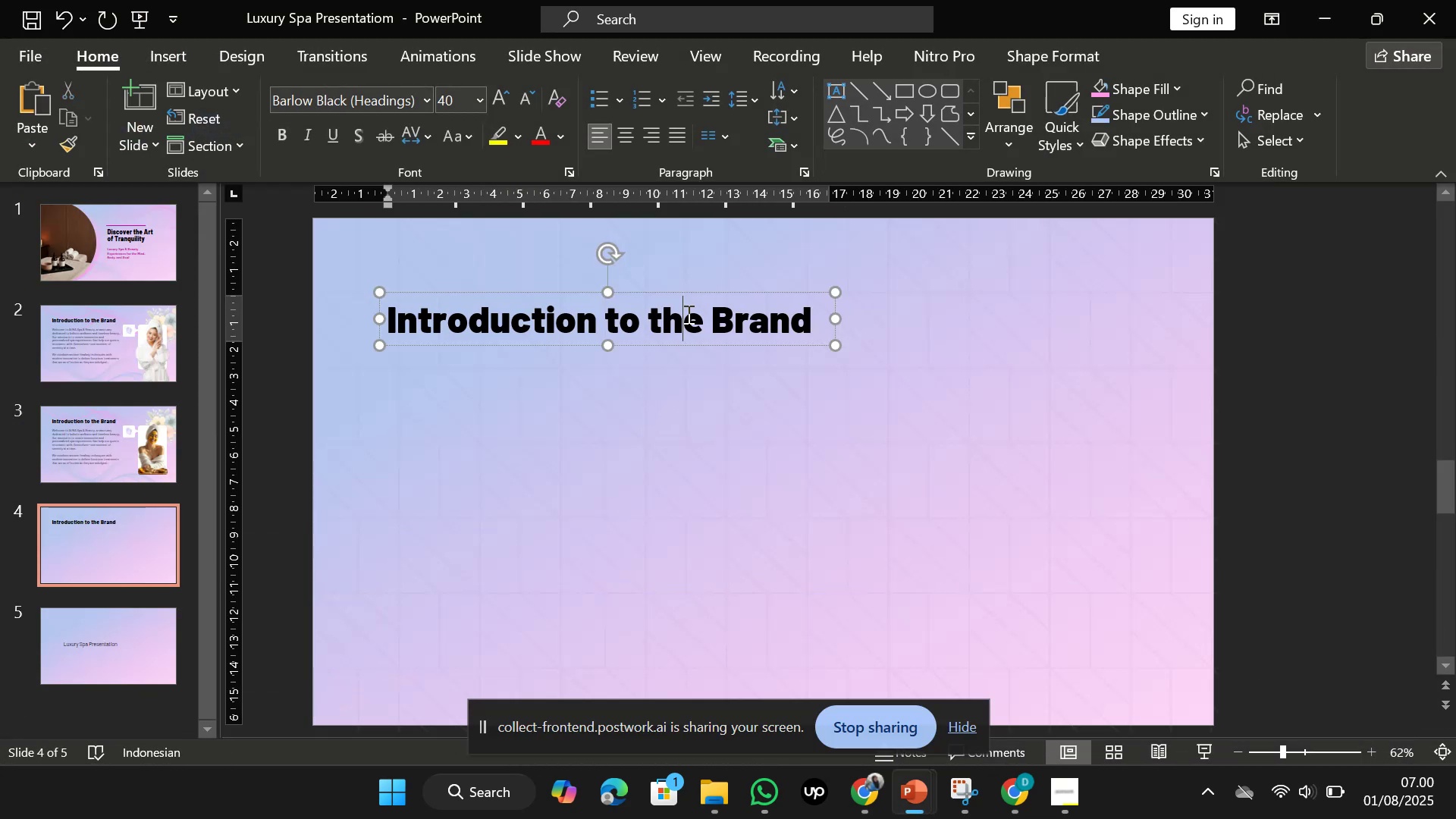 
key(Control+A)
 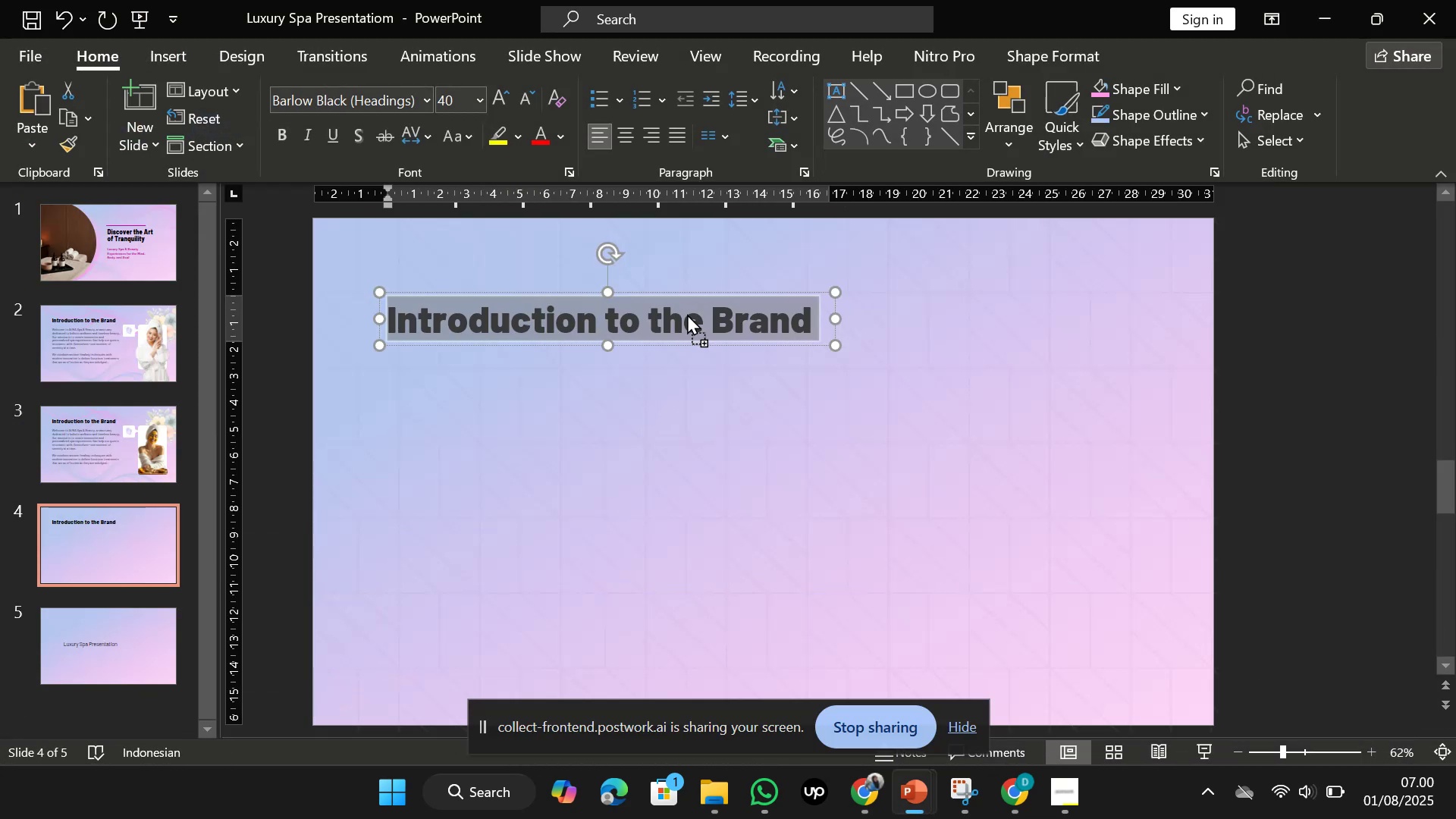 
right_click([687, 314])
 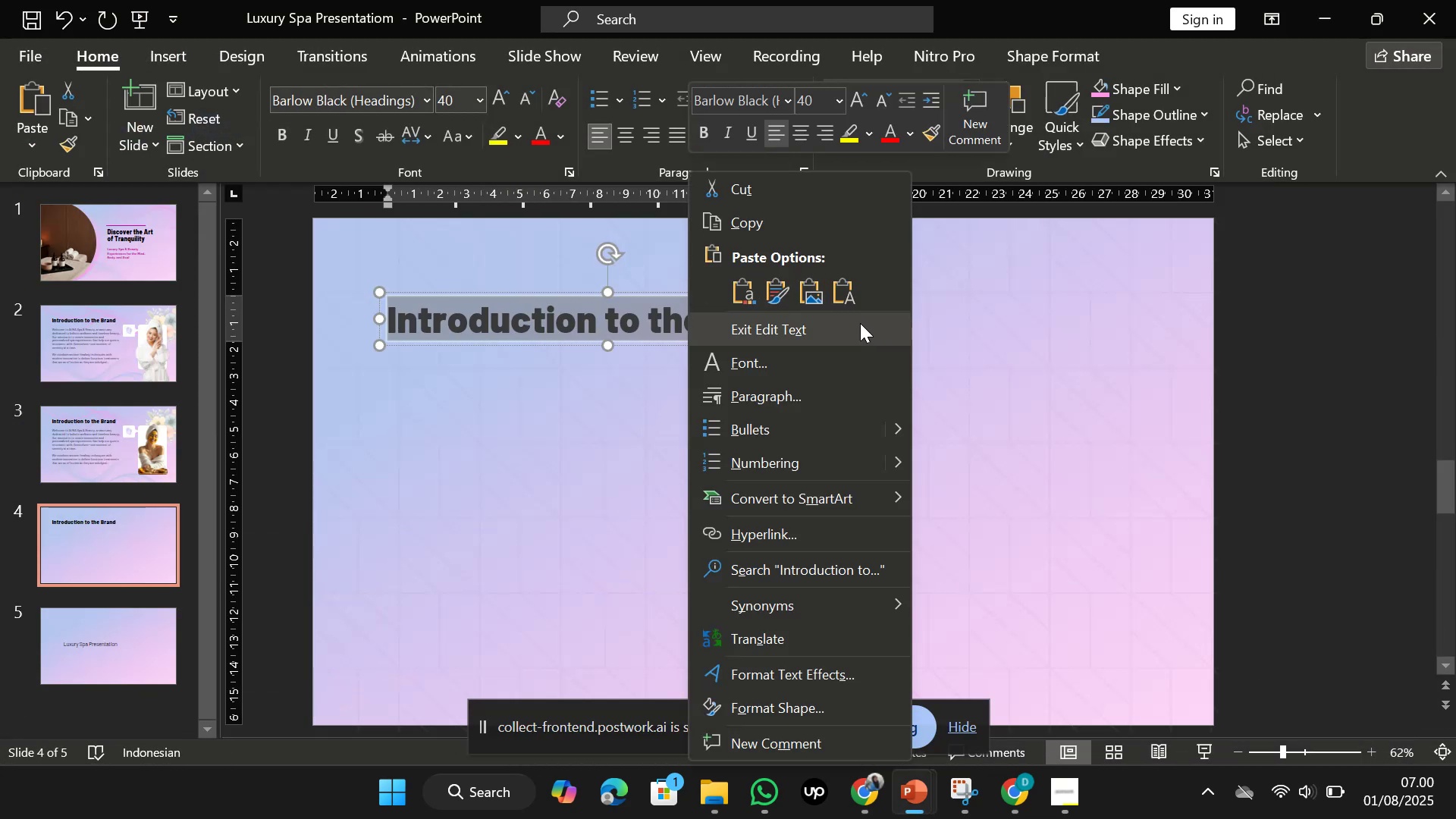 
left_click([846, 295])
 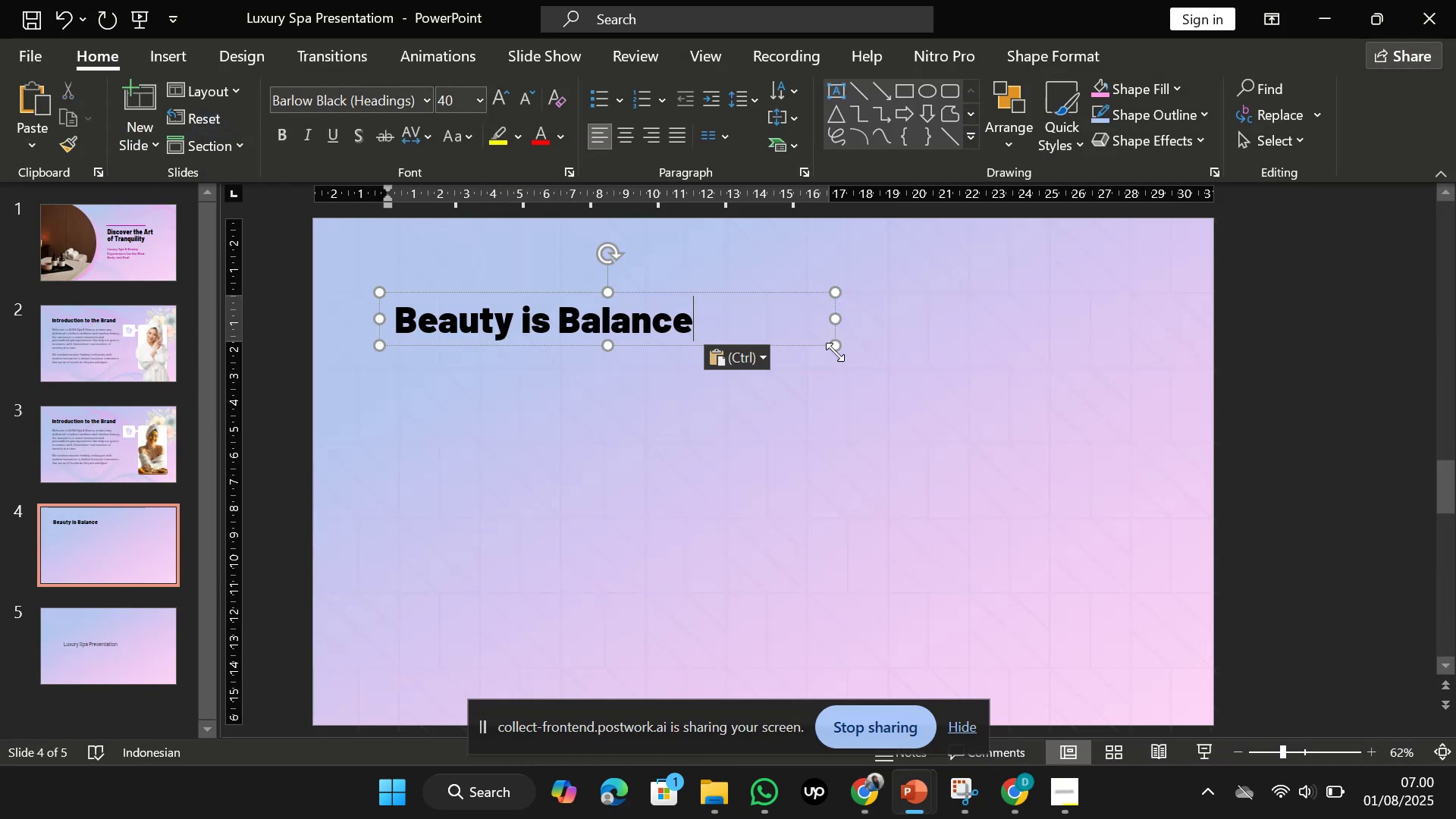 
left_click([832, 422])
 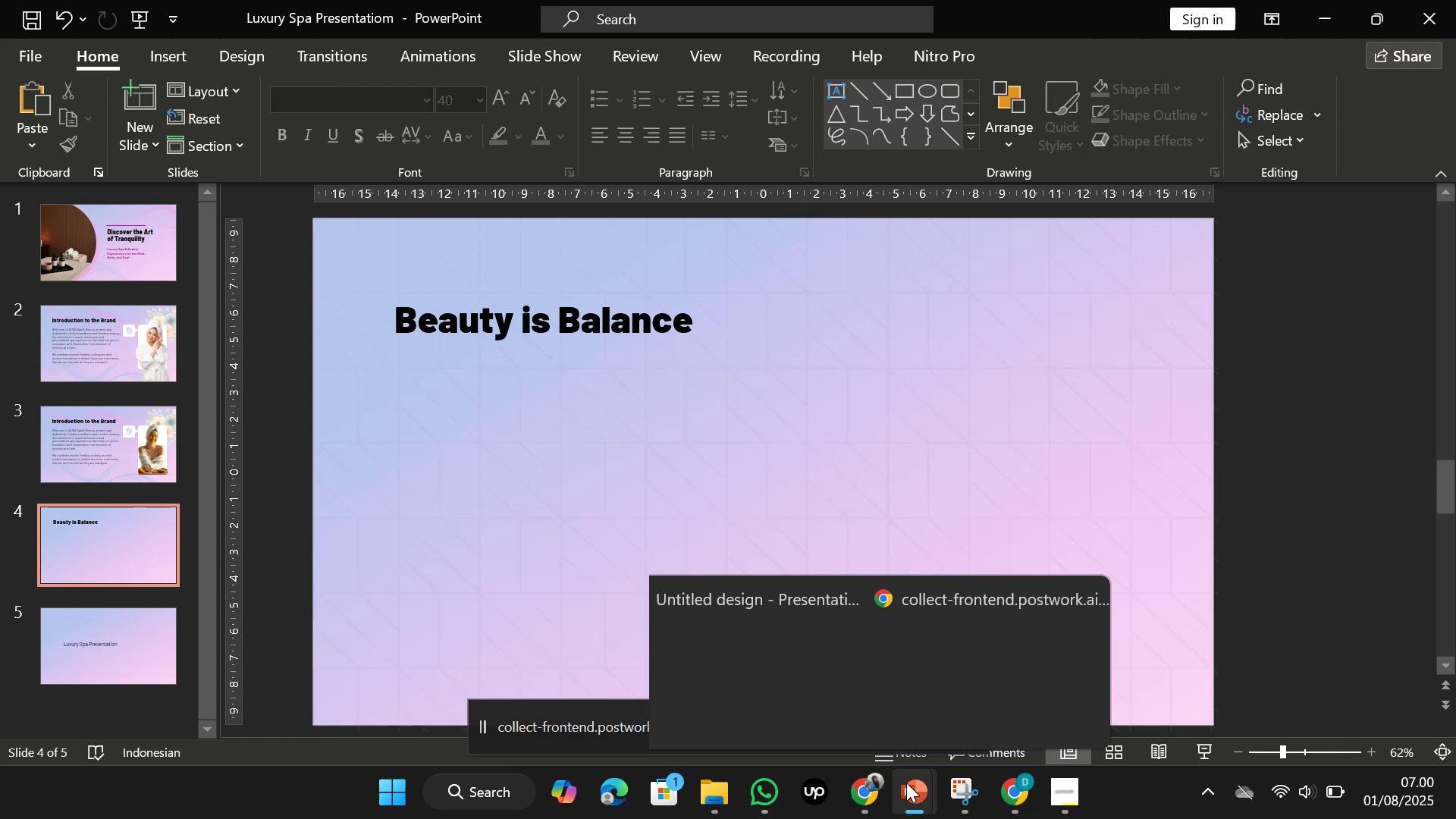 
left_click([892, 648])
 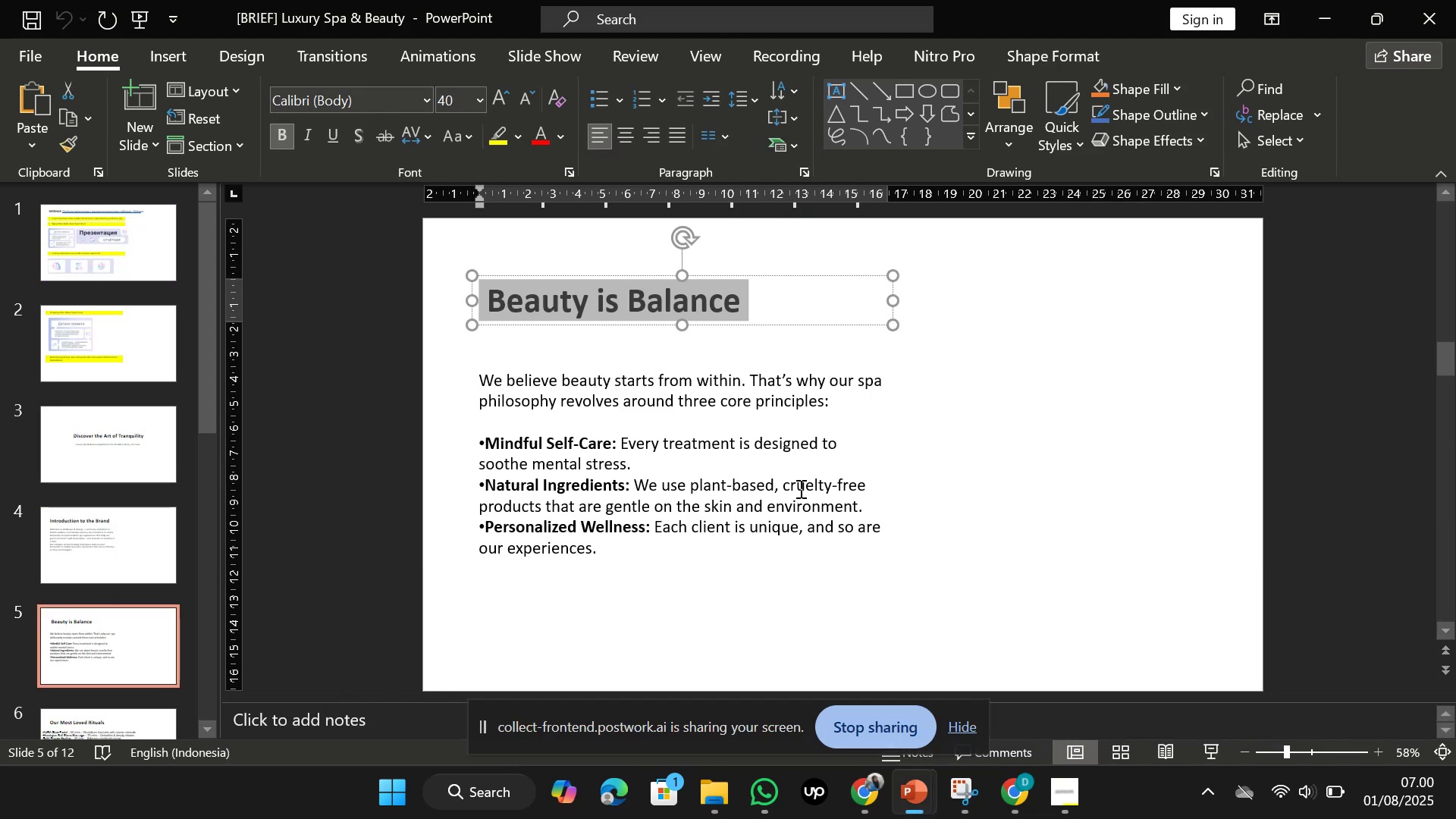 
left_click([799, 488])
 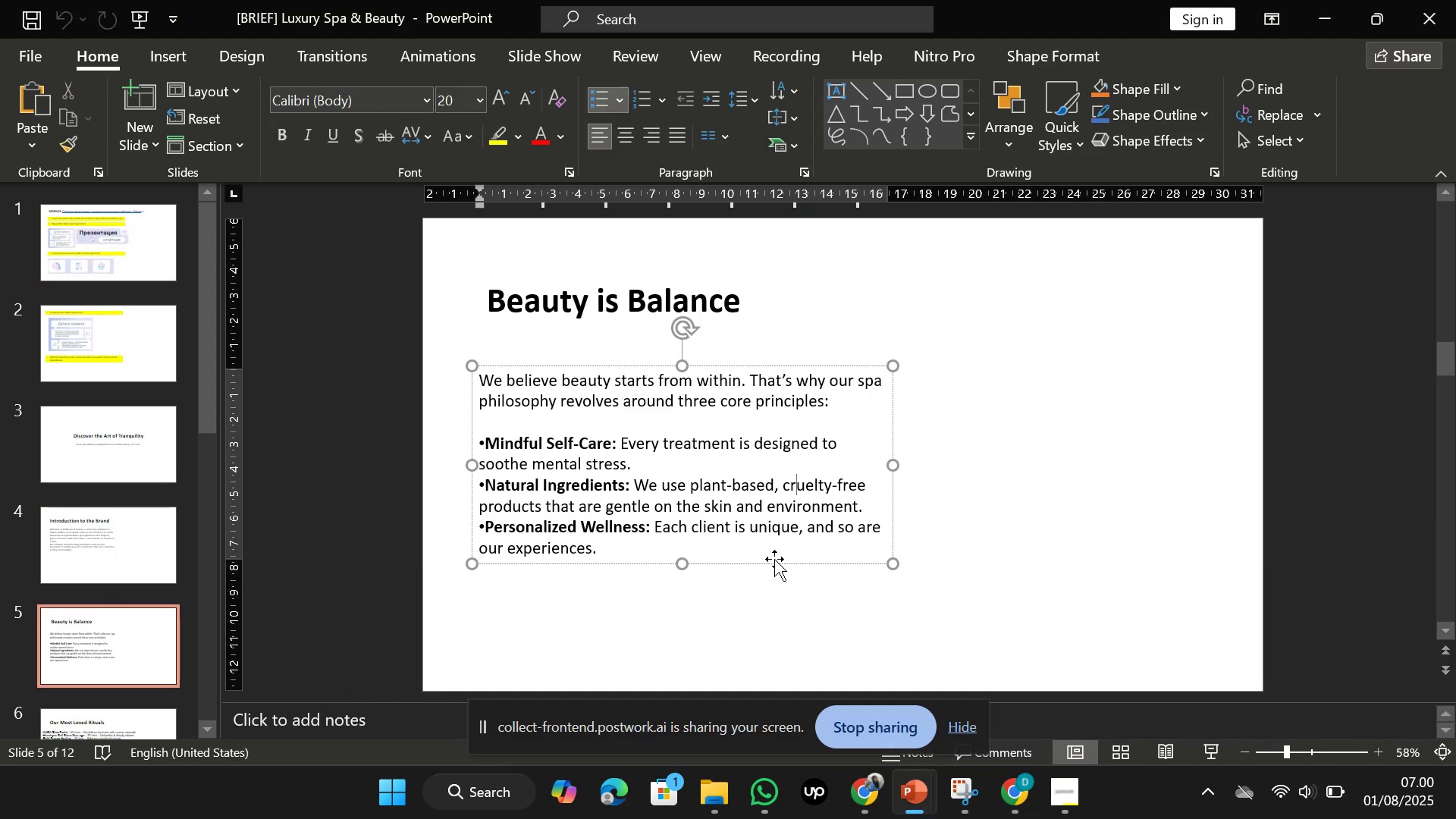 
left_click([773, 566])
 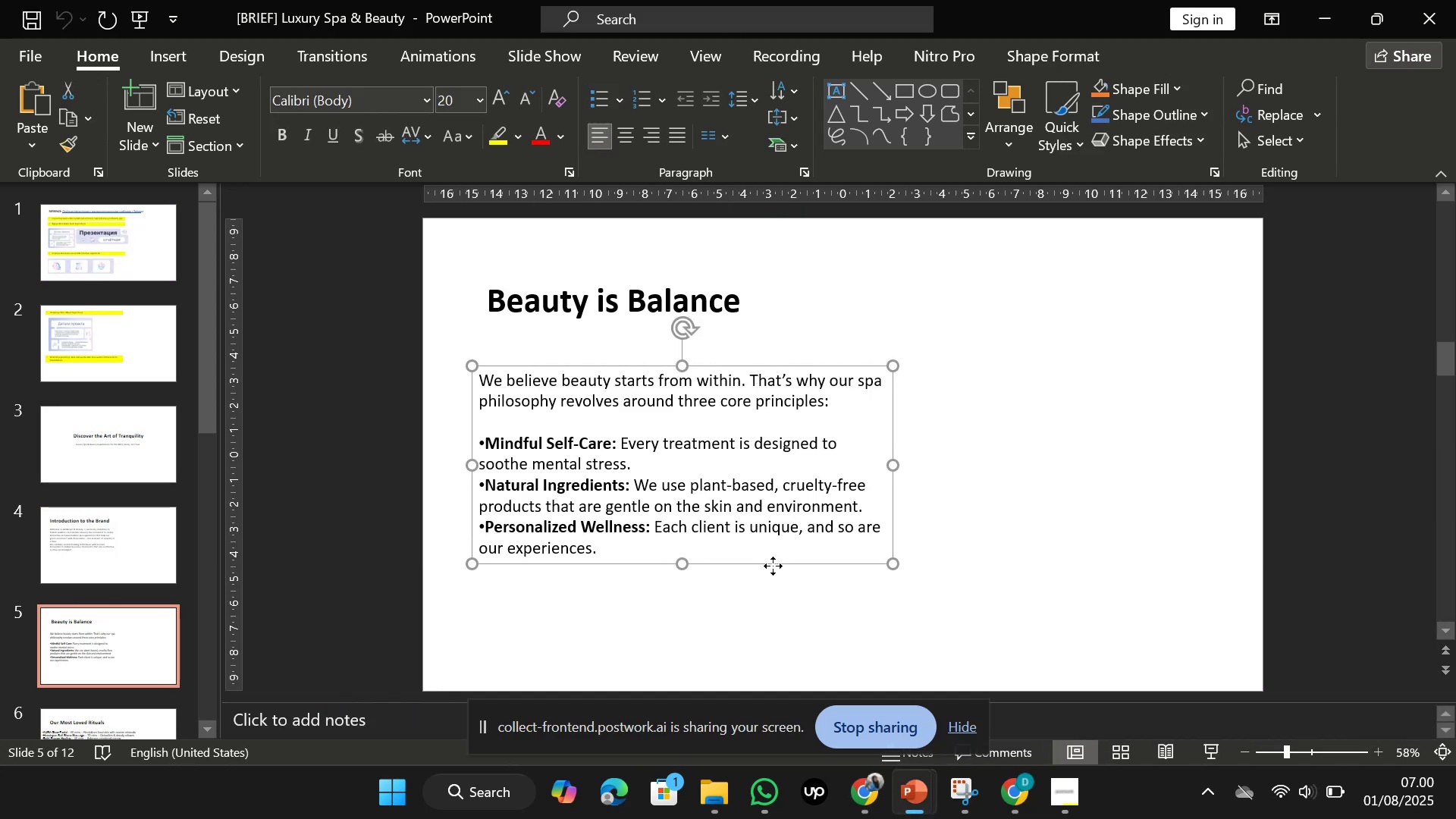 
key(Control+C)
 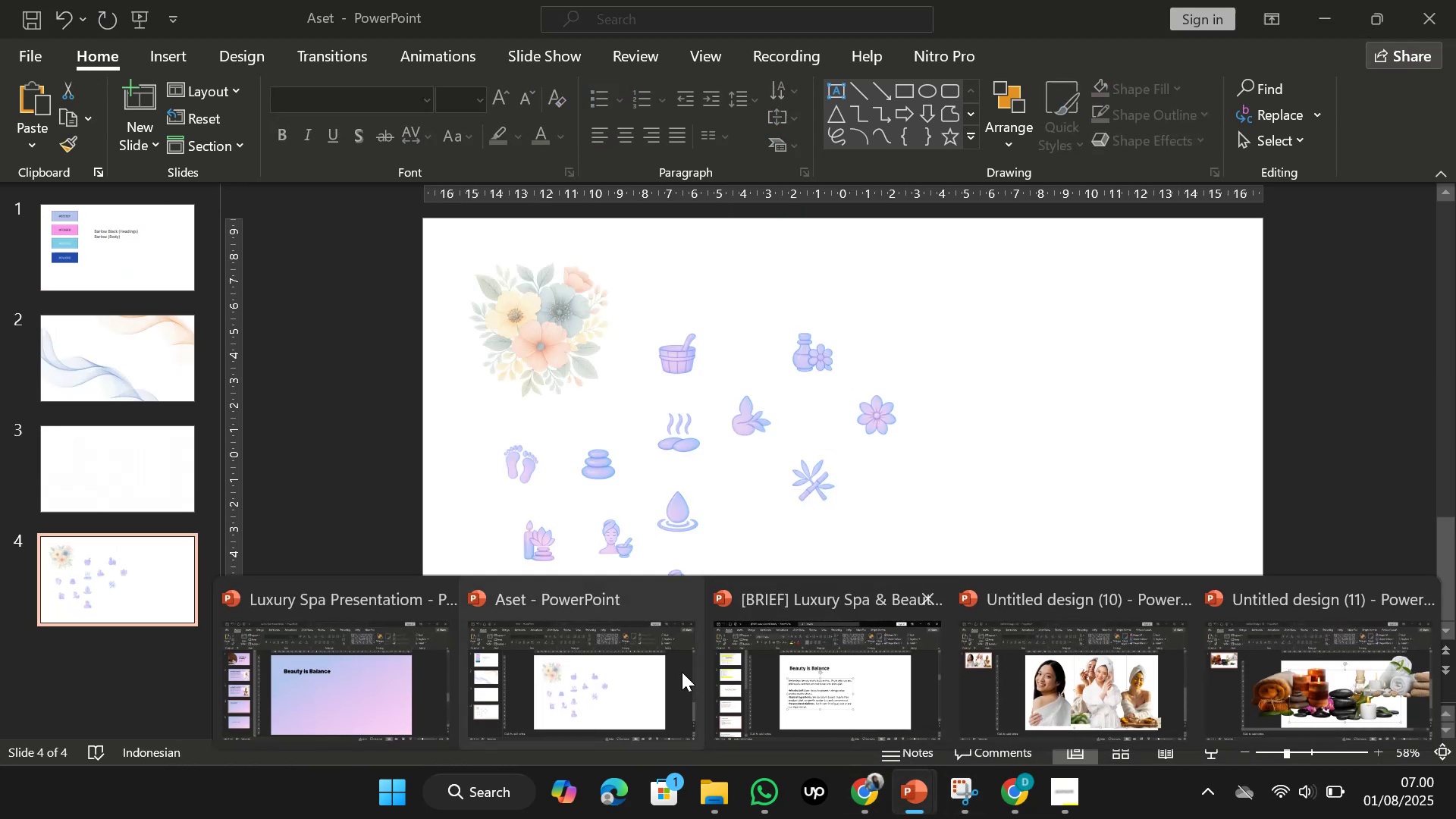 
left_click([417, 662])
 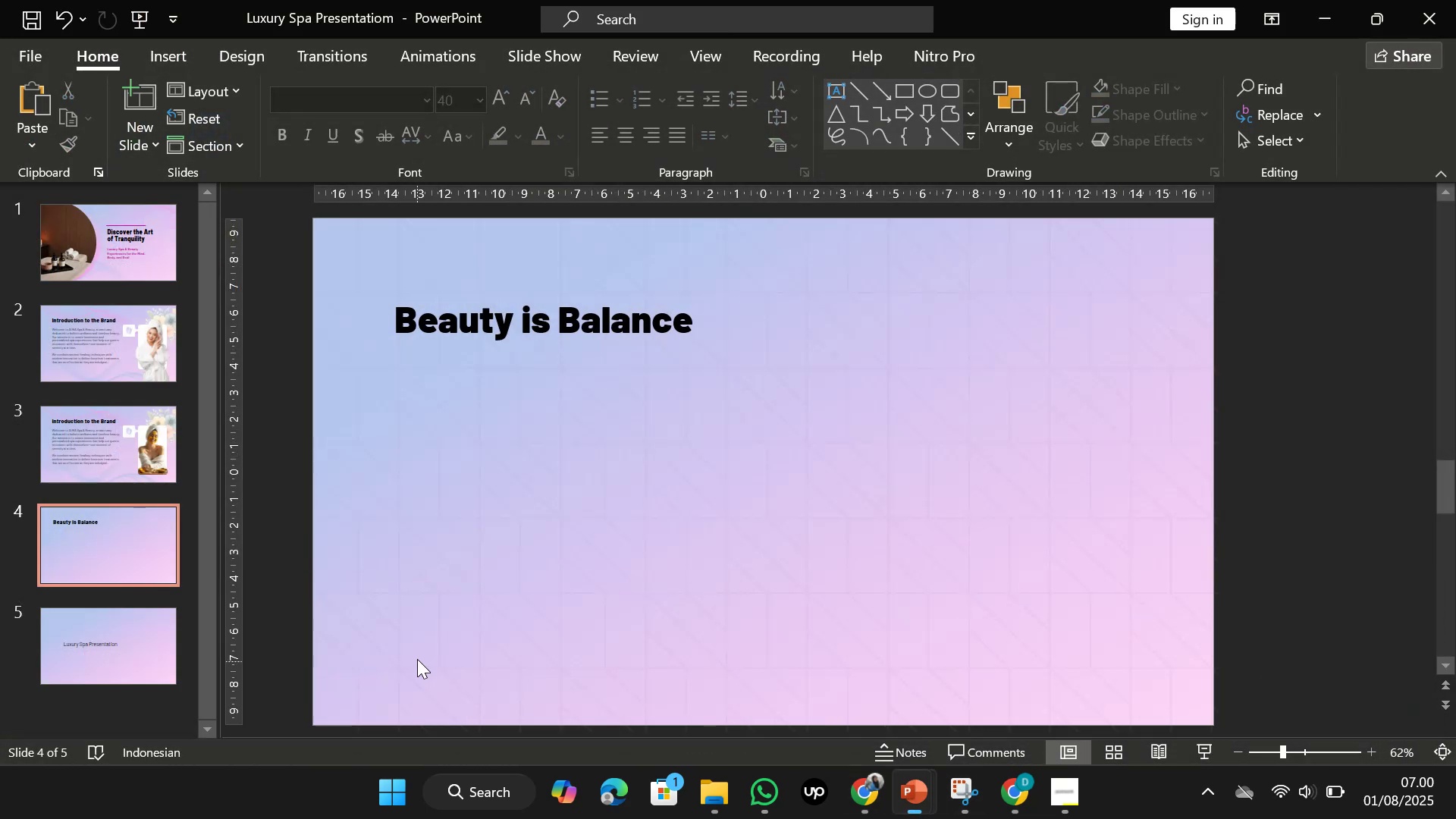 
key(Control+V)
 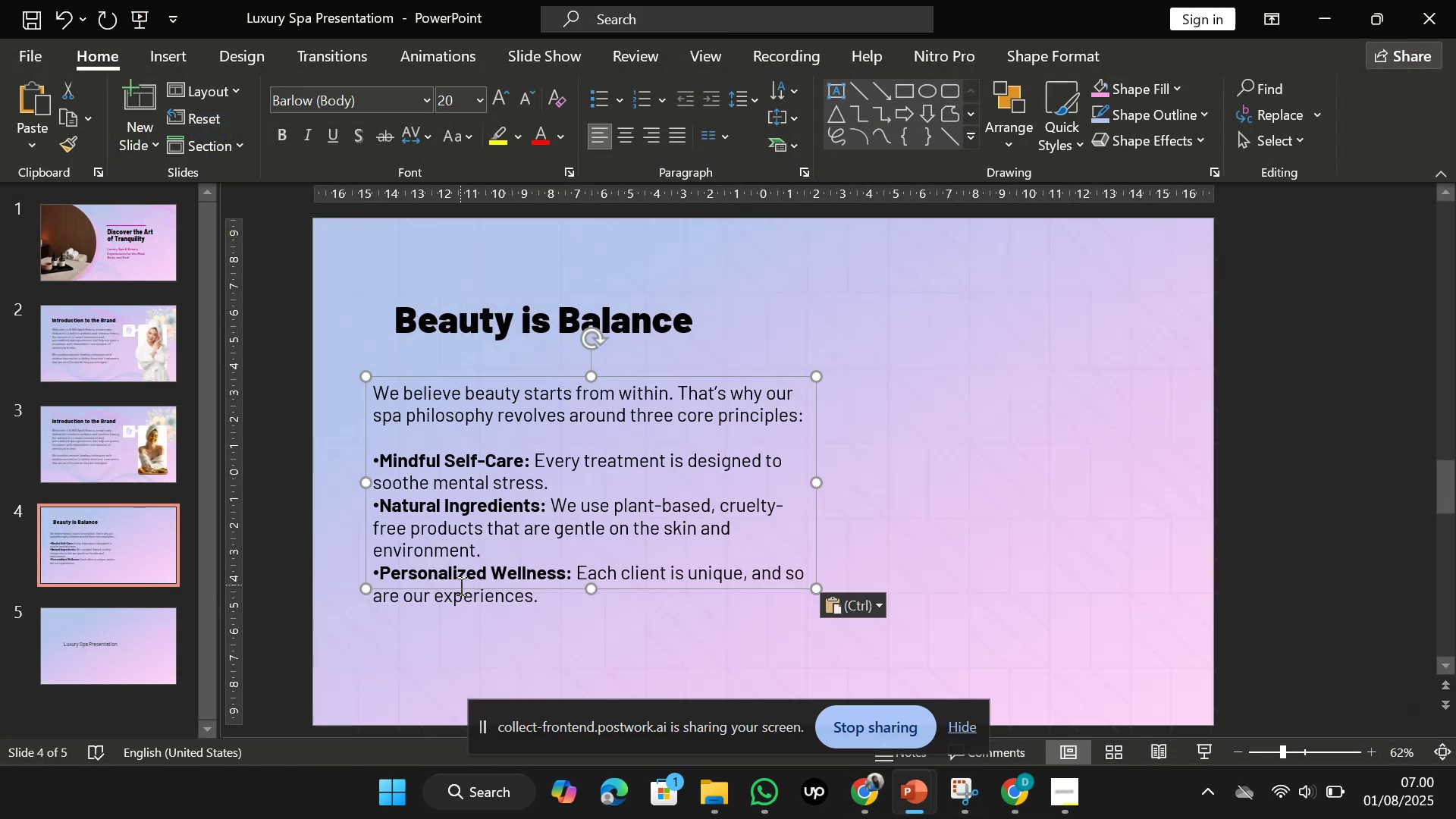 
left_click_drag(start_coordinate=[455, 589], to_coordinate=[435, 674])
 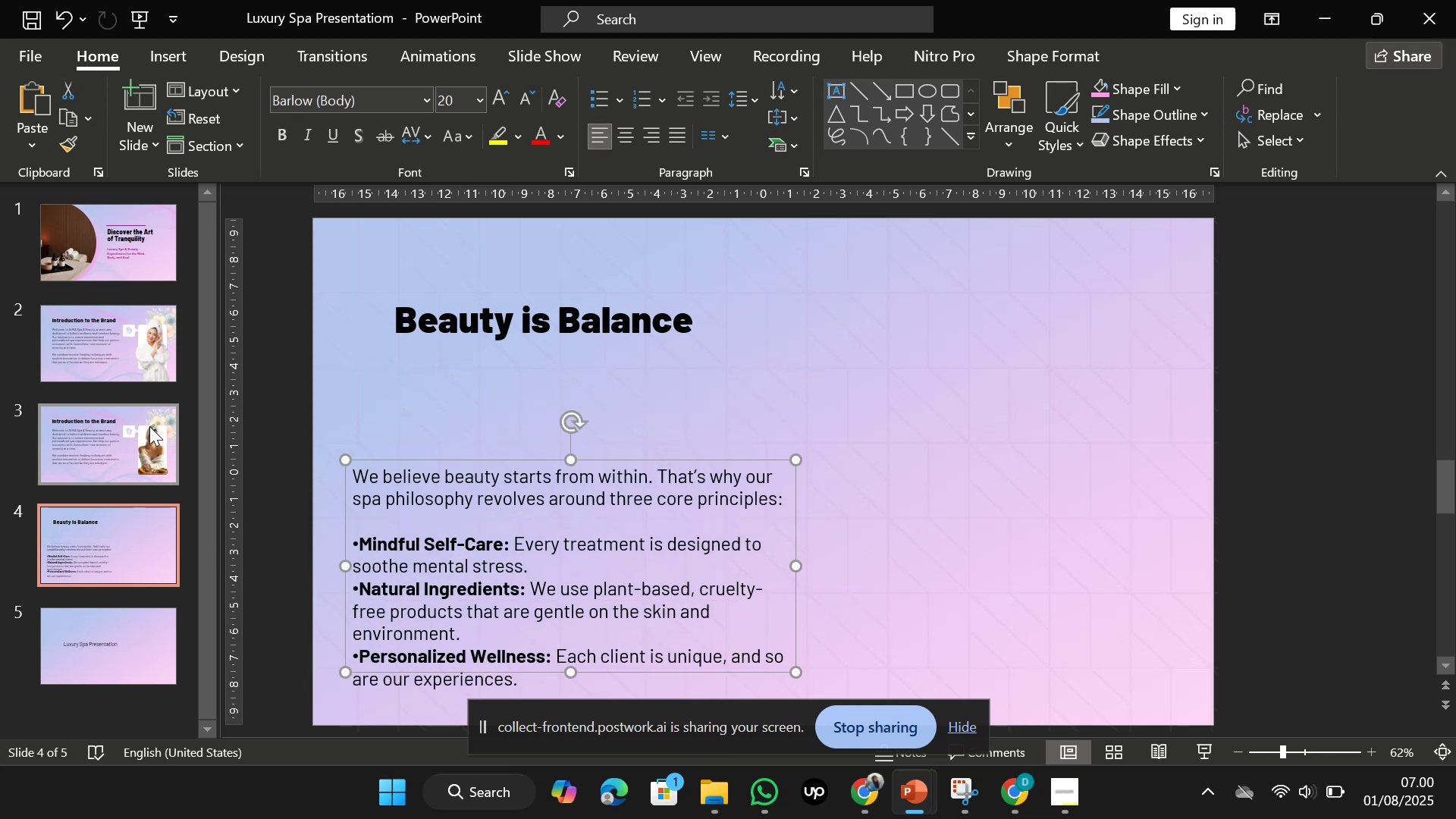 
left_click([148, 427])
 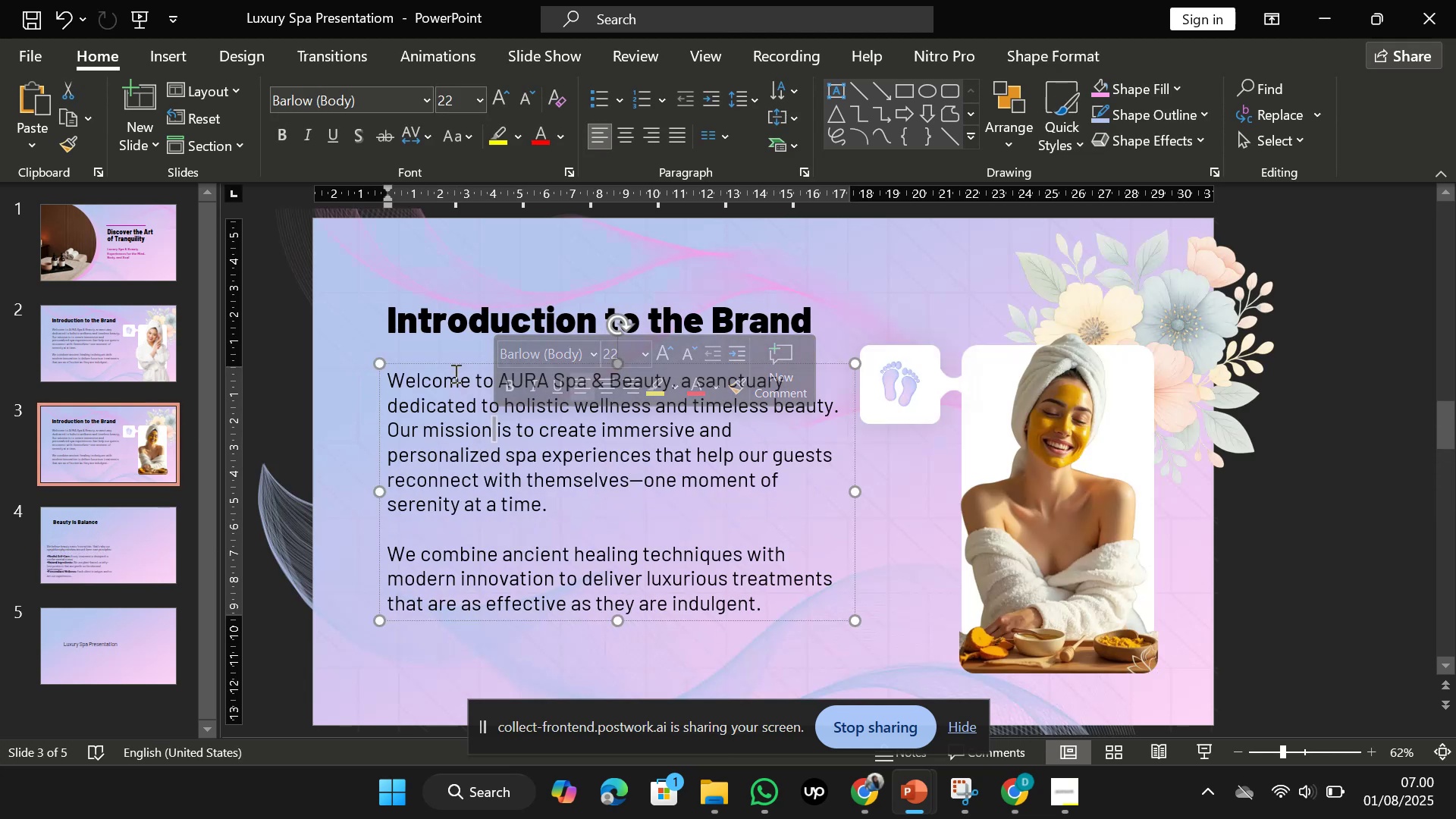 
left_click([457, 364])
 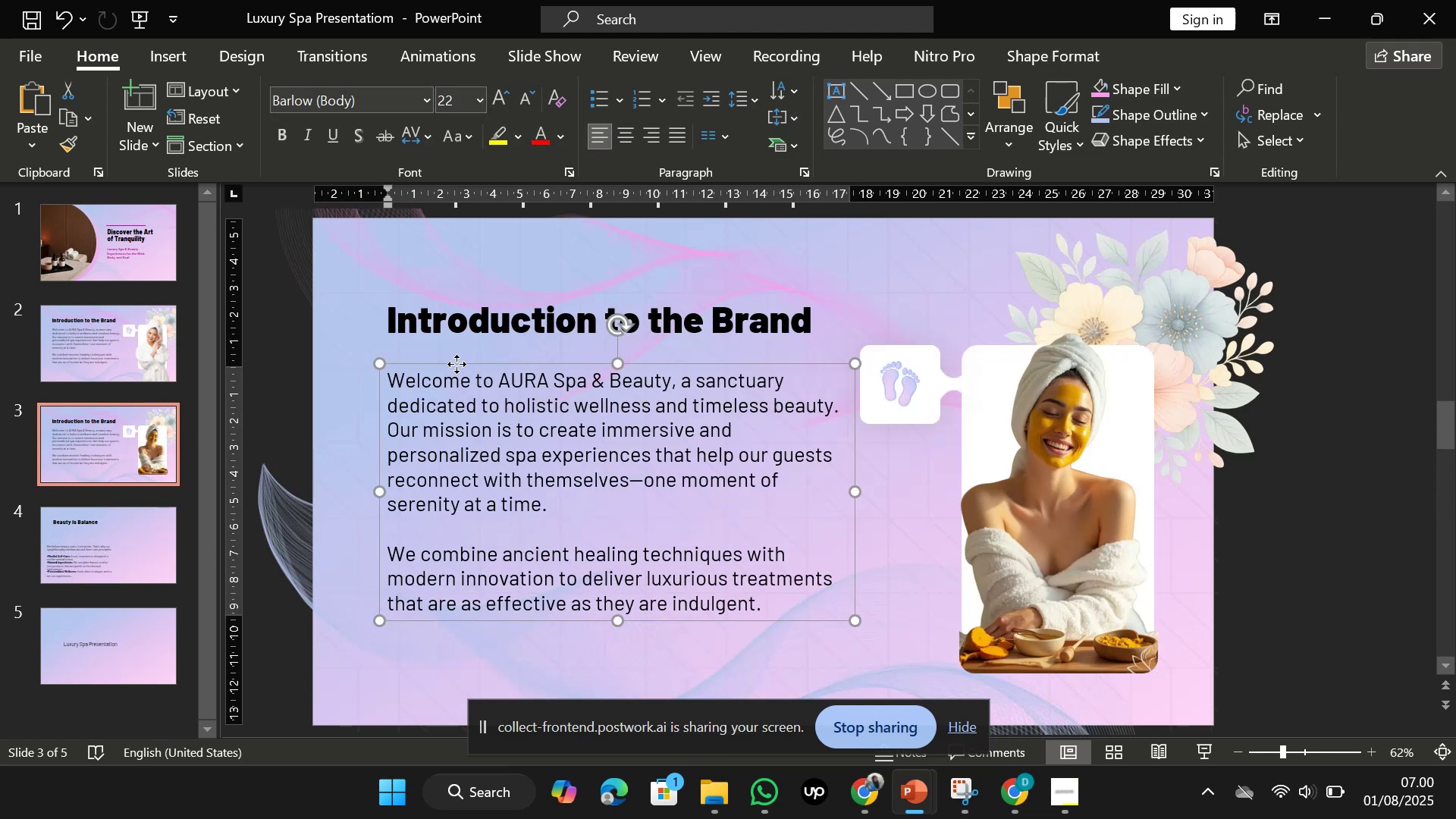 
key(Control+C)
 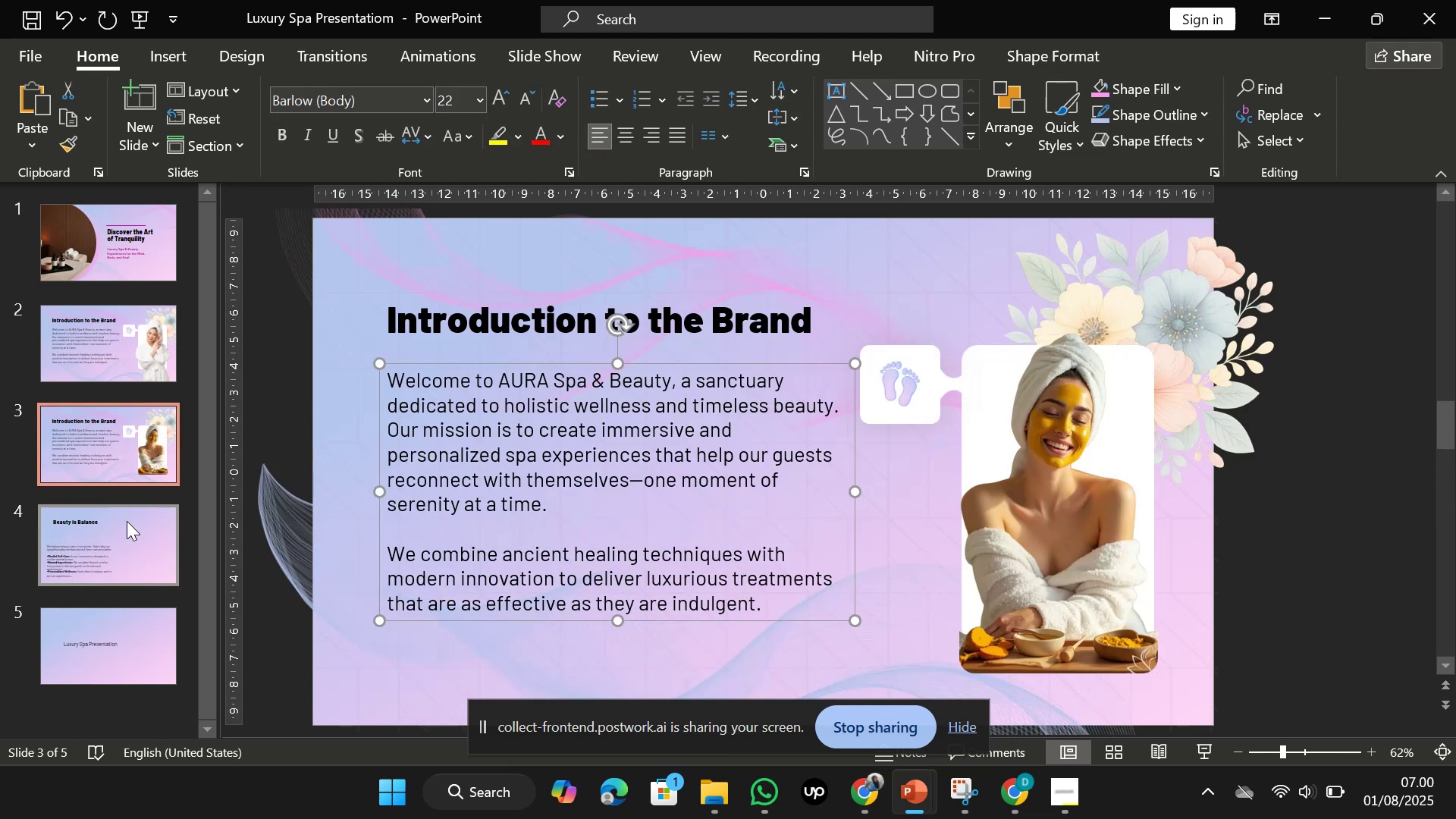 
left_click([127, 521])
 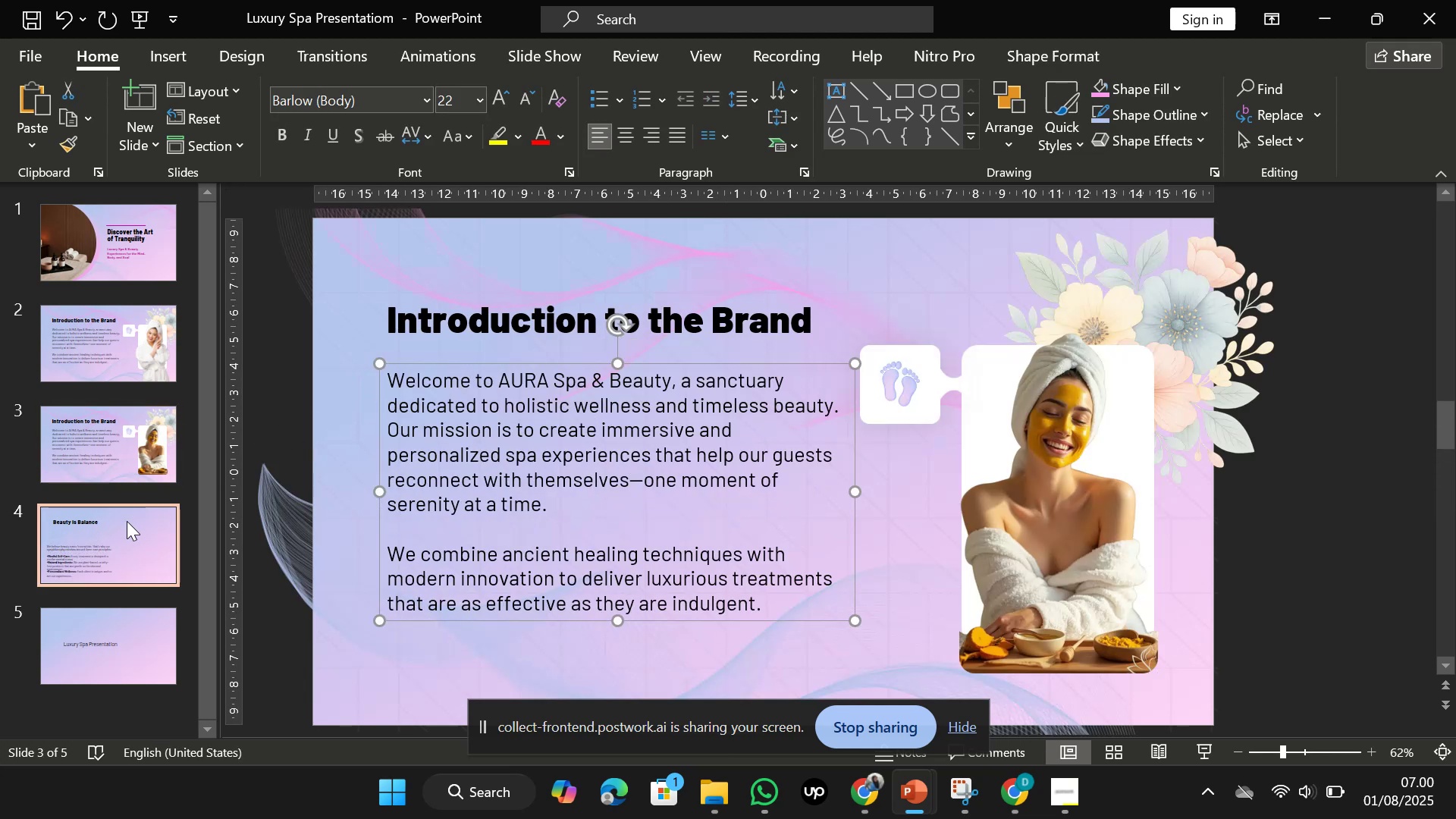 
hold_key(key=ControlLeft, duration=0.93)
 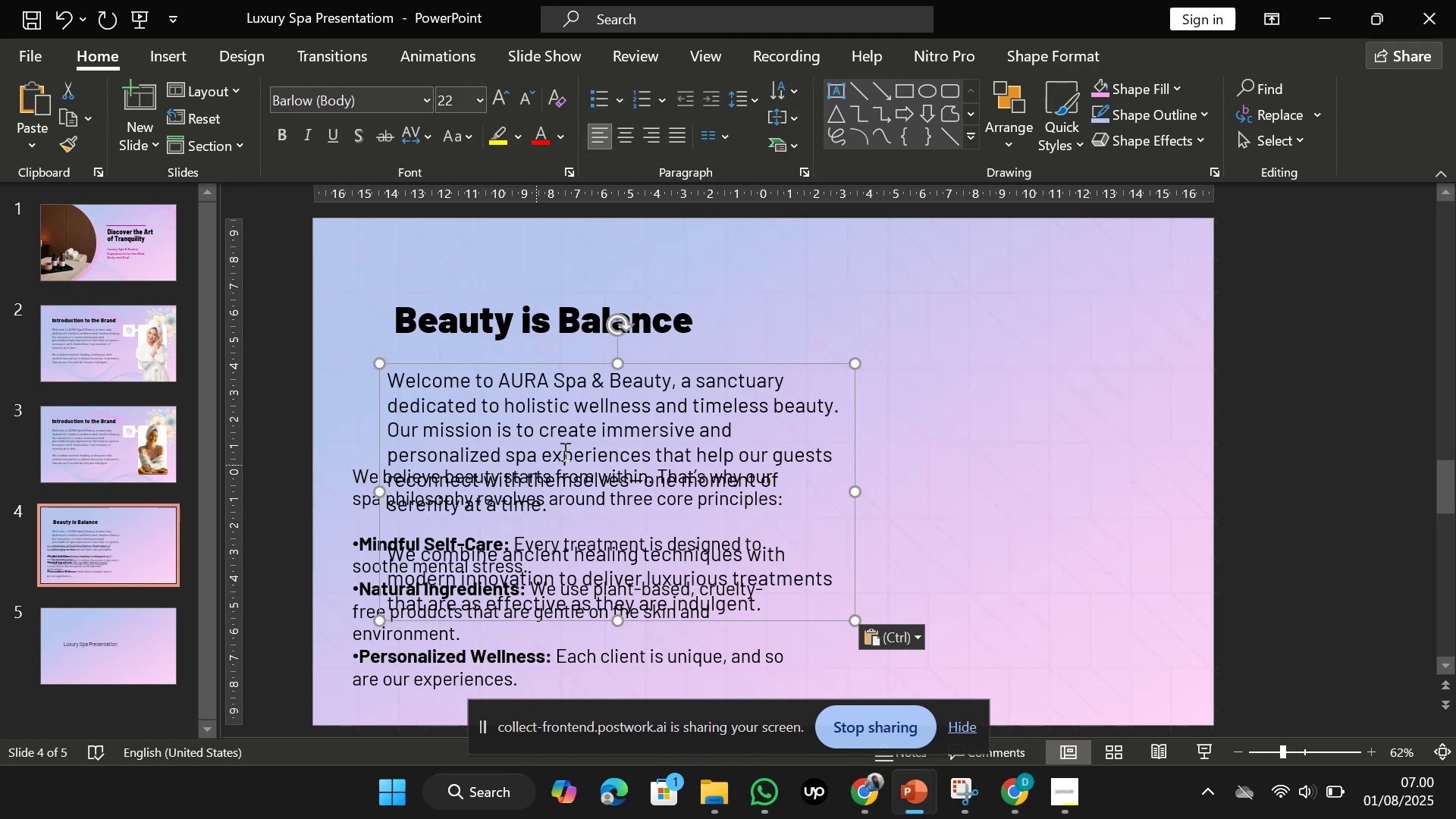 
hold_key(key=V, duration=0.31)
 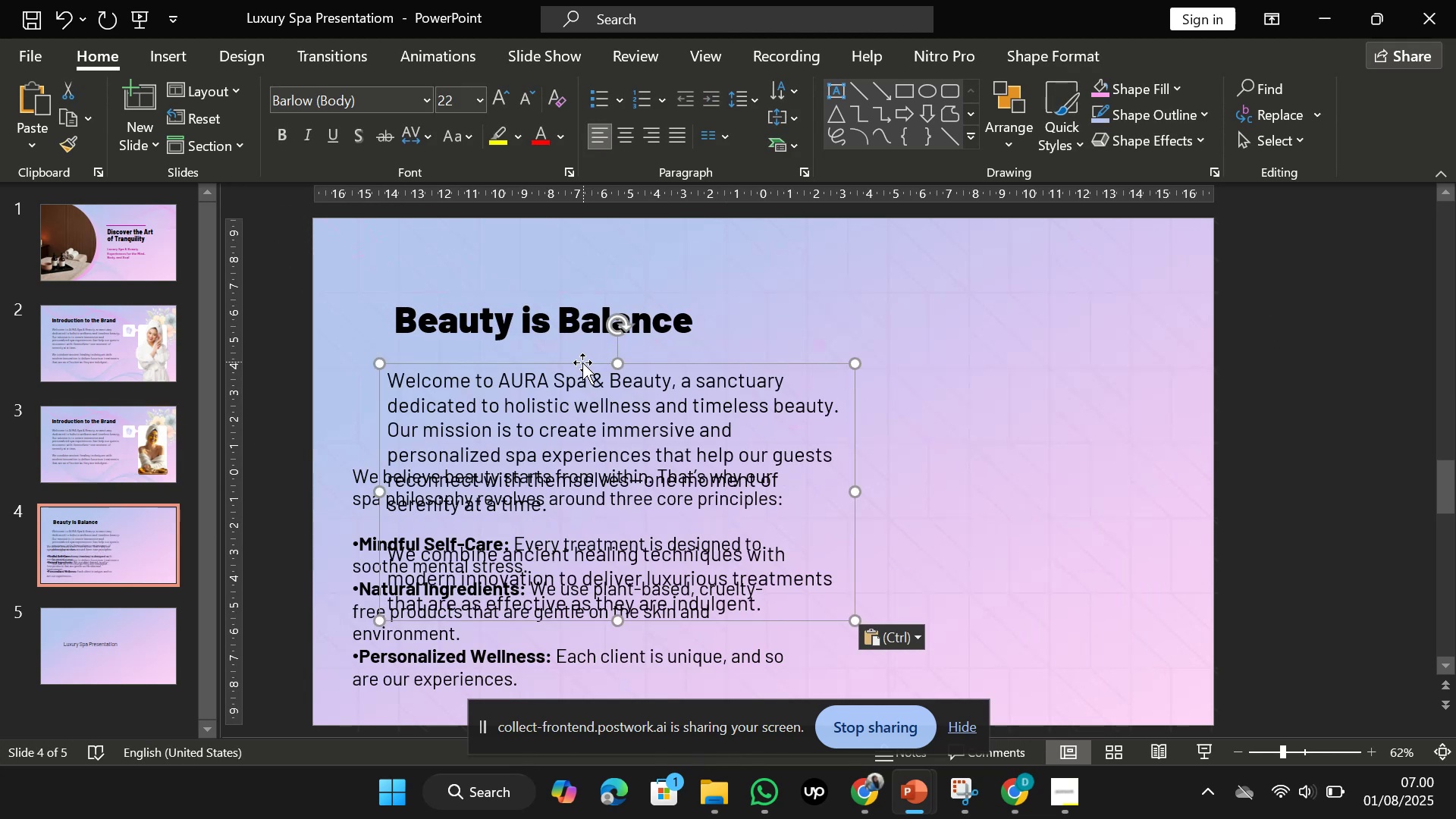 
left_click_drag(start_coordinate=[580, 365], to_coordinate=[585, 365])
 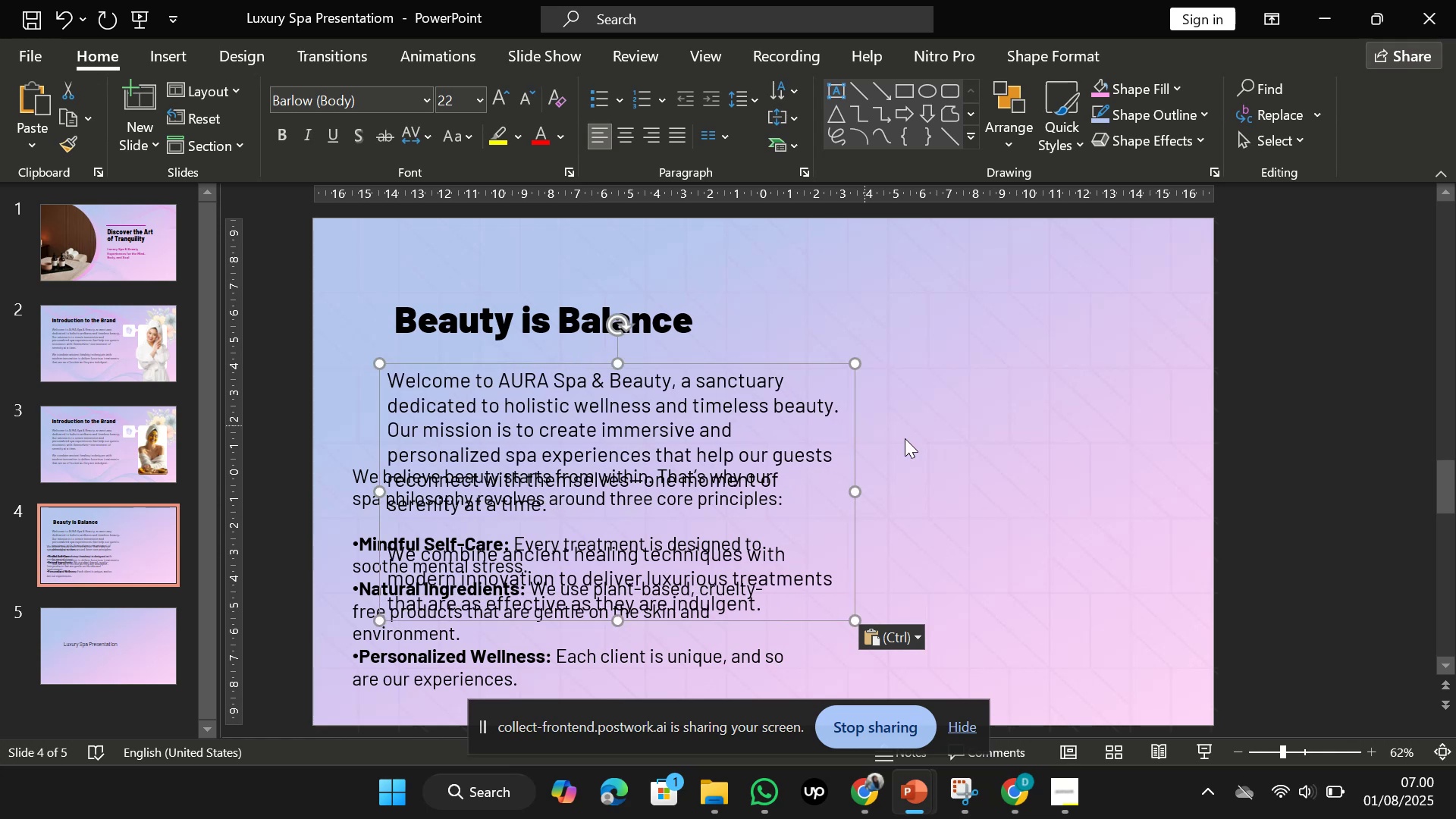 
hold_key(key=ShiftLeft, duration=8.04)
 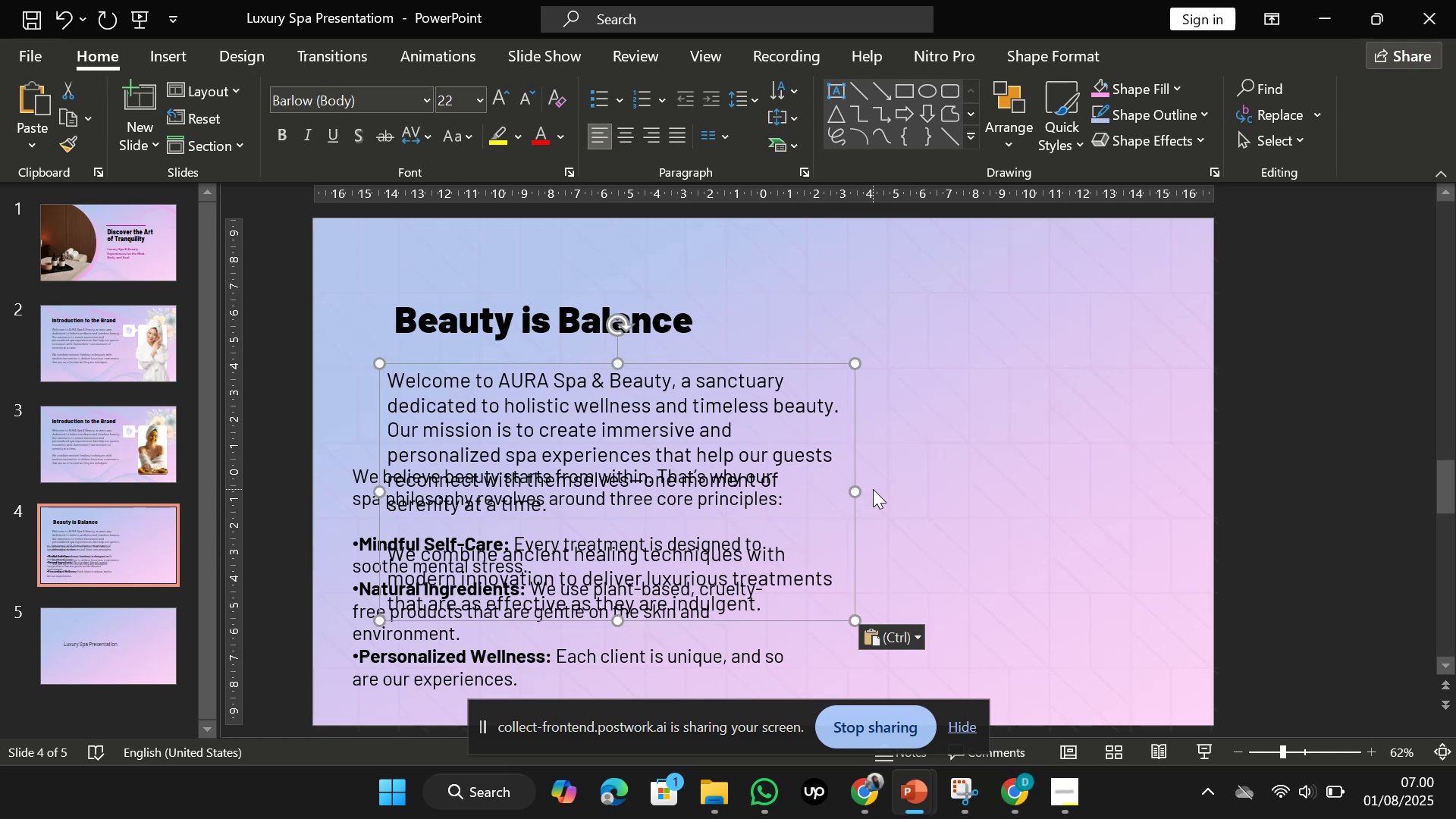 
left_click_drag(start_coordinate=[856, 491], to_coordinate=[1149, 453])
 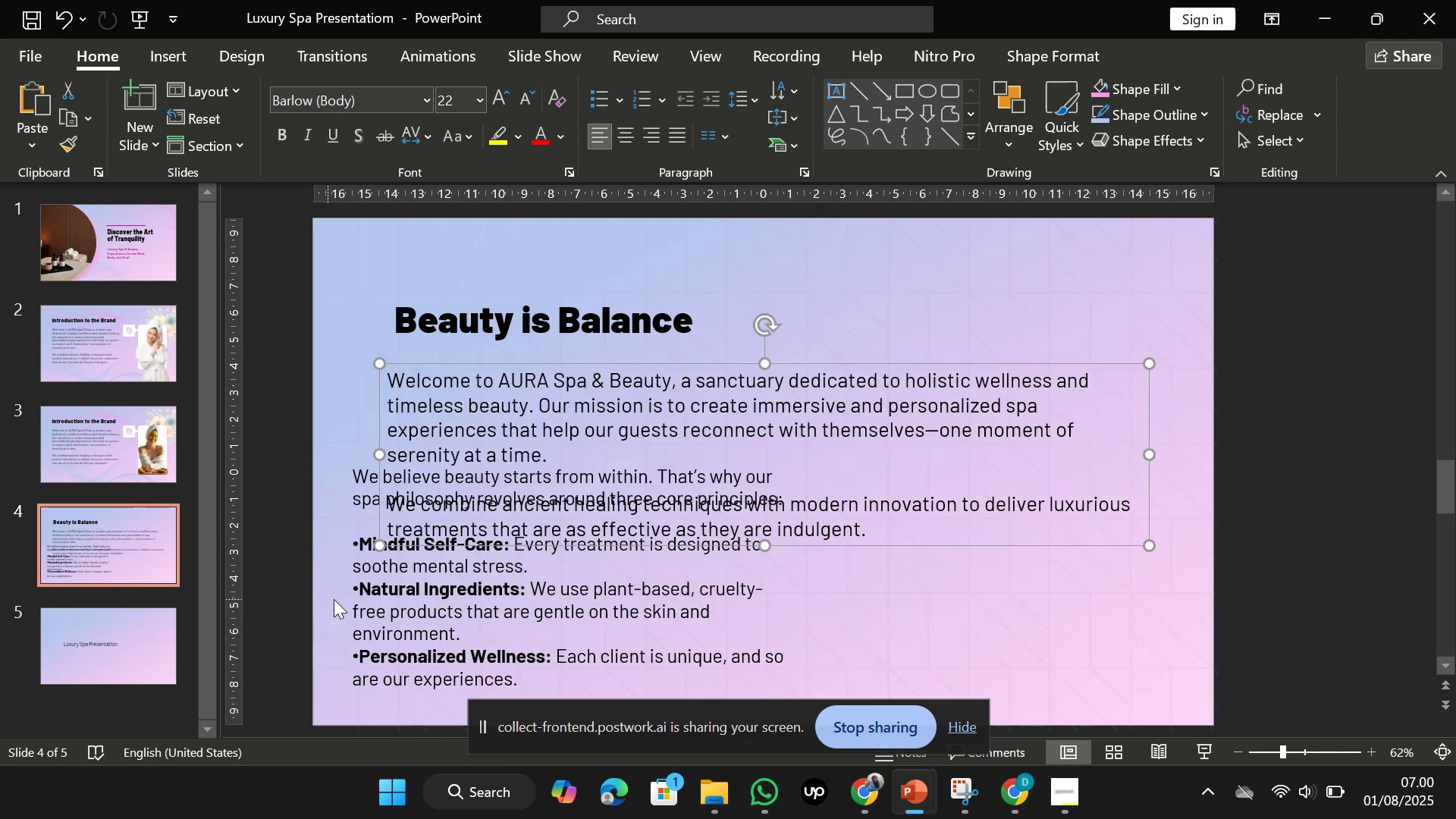 
left_click([369, 608])
 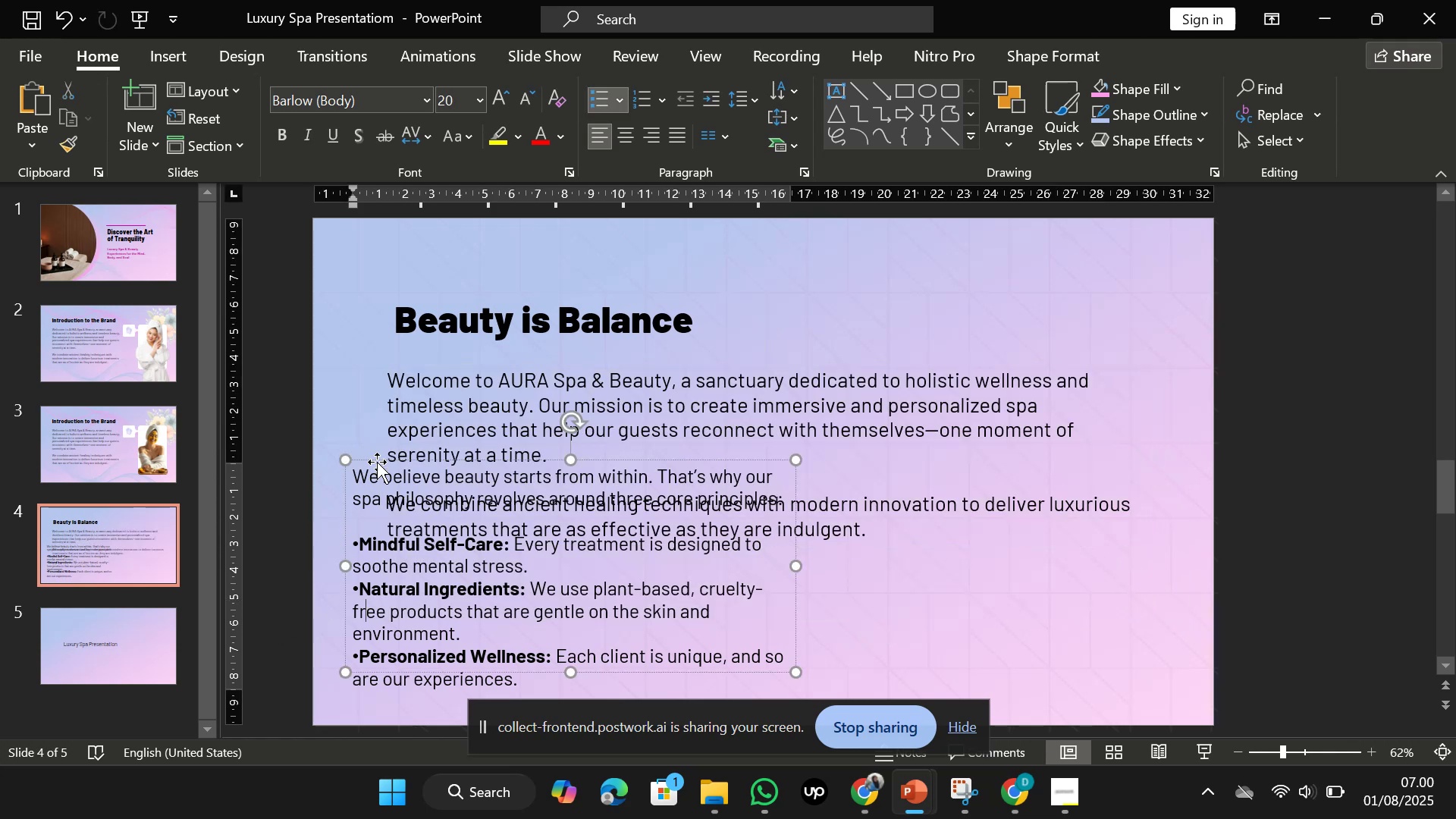 
left_click_drag(start_coordinate=[373, 463], to_coordinate=[353, 545])
 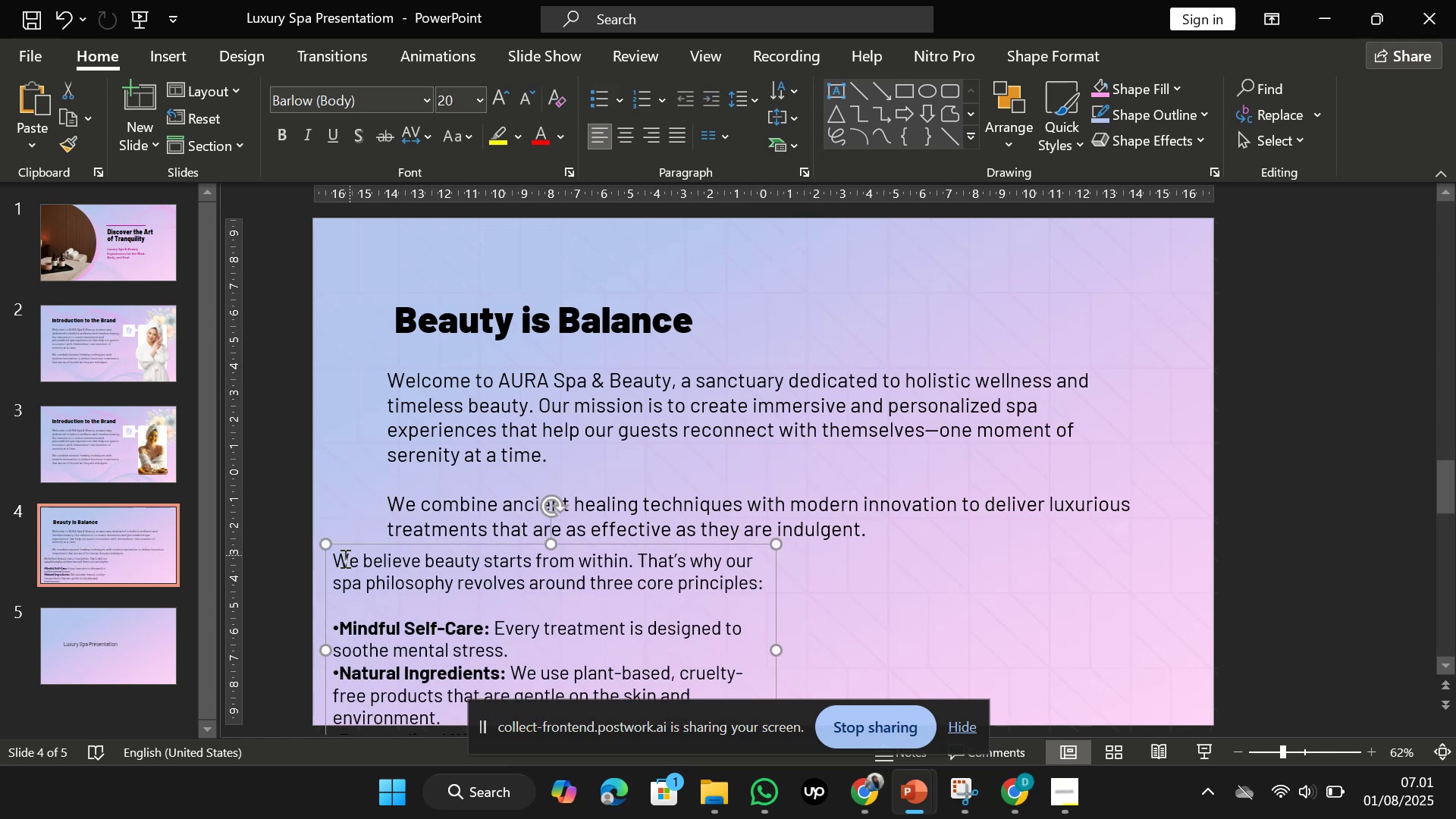 
left_click_drag(start_coordinate=[337, 560], to_coordinate=[777, 583])
 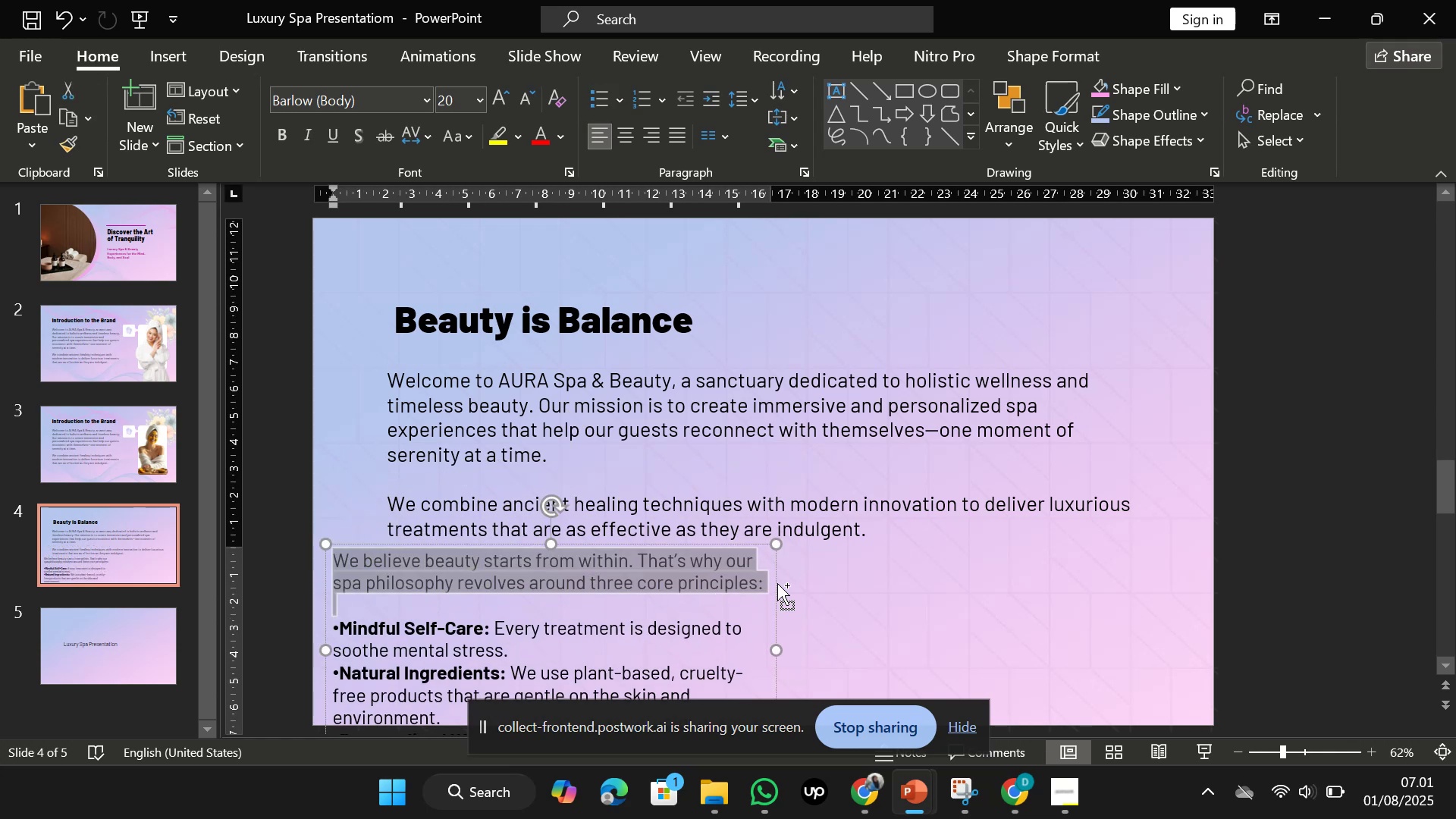 
key(Control+X)
 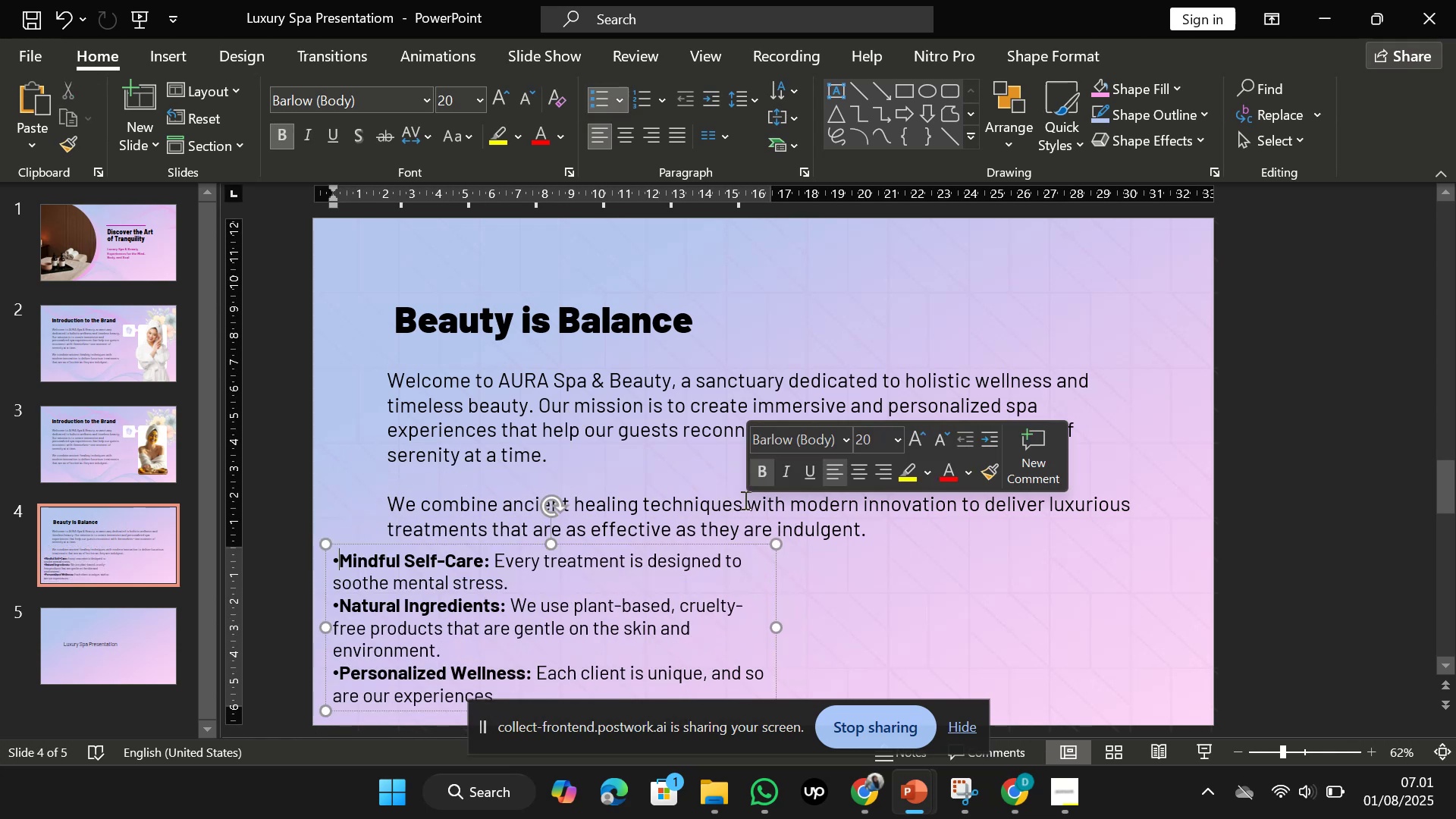 
left_click([744, 500])
 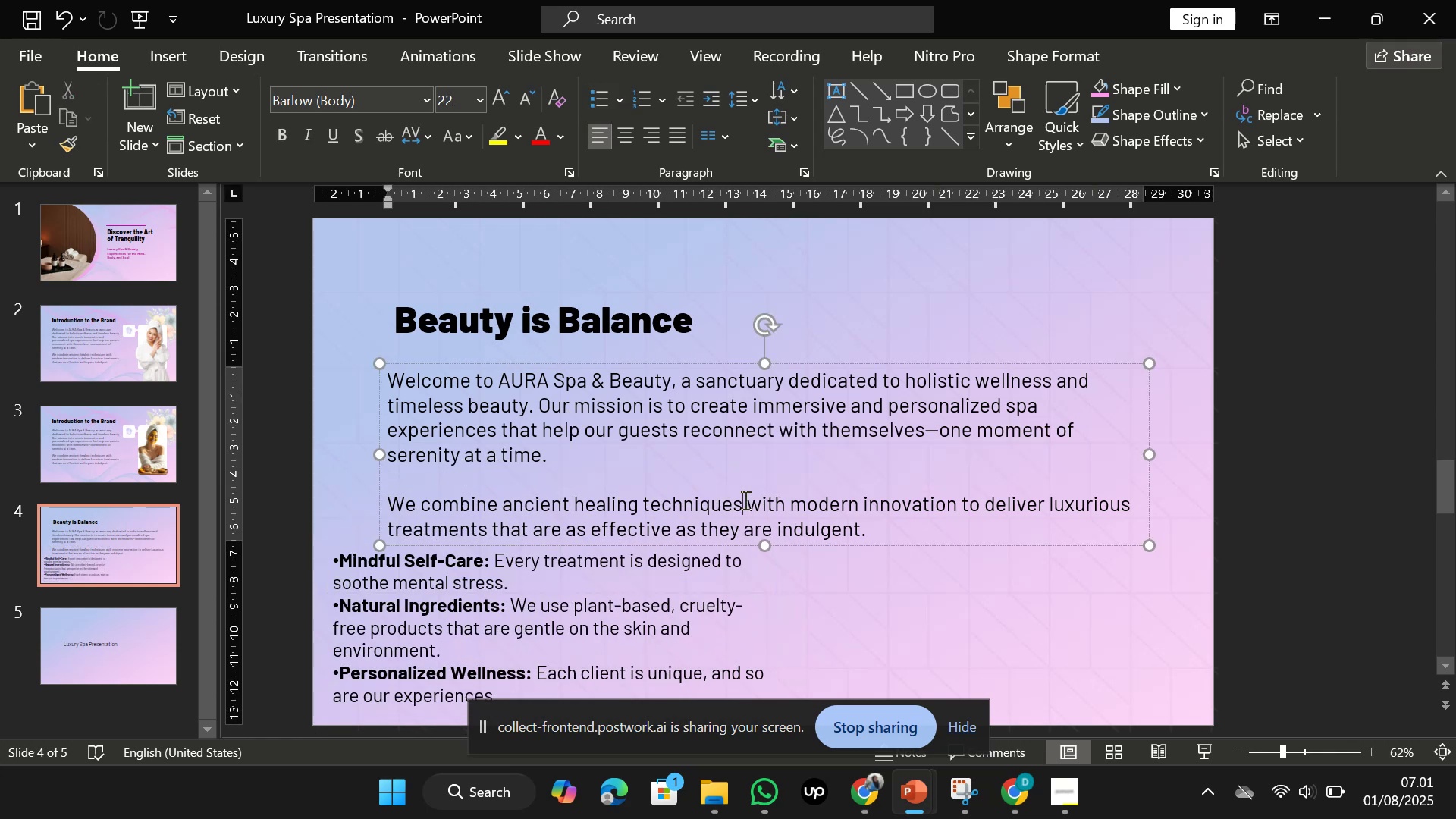 
key(Control+A)
 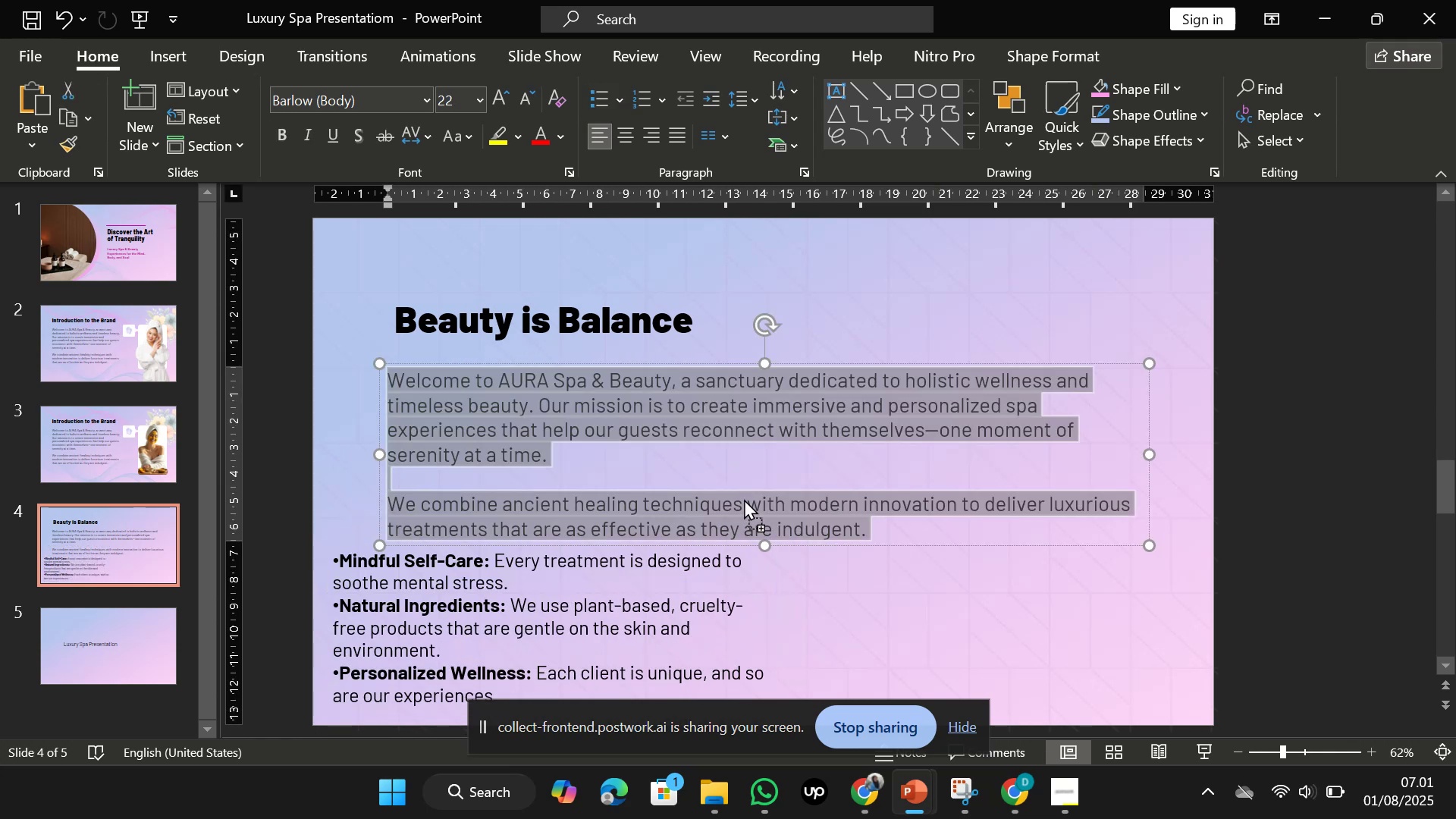 
right_click([744, 499])
 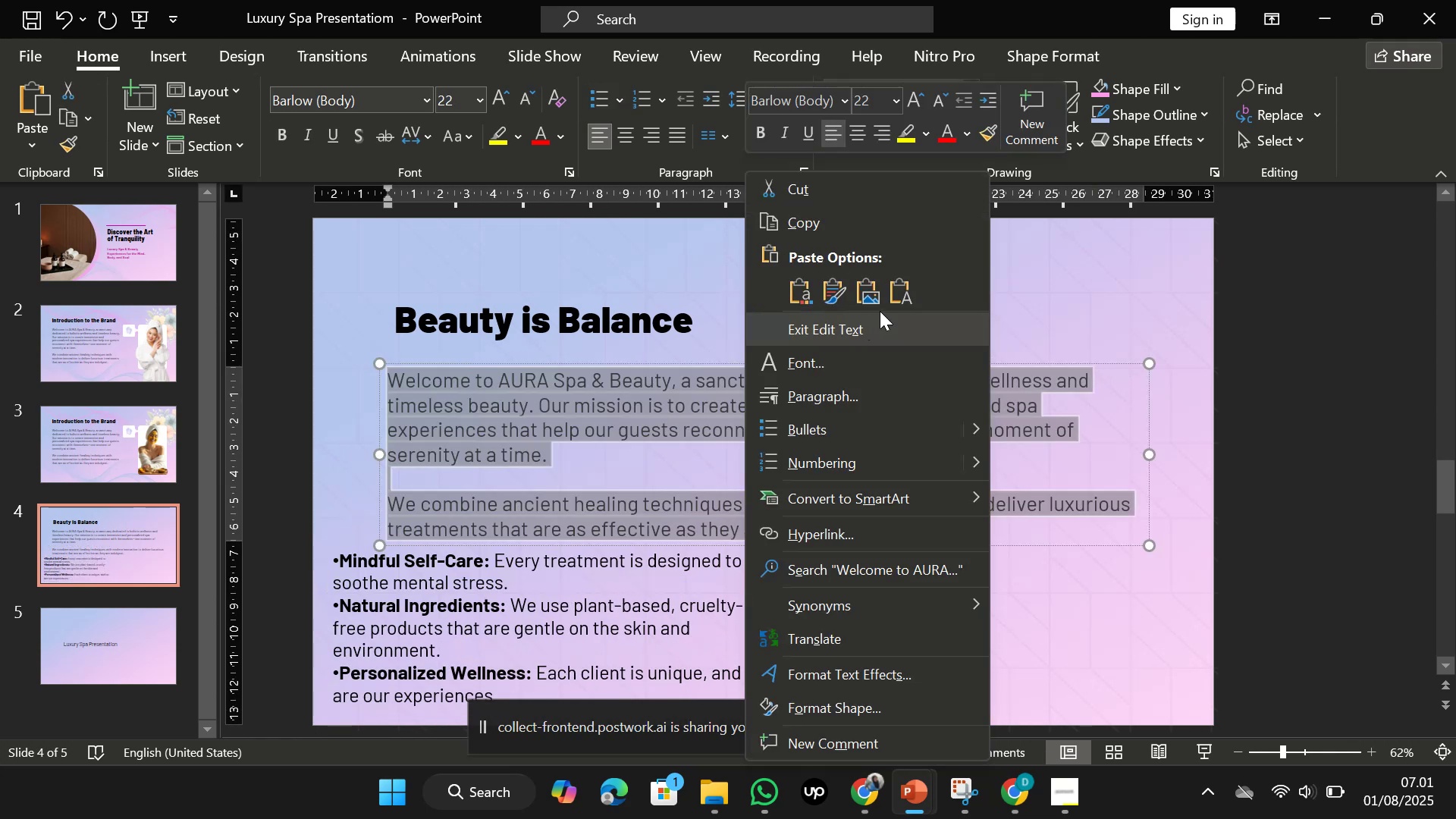 
left_click([895, 302])
 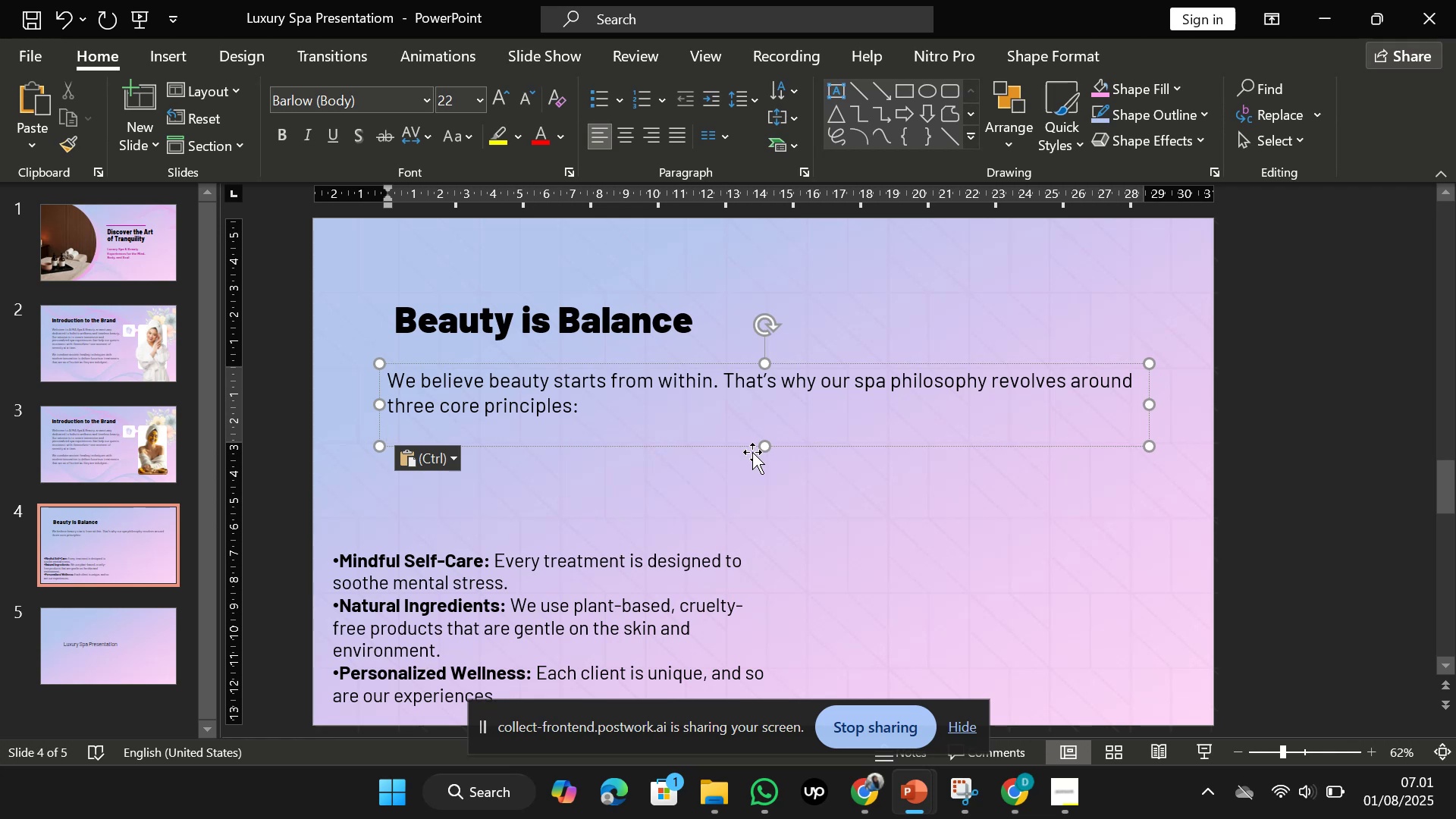 
key(Backspace)
 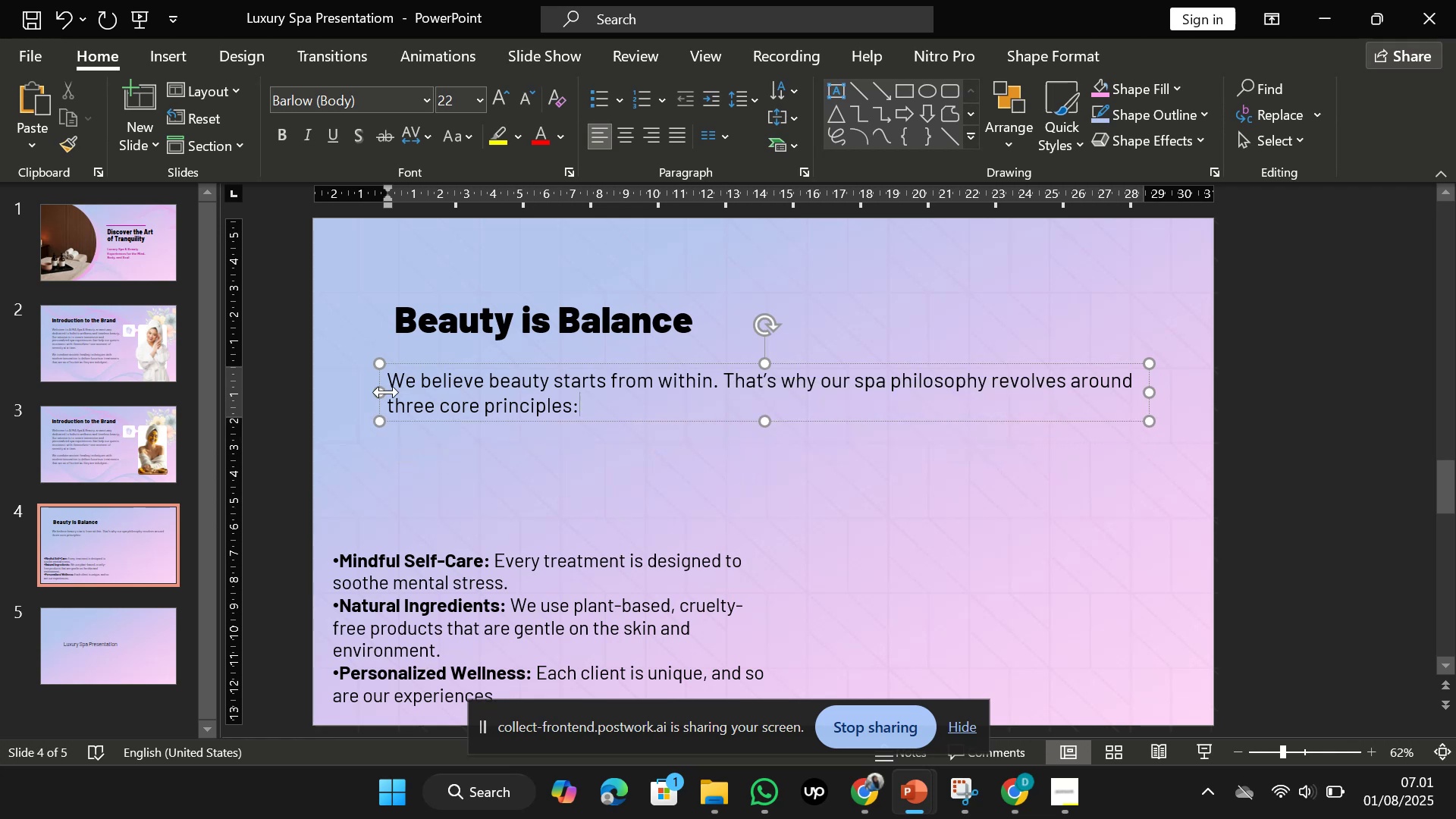 
left_click_drag(start_coordinate=[382, 388], to_coordinate=[394, 389])
 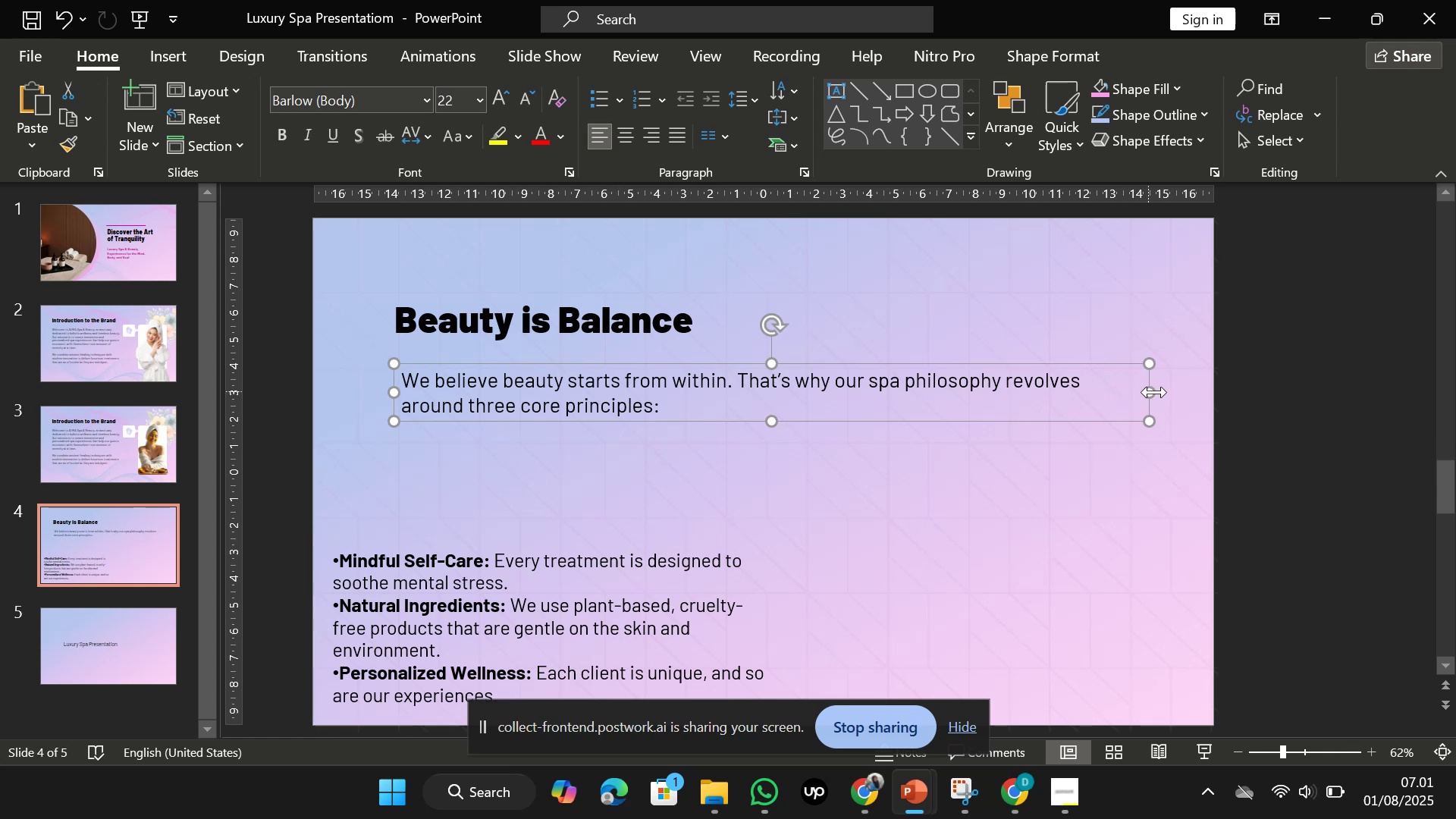 
left_click_drag(start_coordinate=[1144, 393], to_coordinate=[1127, 391])
 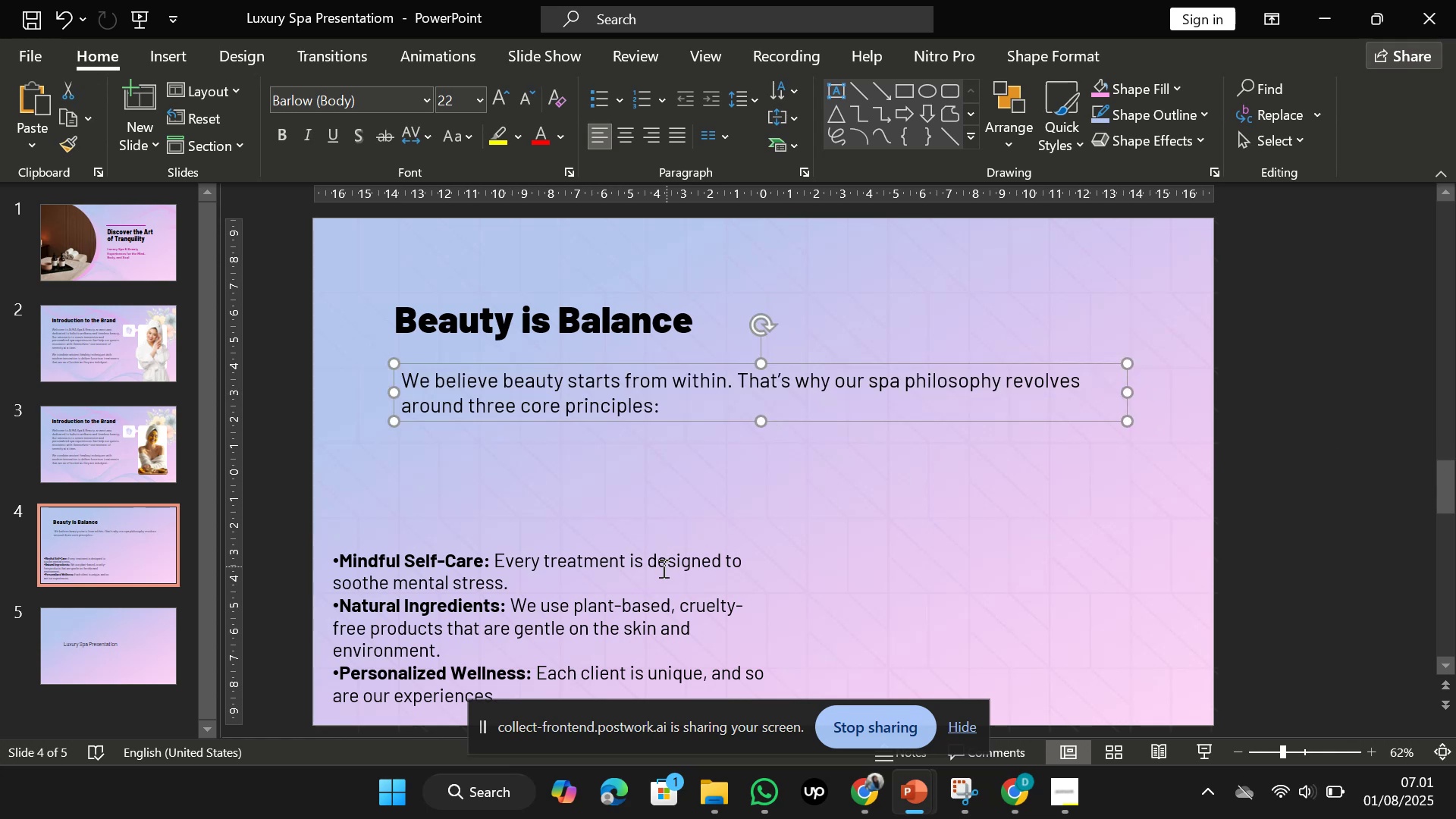 
left_click([660, 570])
 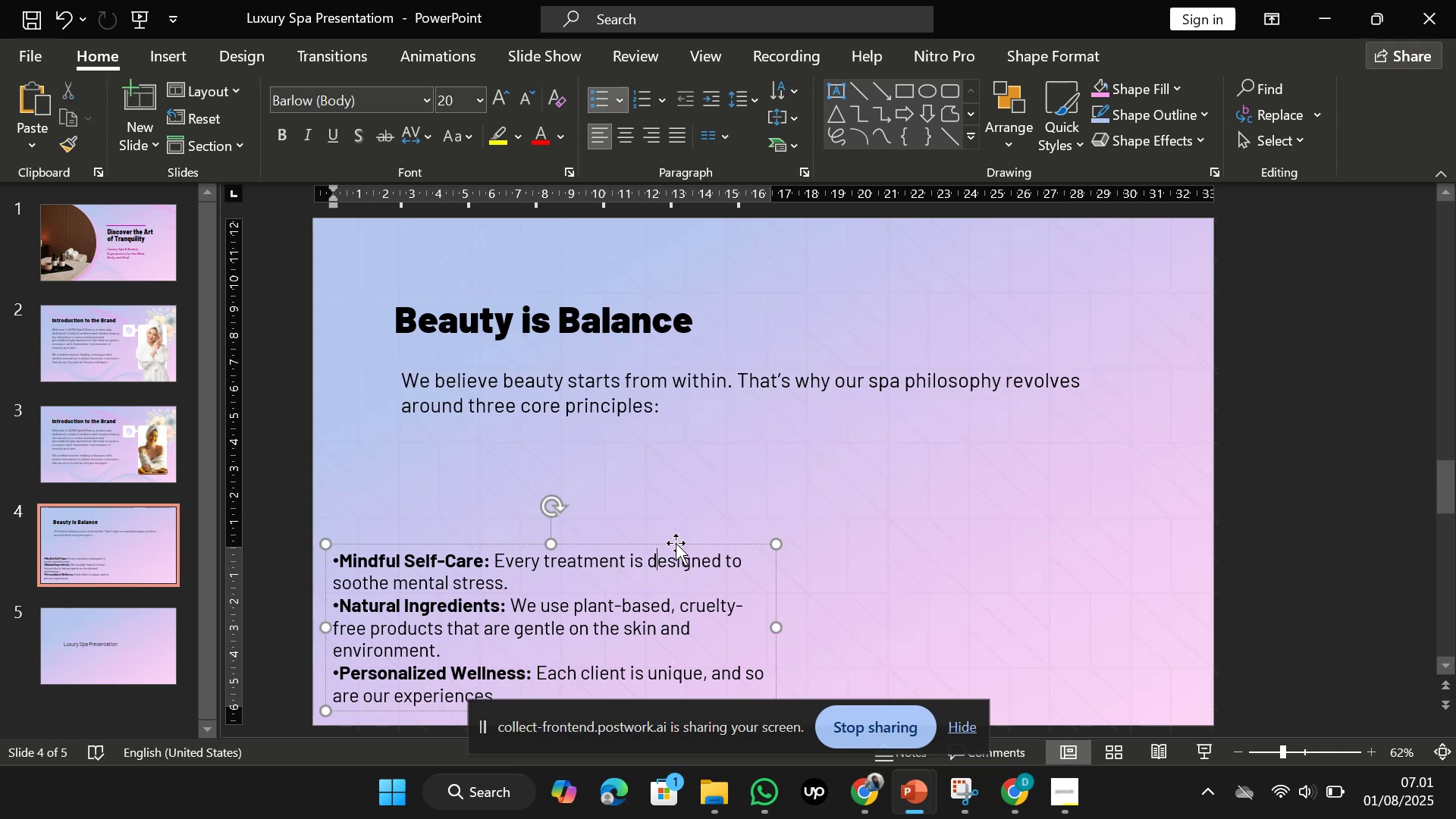 
left_click_drag(start_coordinate=[672, 546], to_coordinate=[1439, 384])
 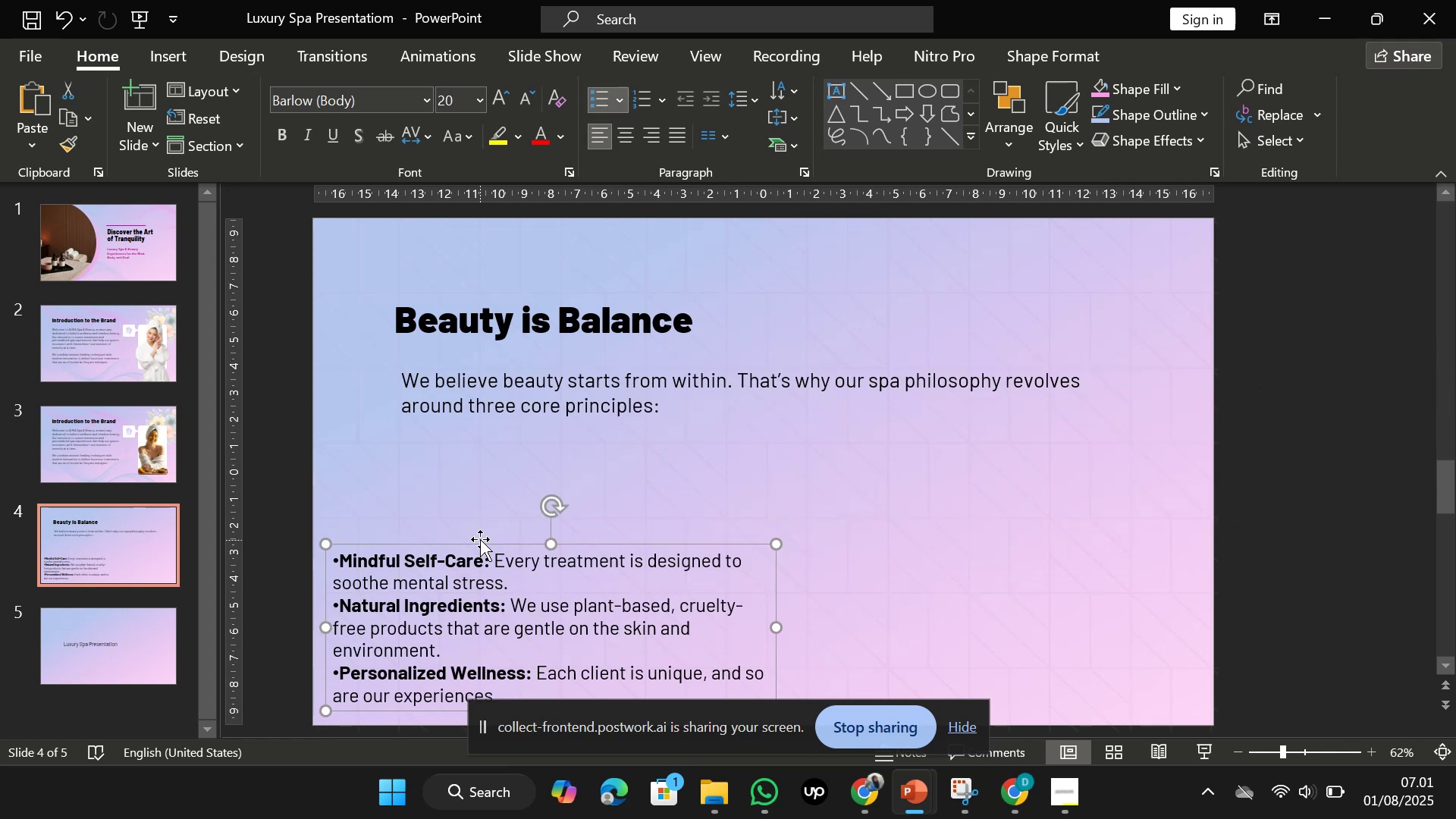 
left_click_drag(start_coordinate=[476, 541], to_coordinate=[1335, 433])
 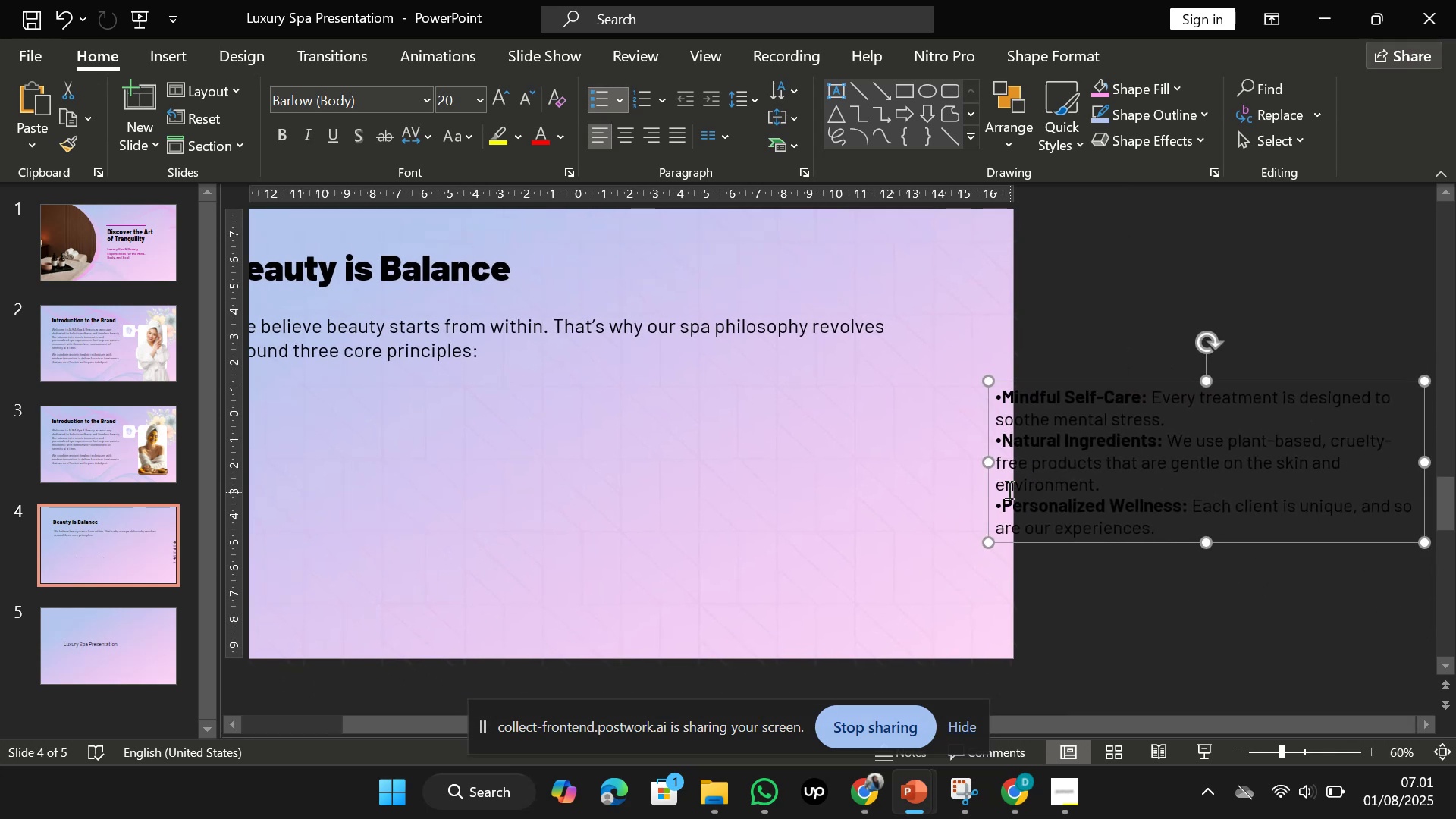 
left_click_drag(start_coordinate=[992, 463], to_coordinate=[1078, 461])
 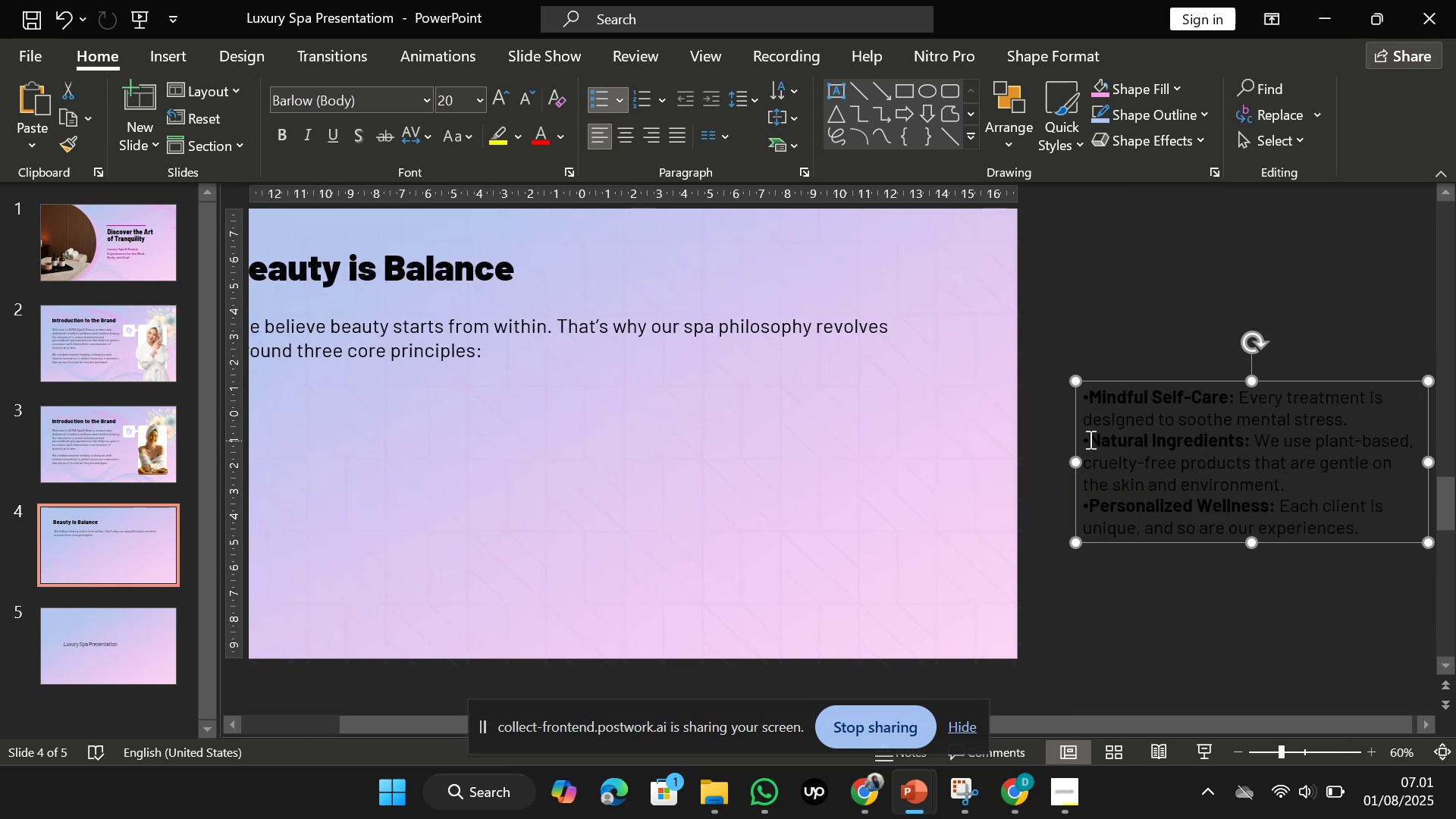 
left_click_drag(start_coordinate=[1083, 435], to_coordinate=[1046, 424])
 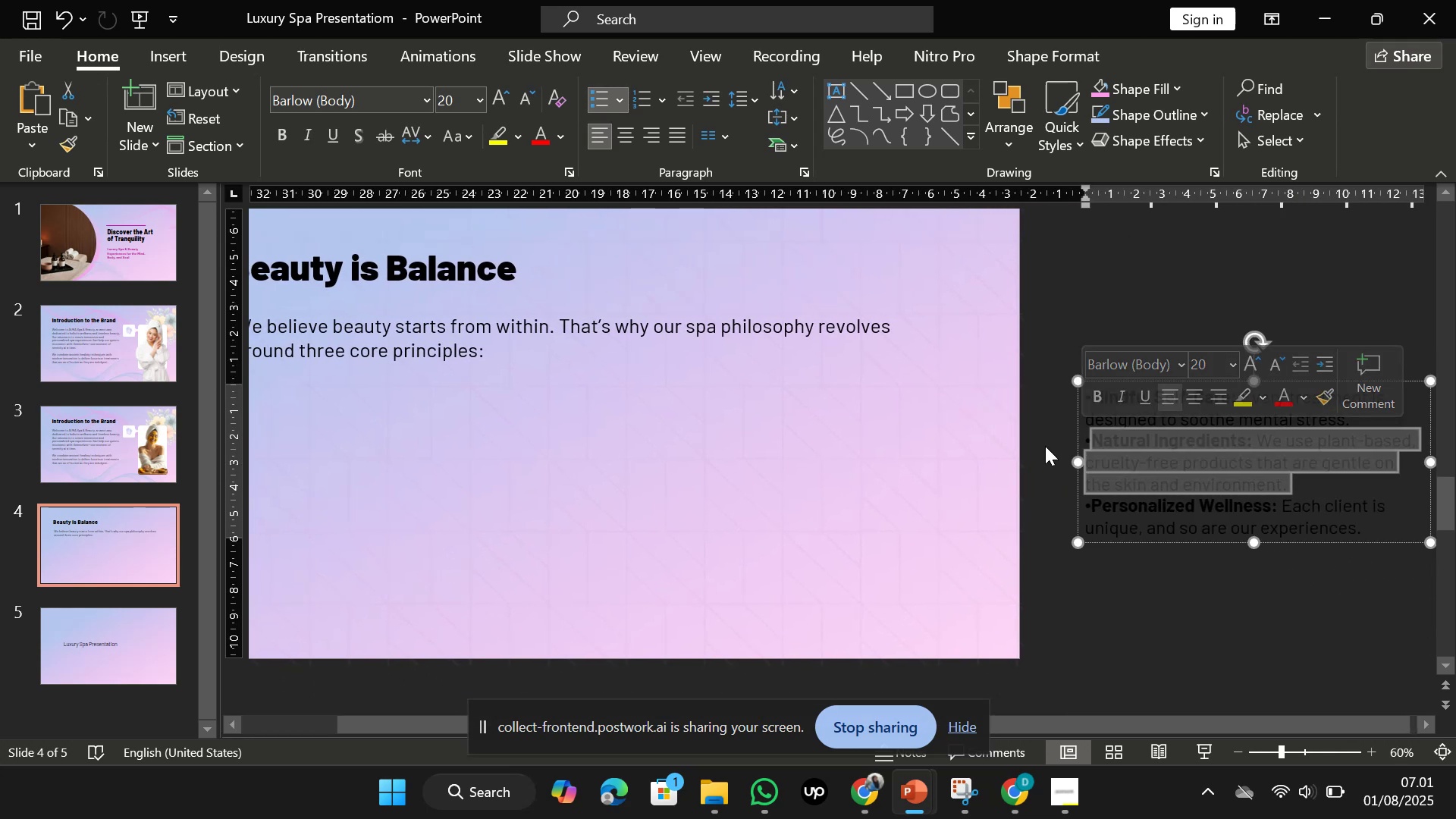 
left_click([1045, 446])
 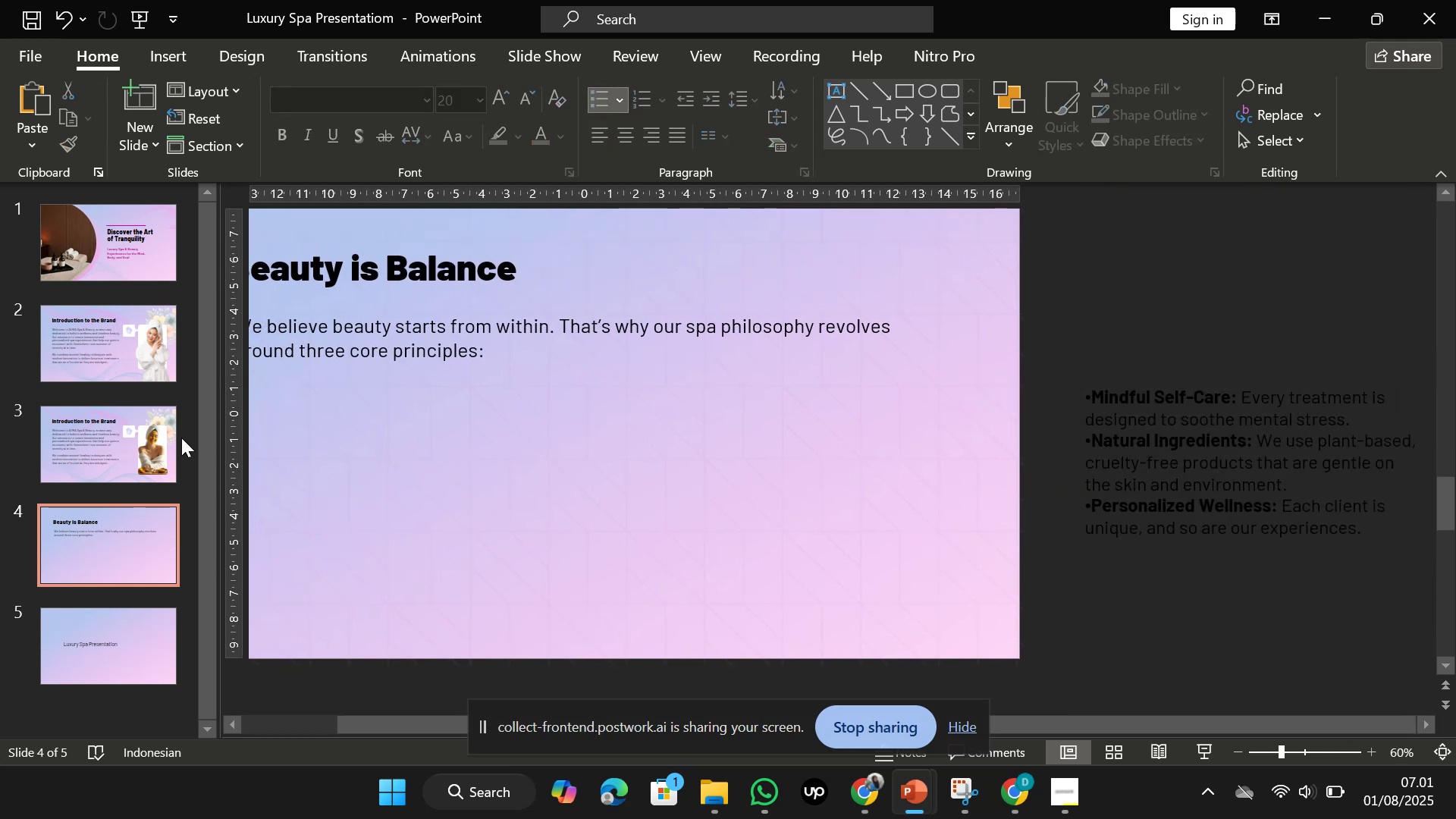 
left_click([152, 435])
 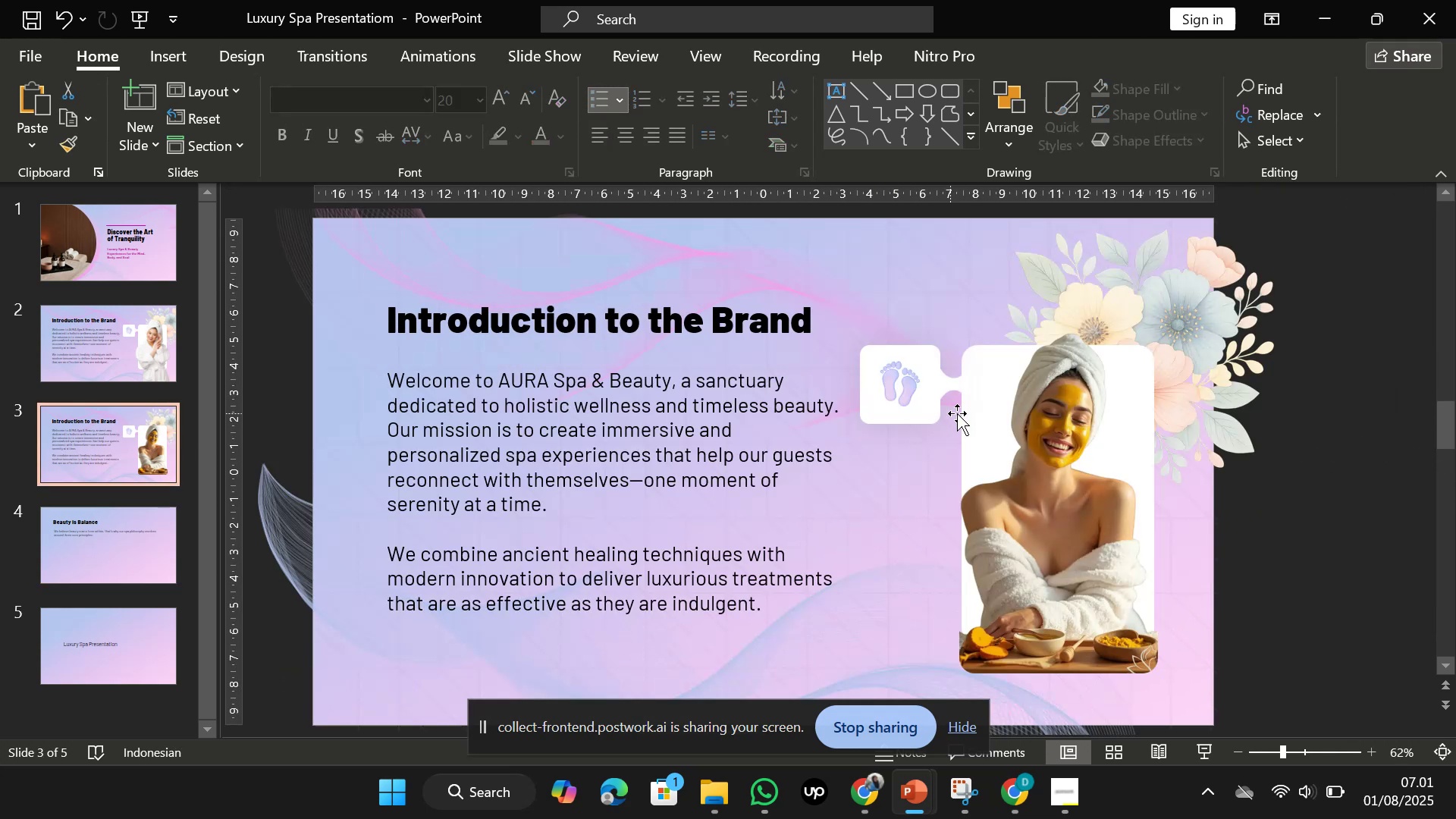 
left_click([953, 422])
 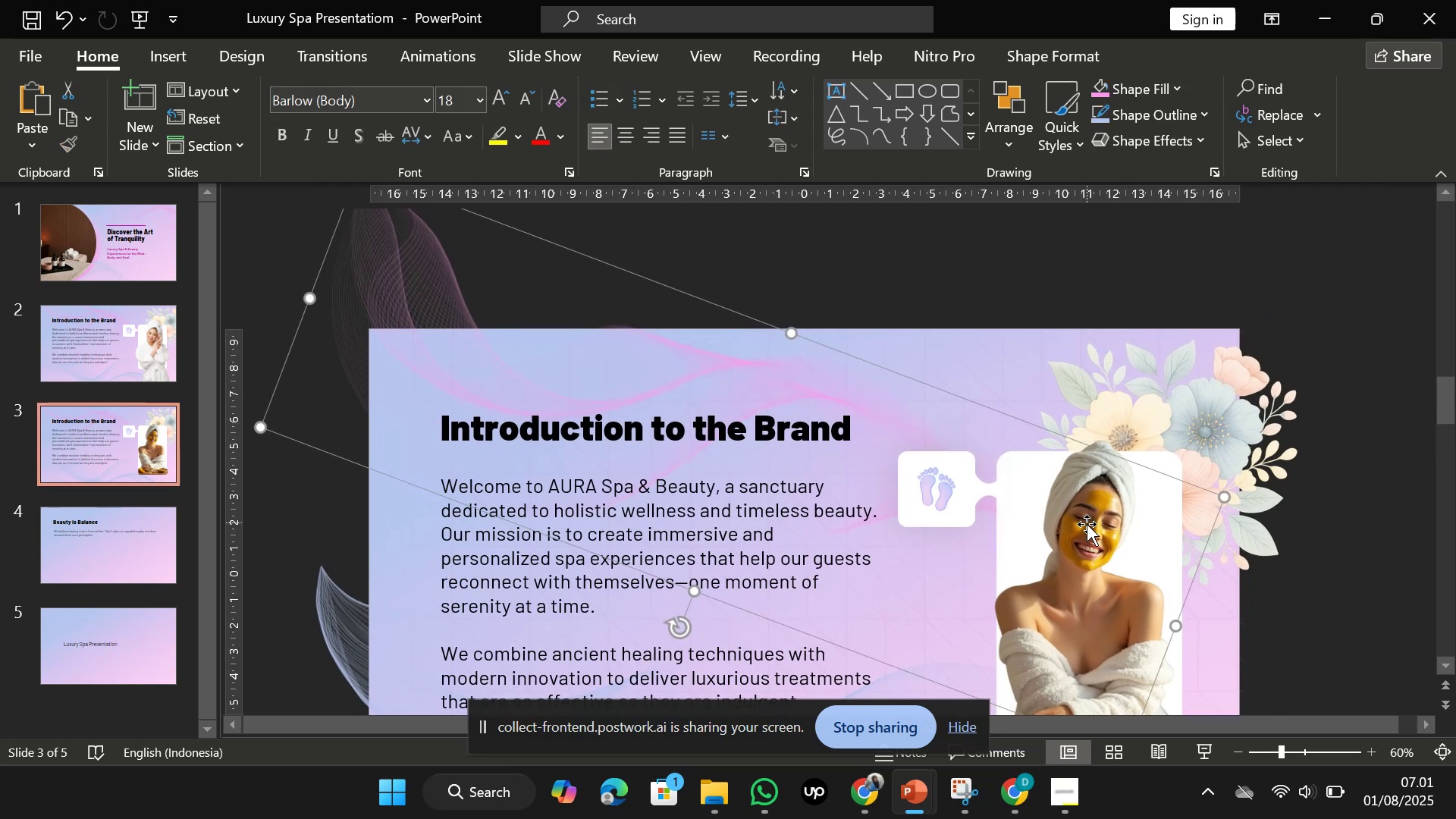 
scroll: coordinate [1087, 528], scroll_direction: down, amount: 1.0
 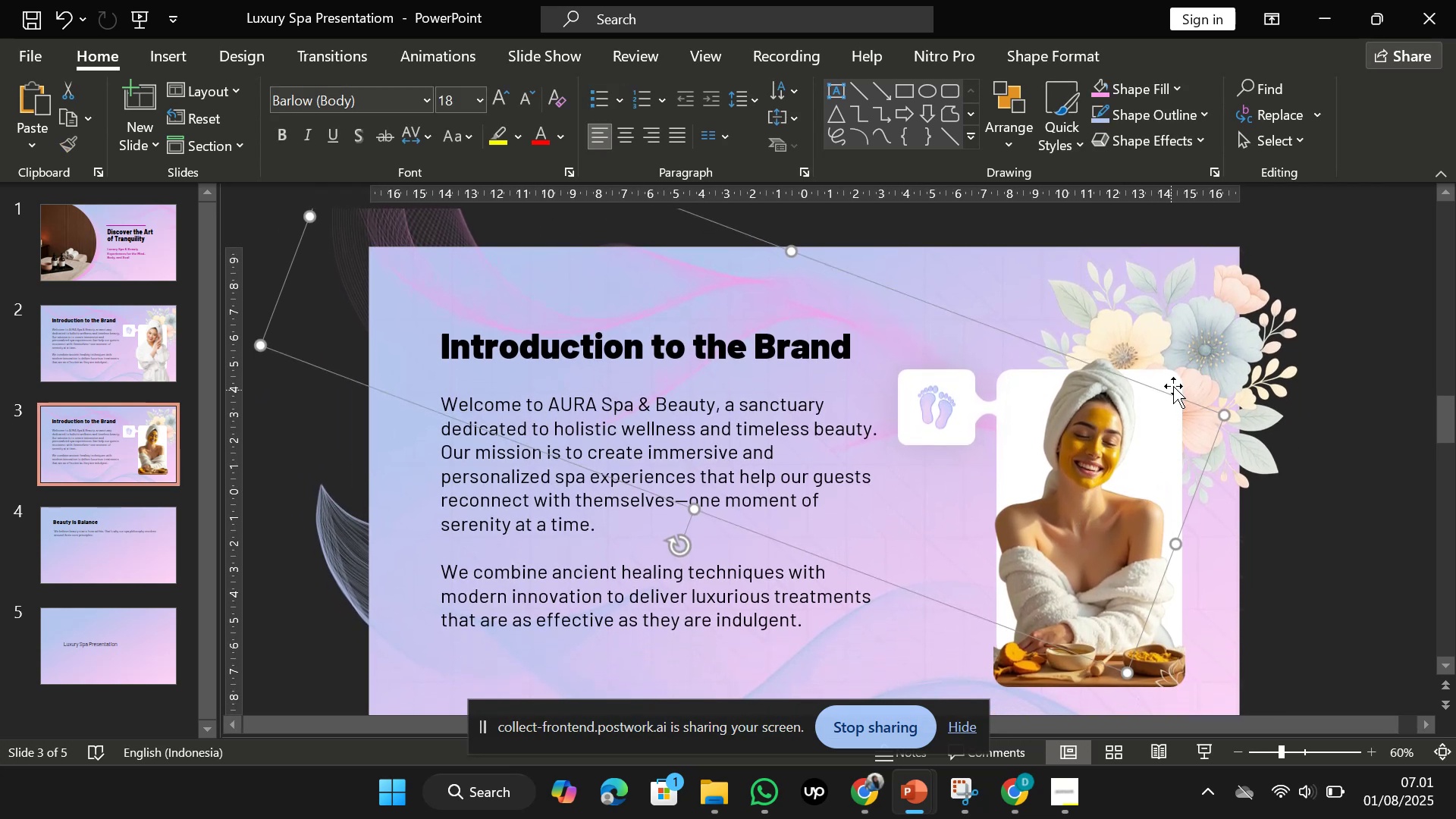 
left_click_drag(start_coordinate=[1180, 374], to_coordinate=[1174, 376])
 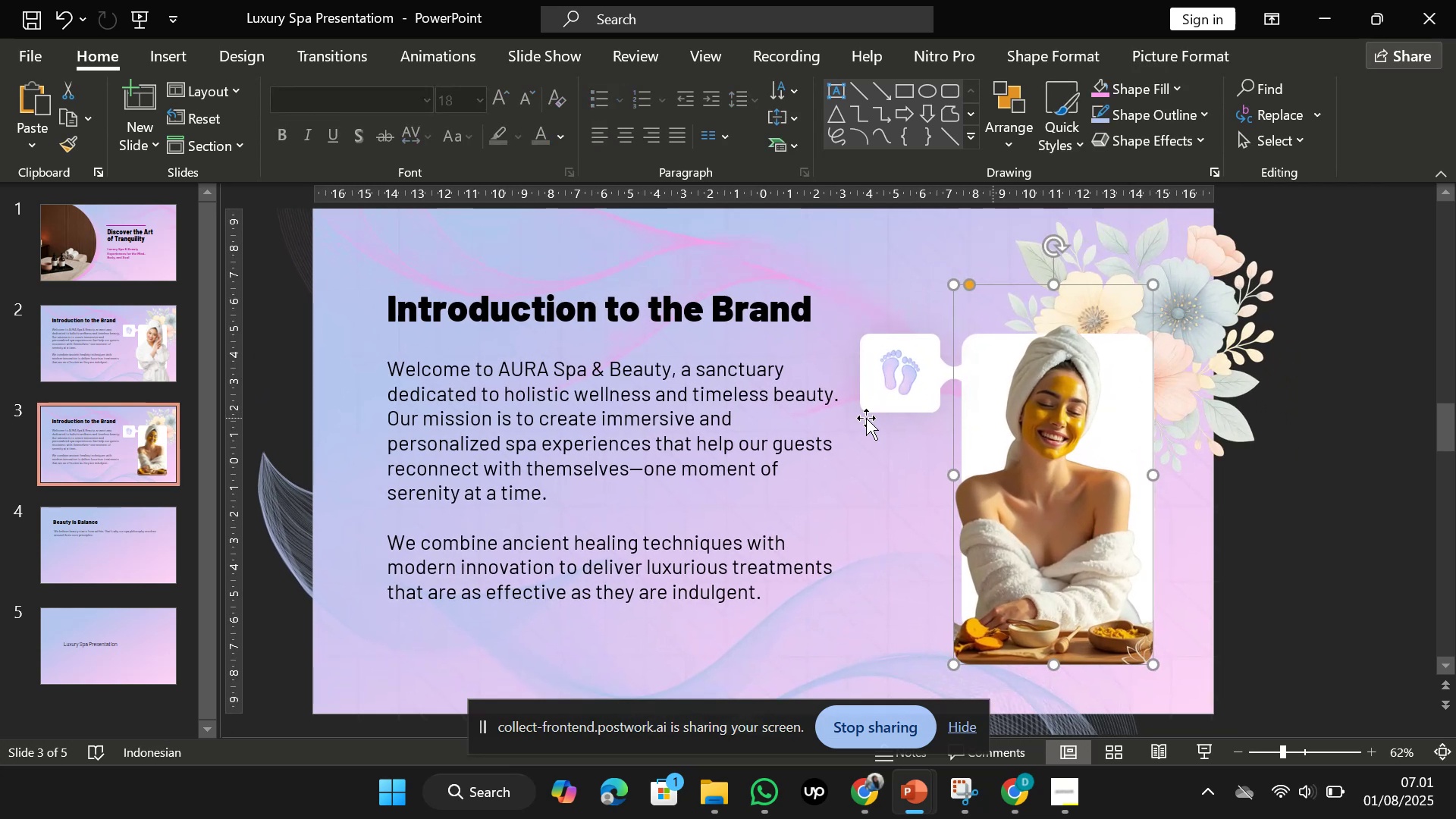 
left_click([123, 358])
 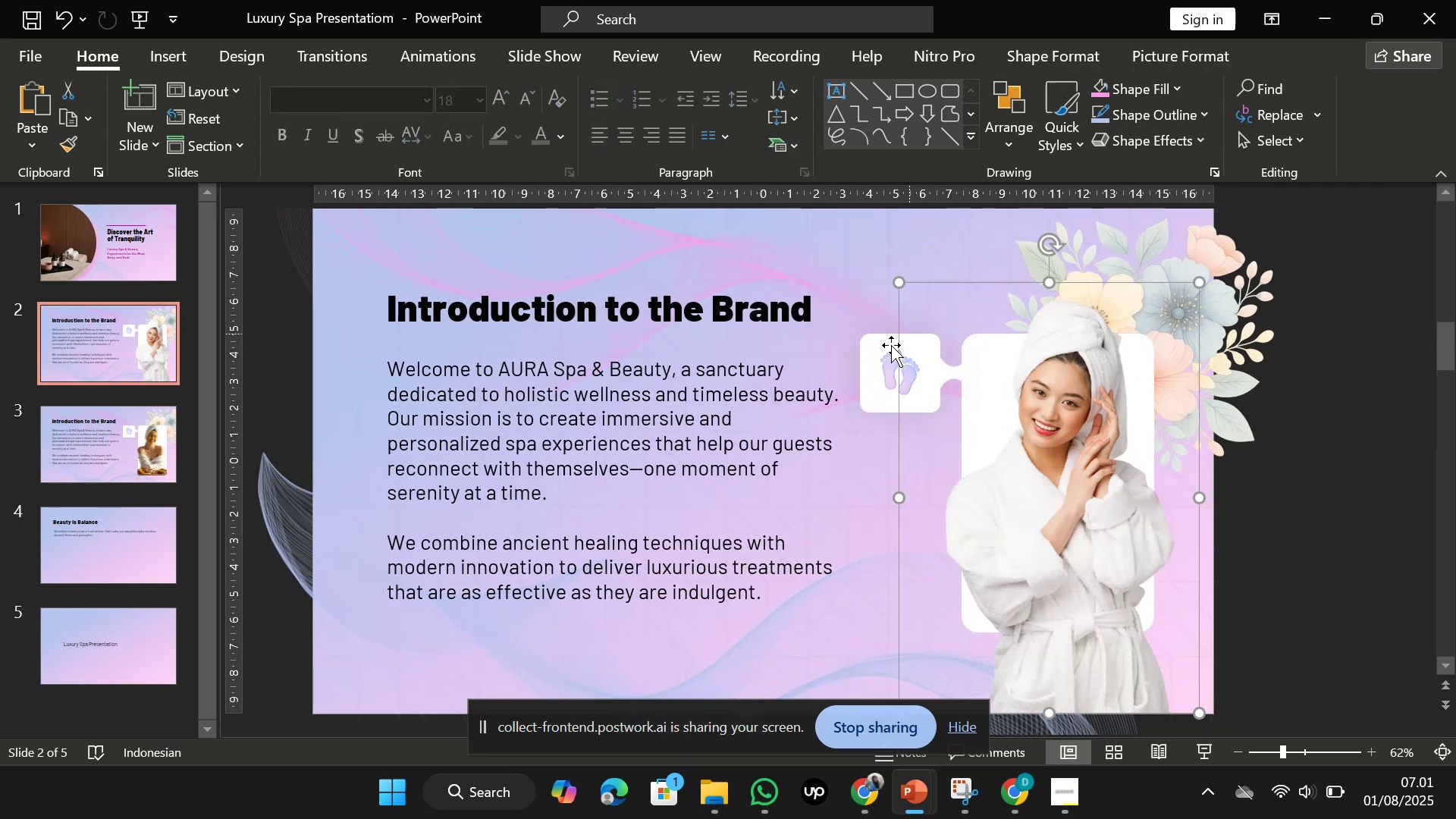 
left_click([883, 350])
 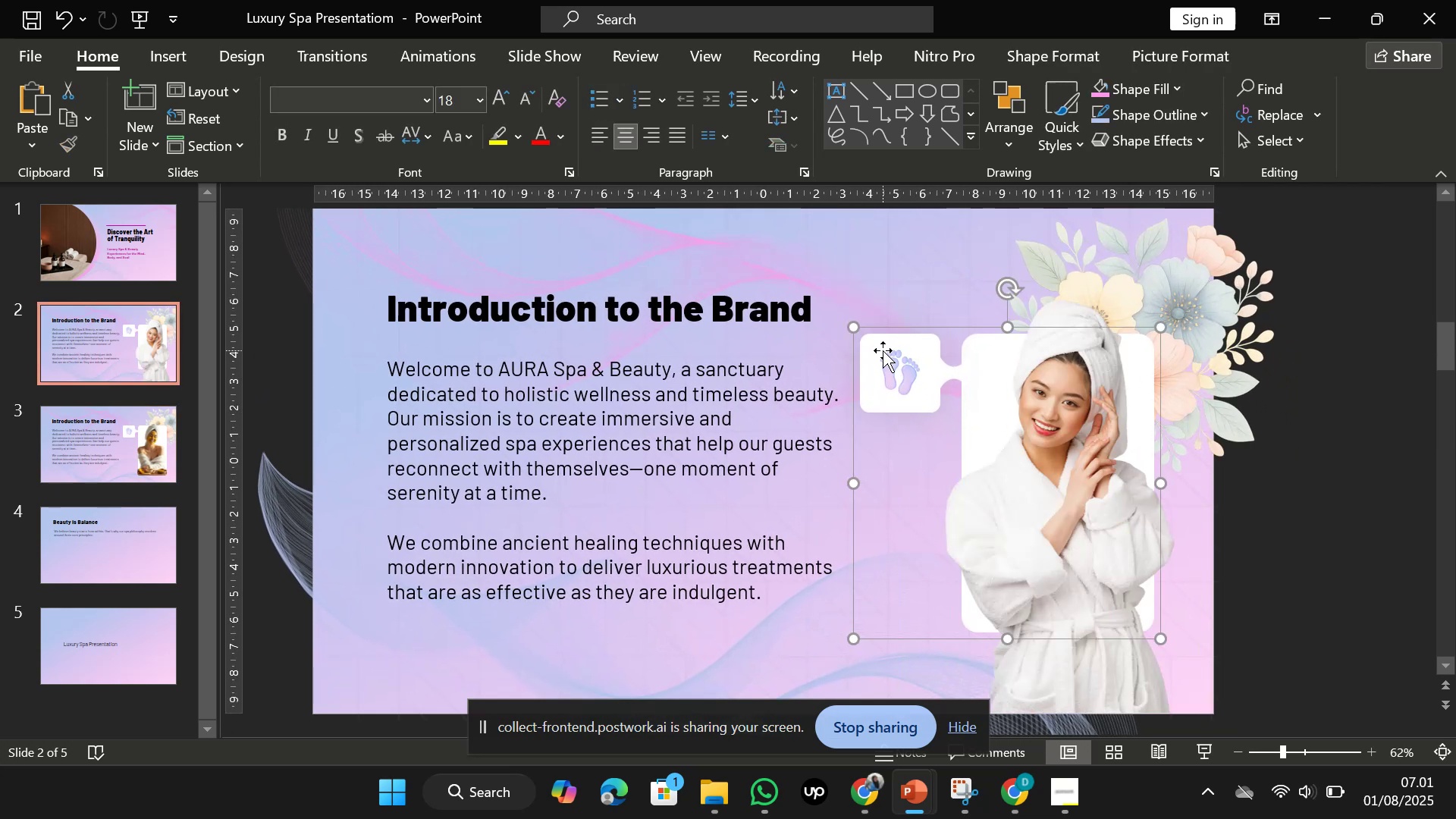 
key(Control+C)
 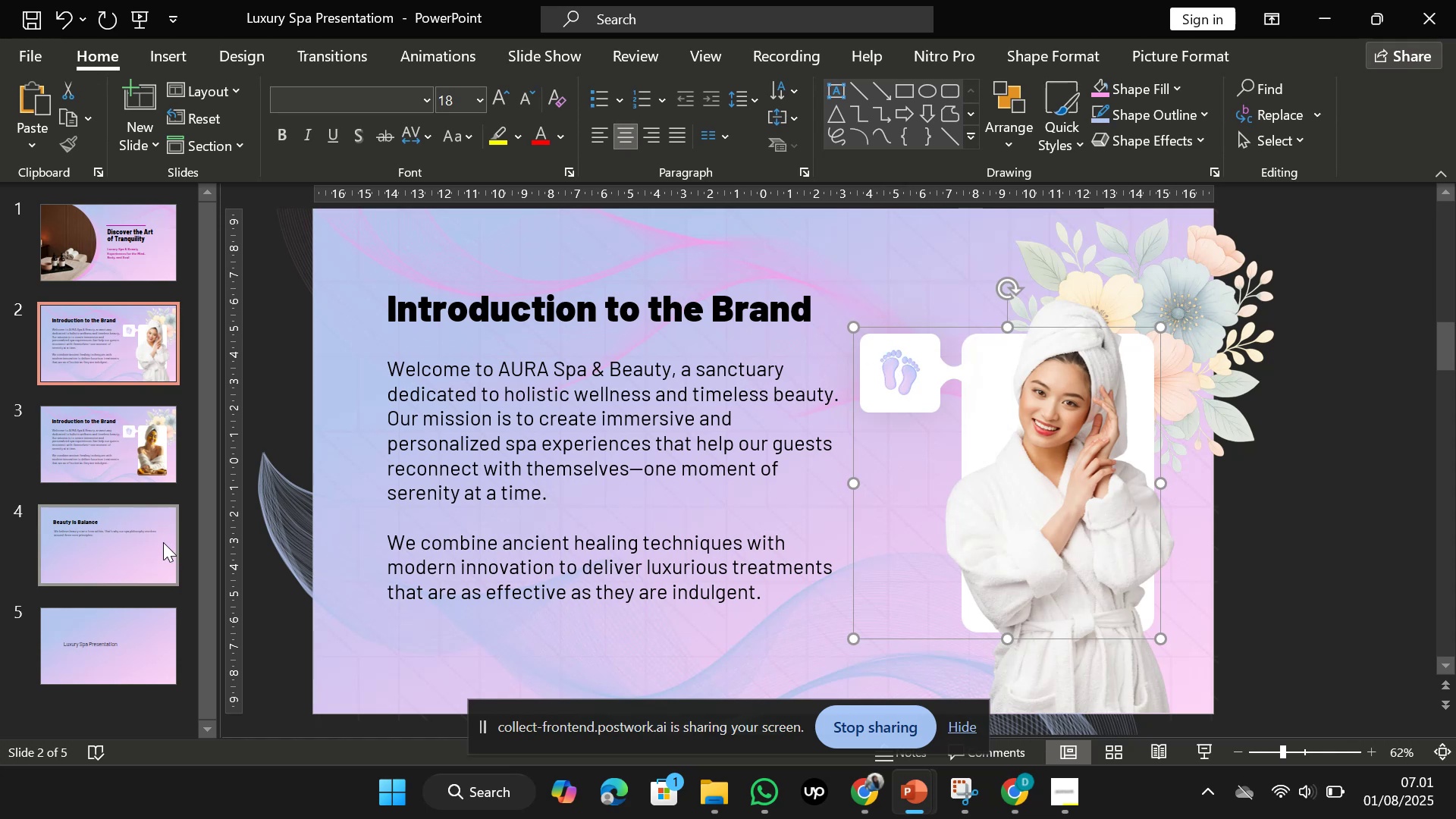 
left_click([163, 542])
 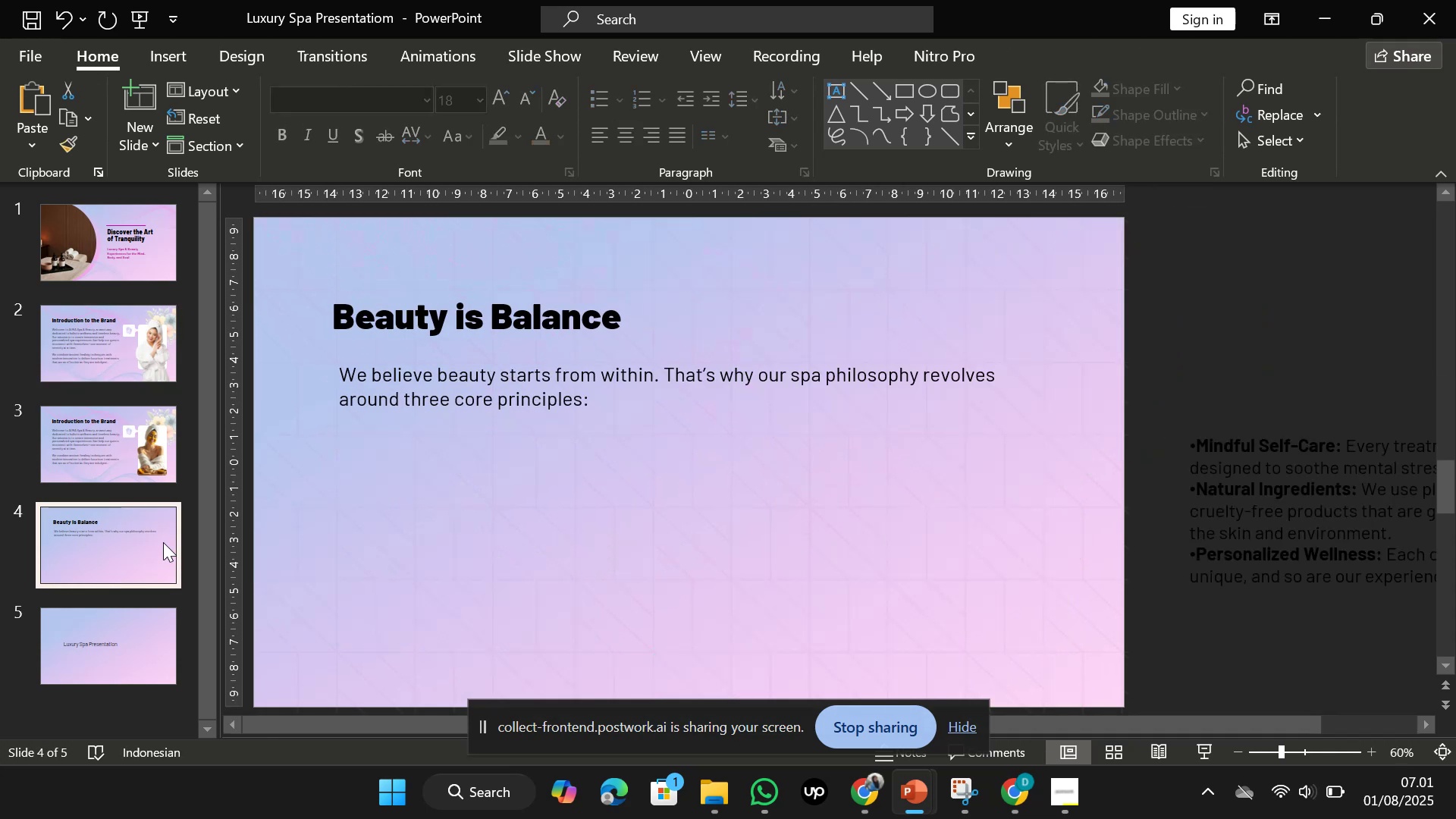 
key(Control+V)
 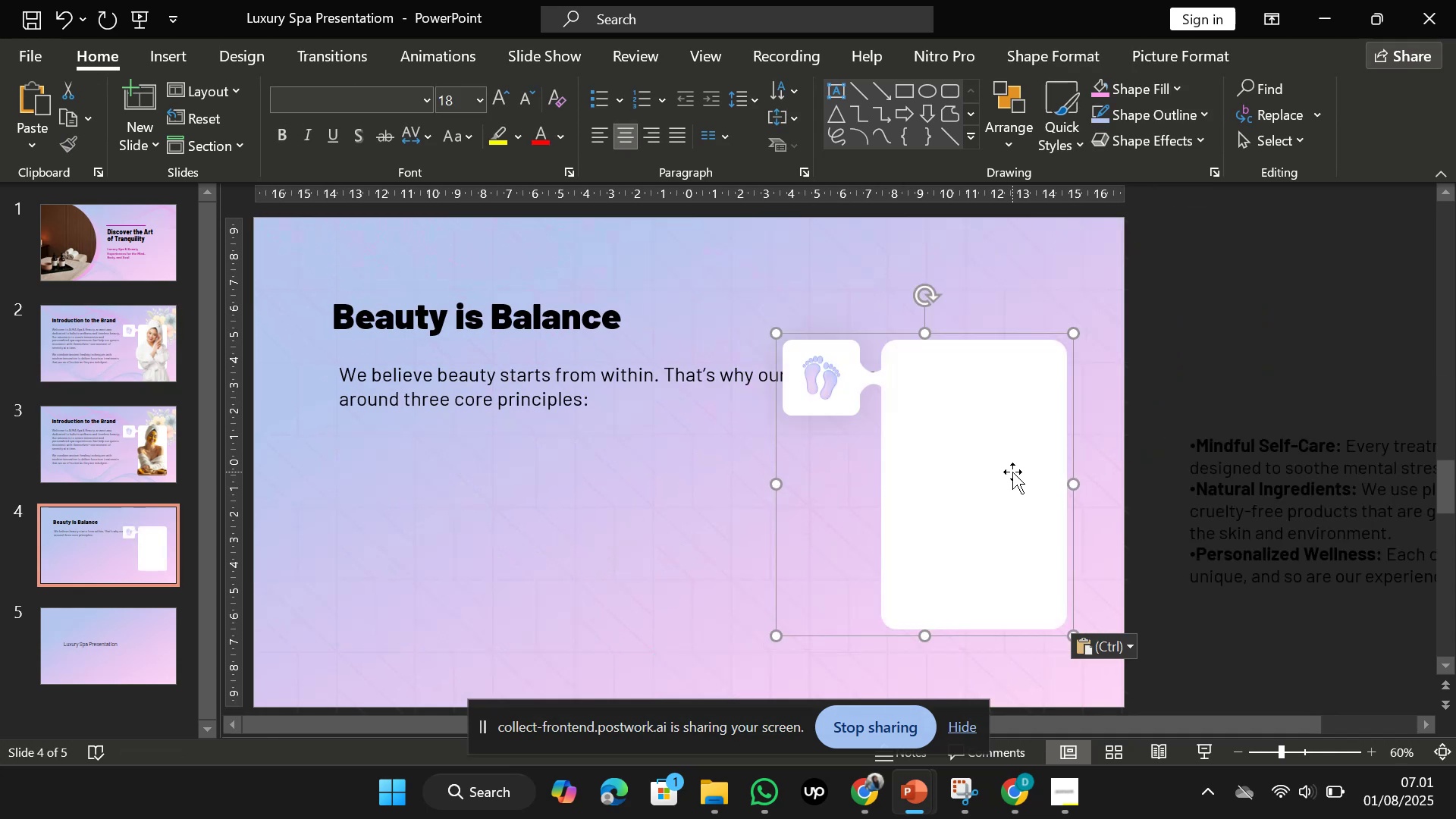 
key(Control+Shift+G)
 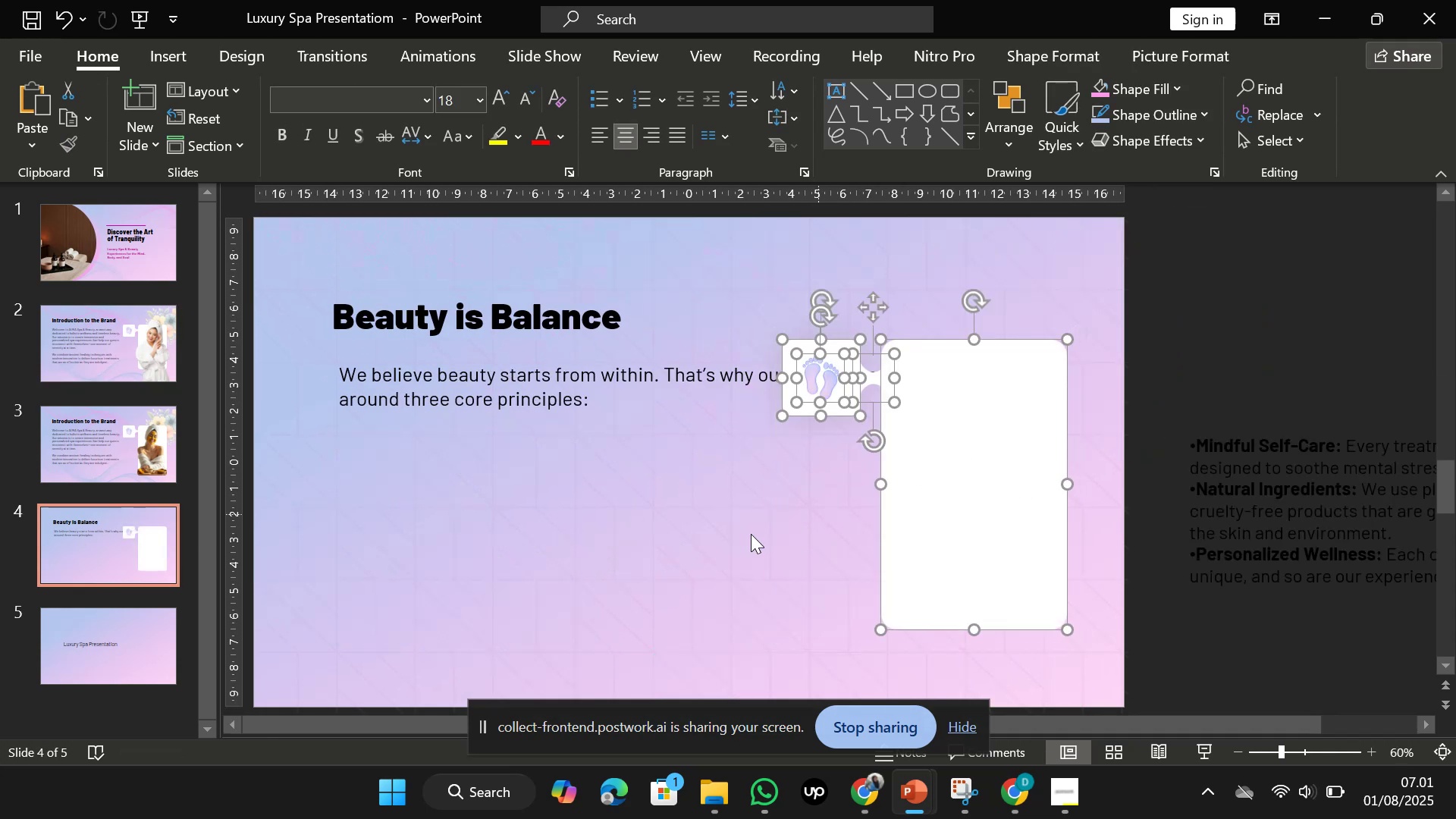 
left_click([544, 526])
 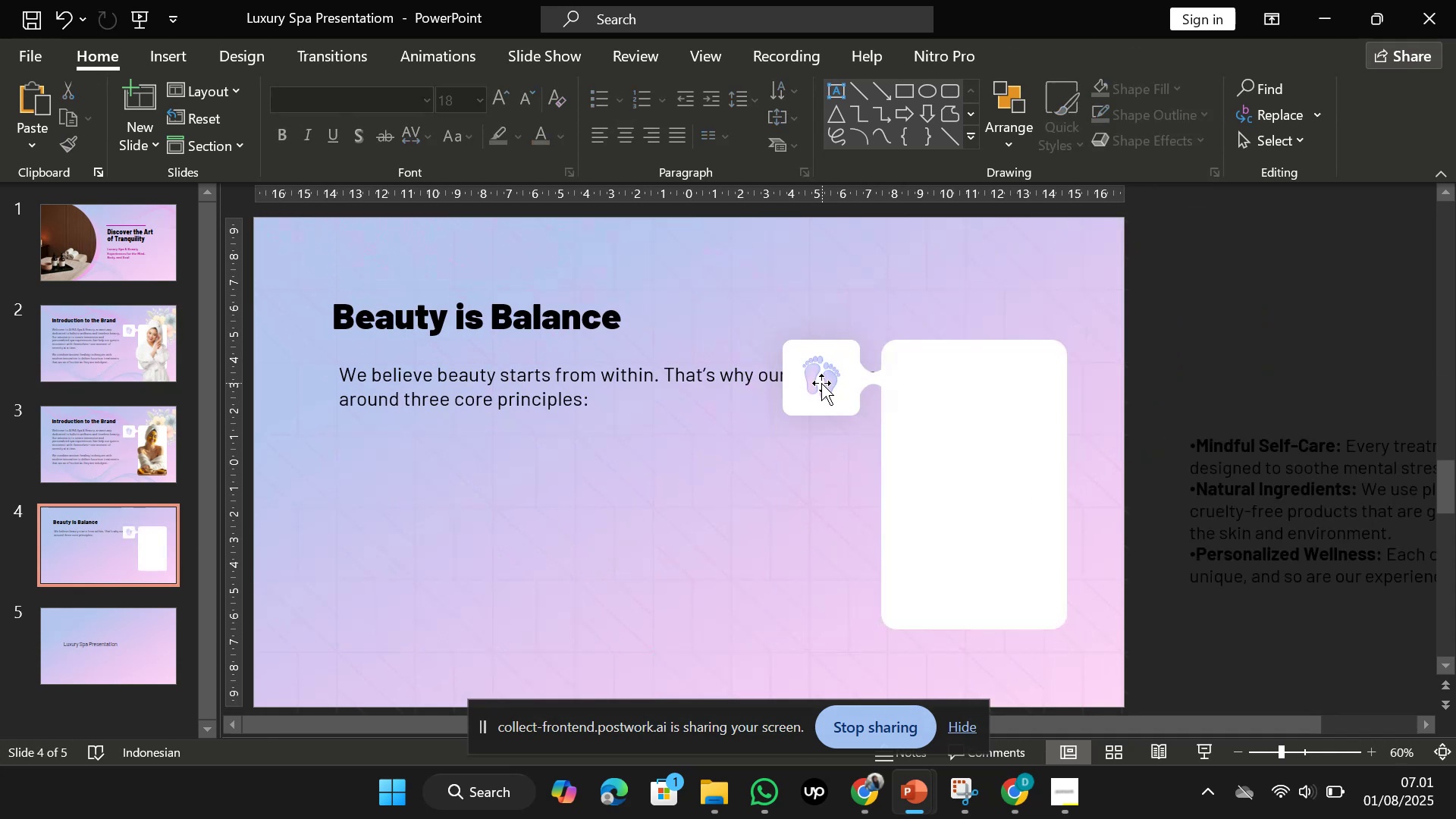 
left_click([821, 384])
 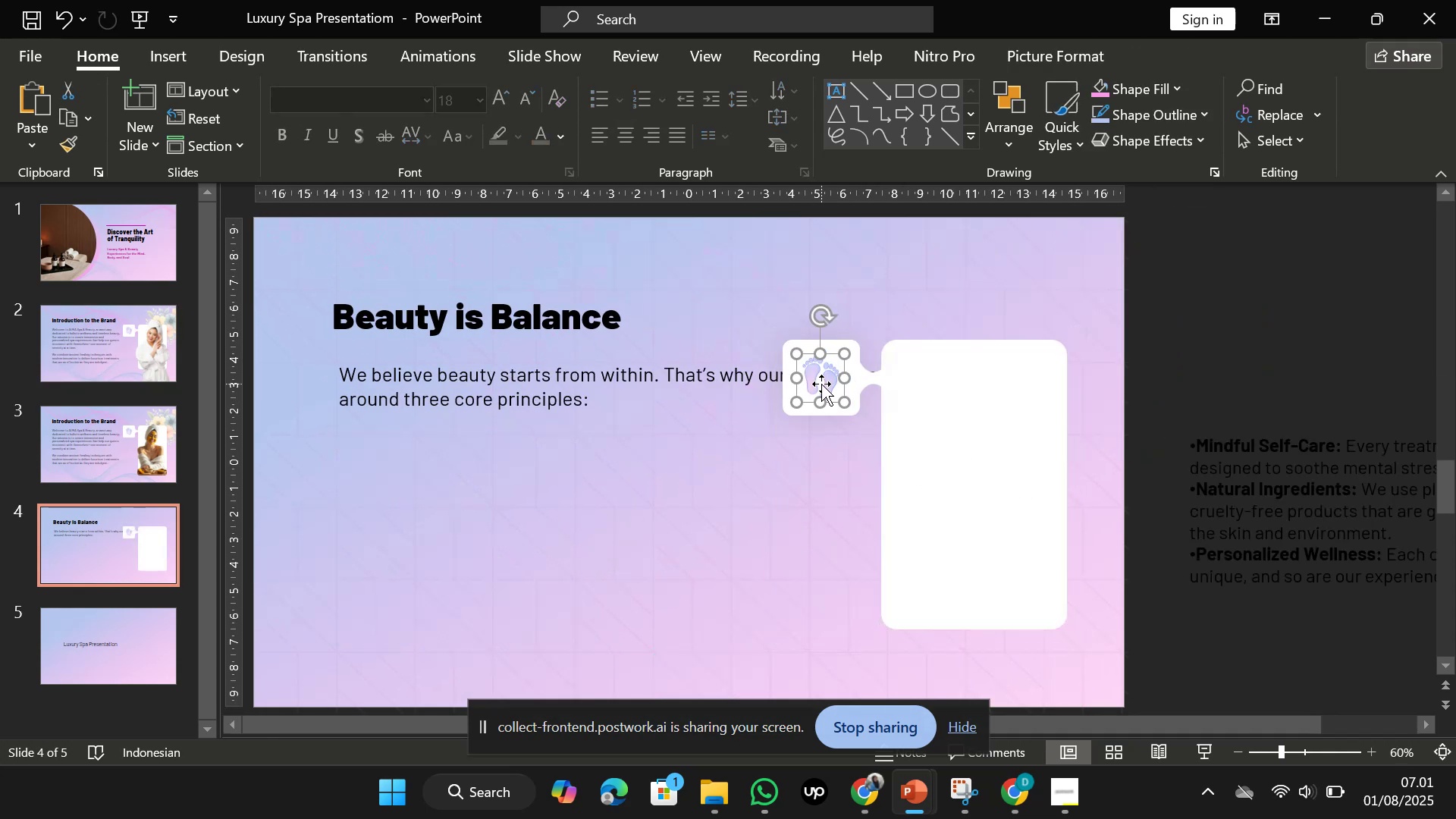 
key(Backspace)
 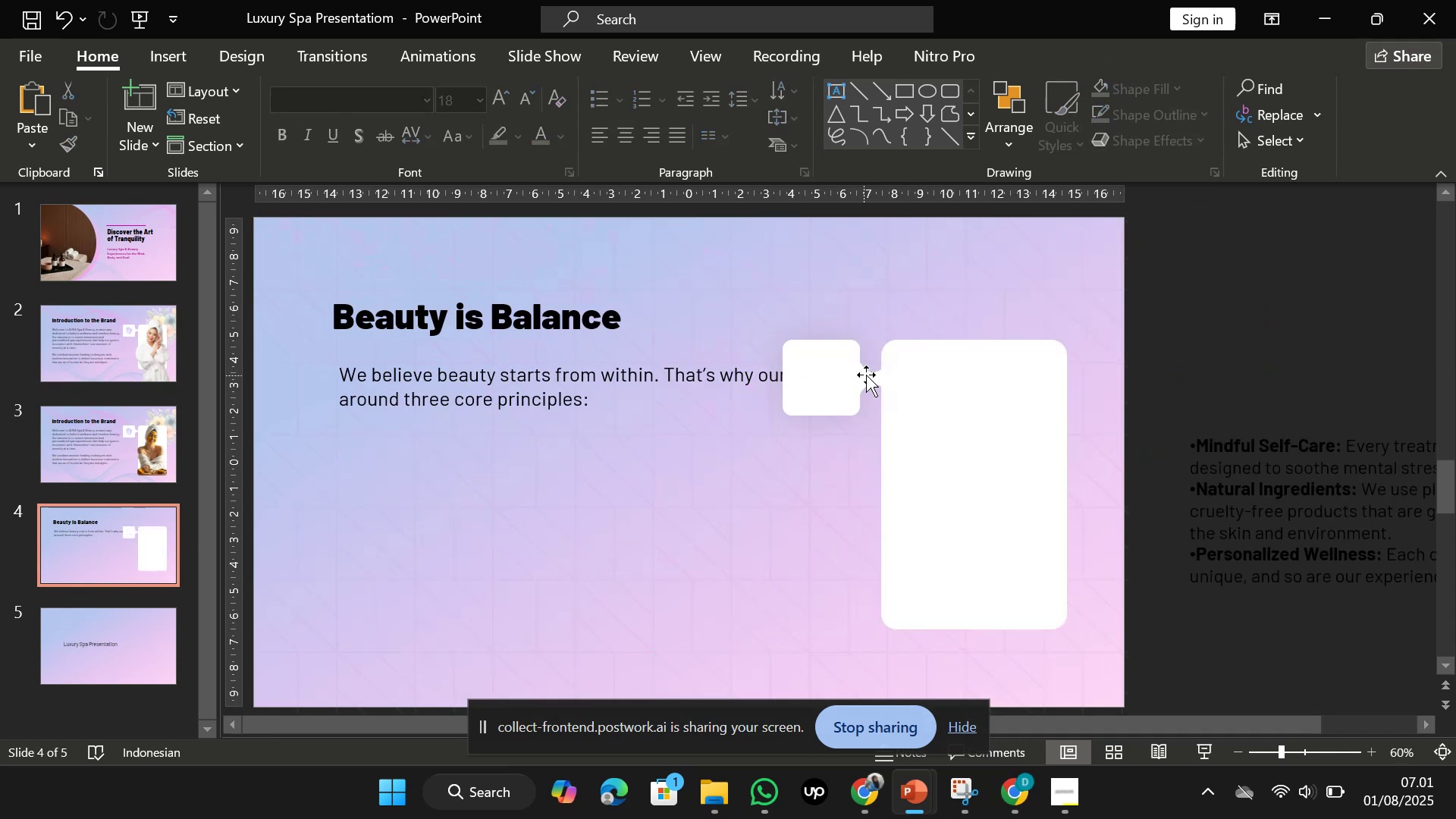 
left_click([871, 374])
 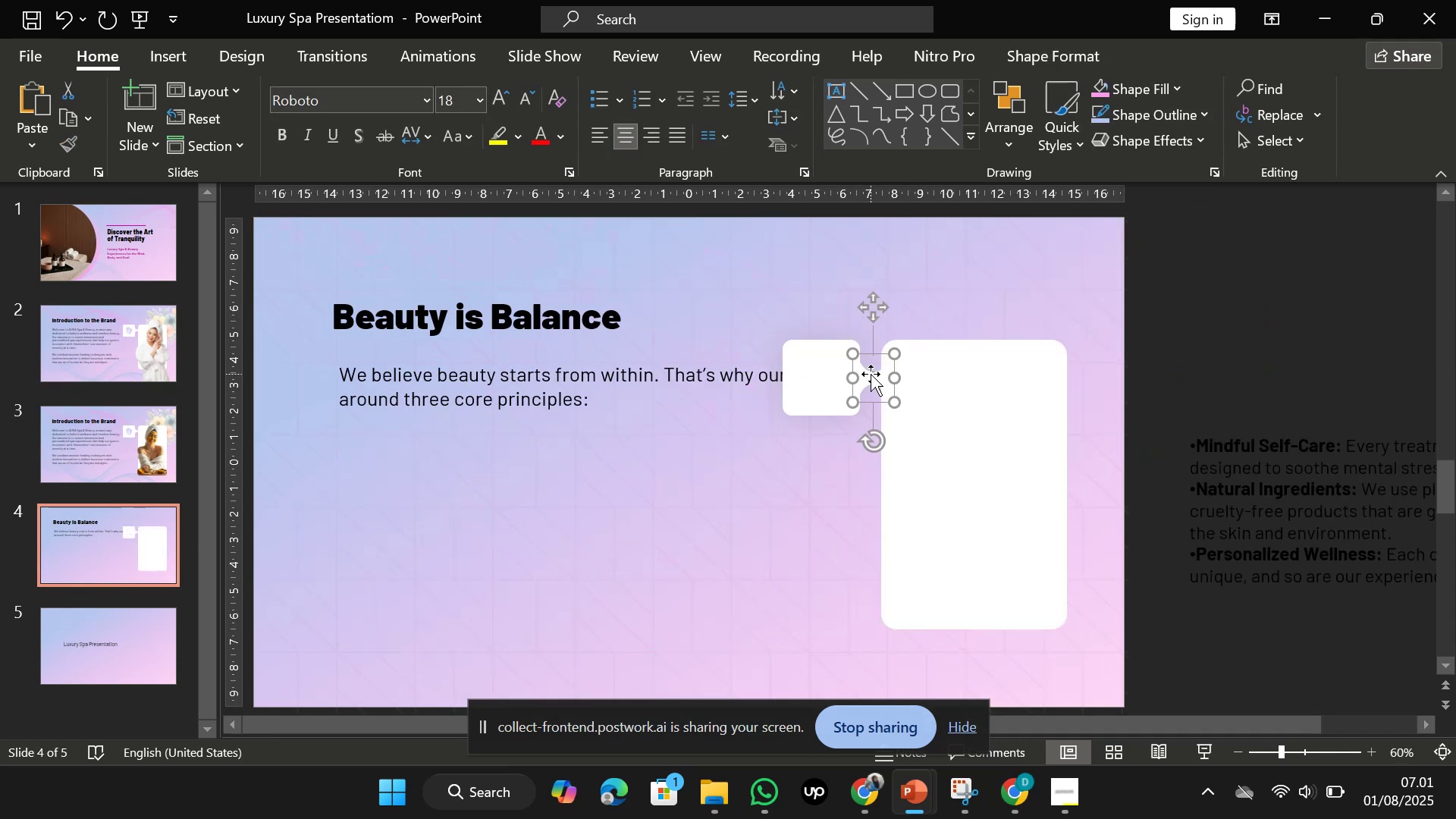 
left_click_drag(start_coordinate=[871, 374], to_coordinate=[889, 343])
 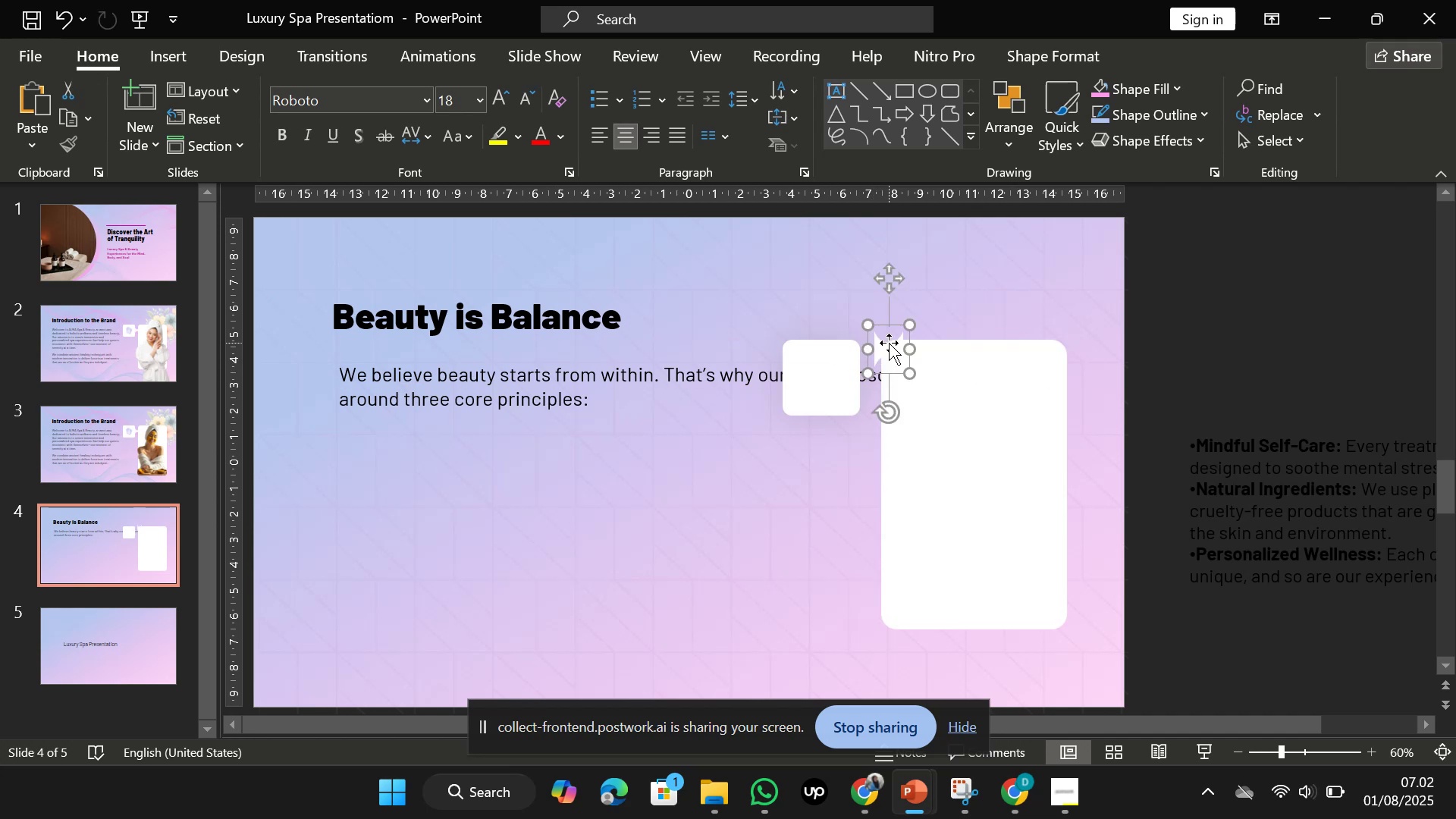 
key(Control+Z)
 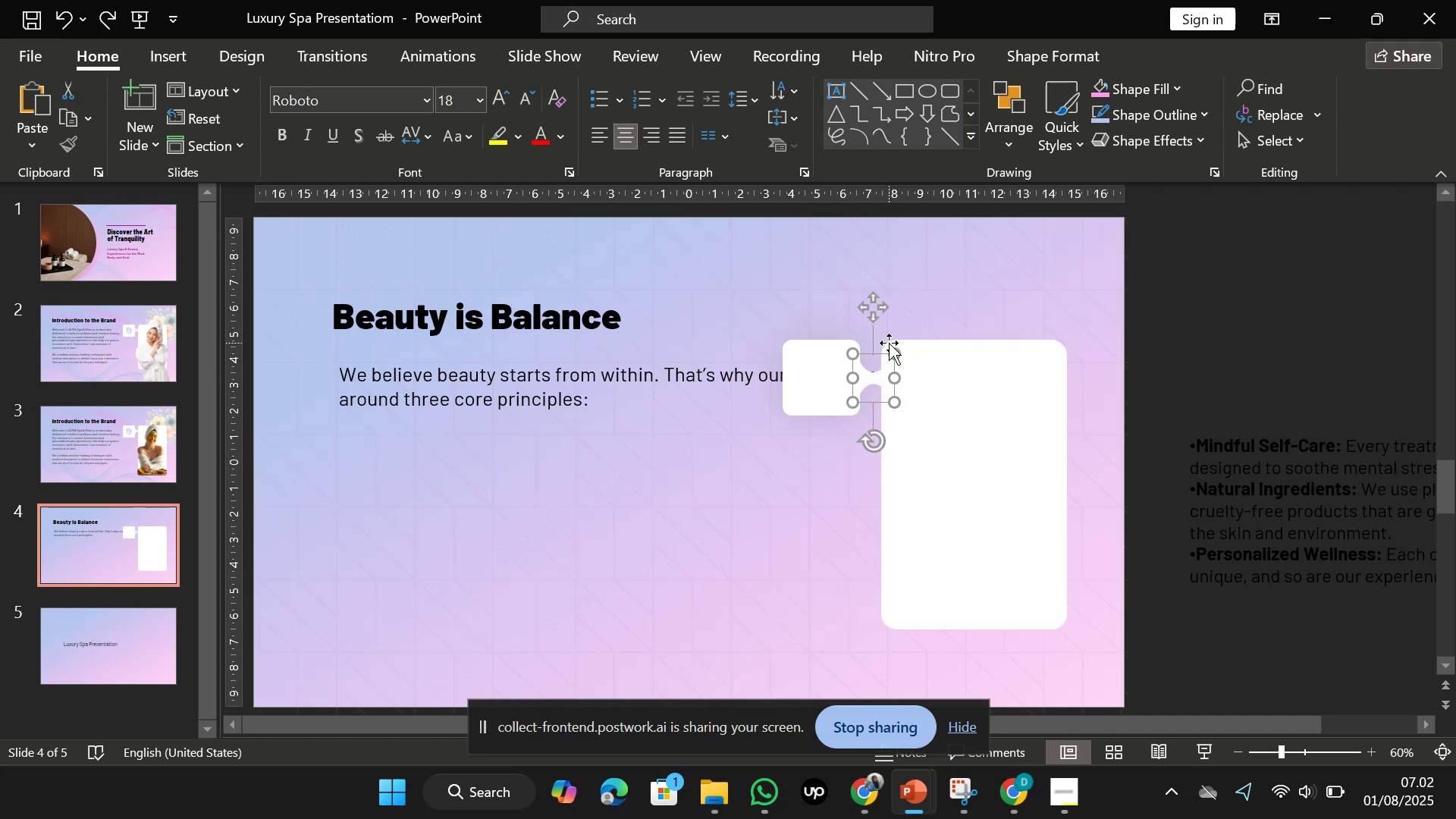 
hold_key(key=ShiftLeft, duration=2.46)
left_click([952, 366])
 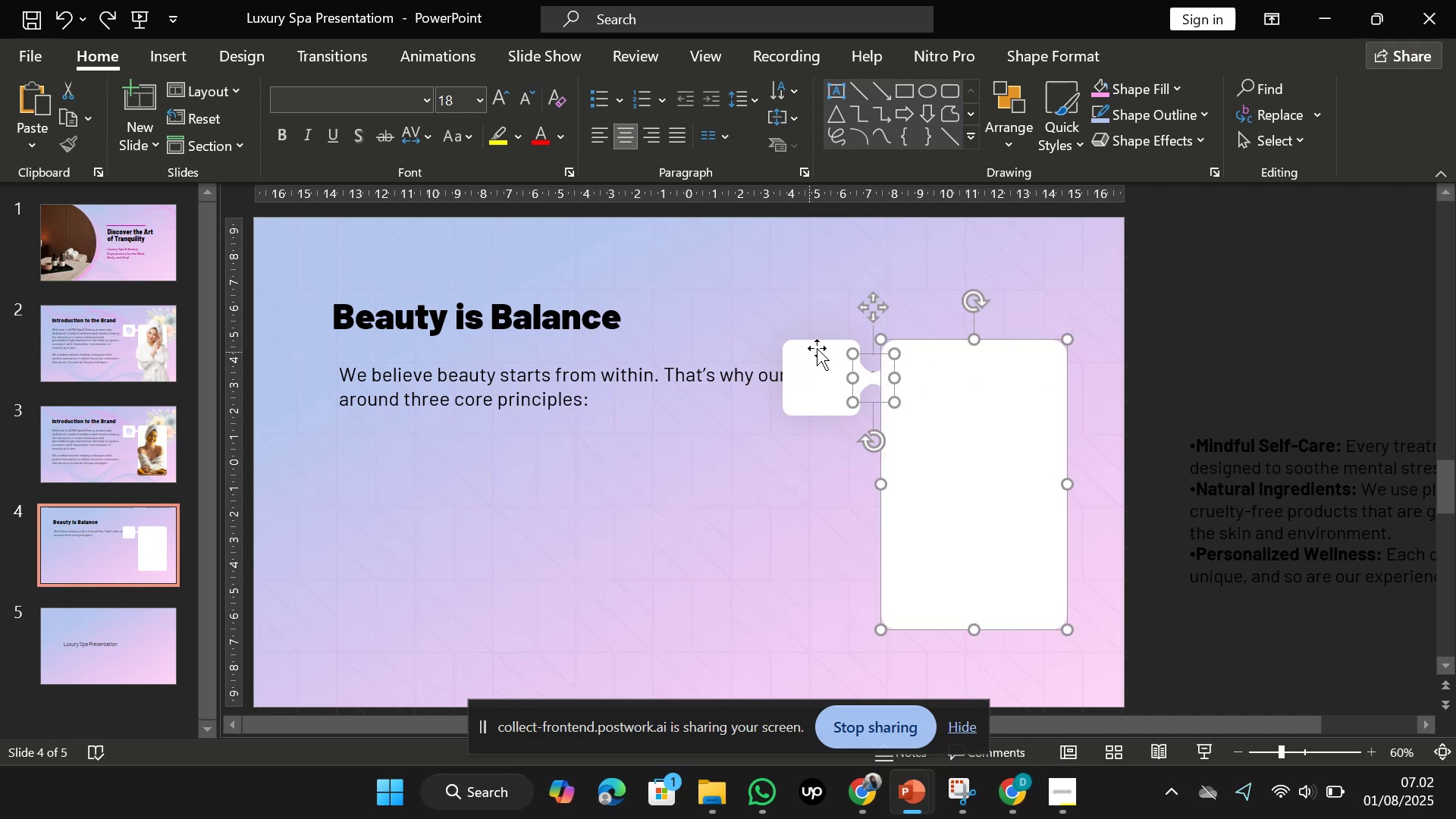 
left_click([813, 362])
 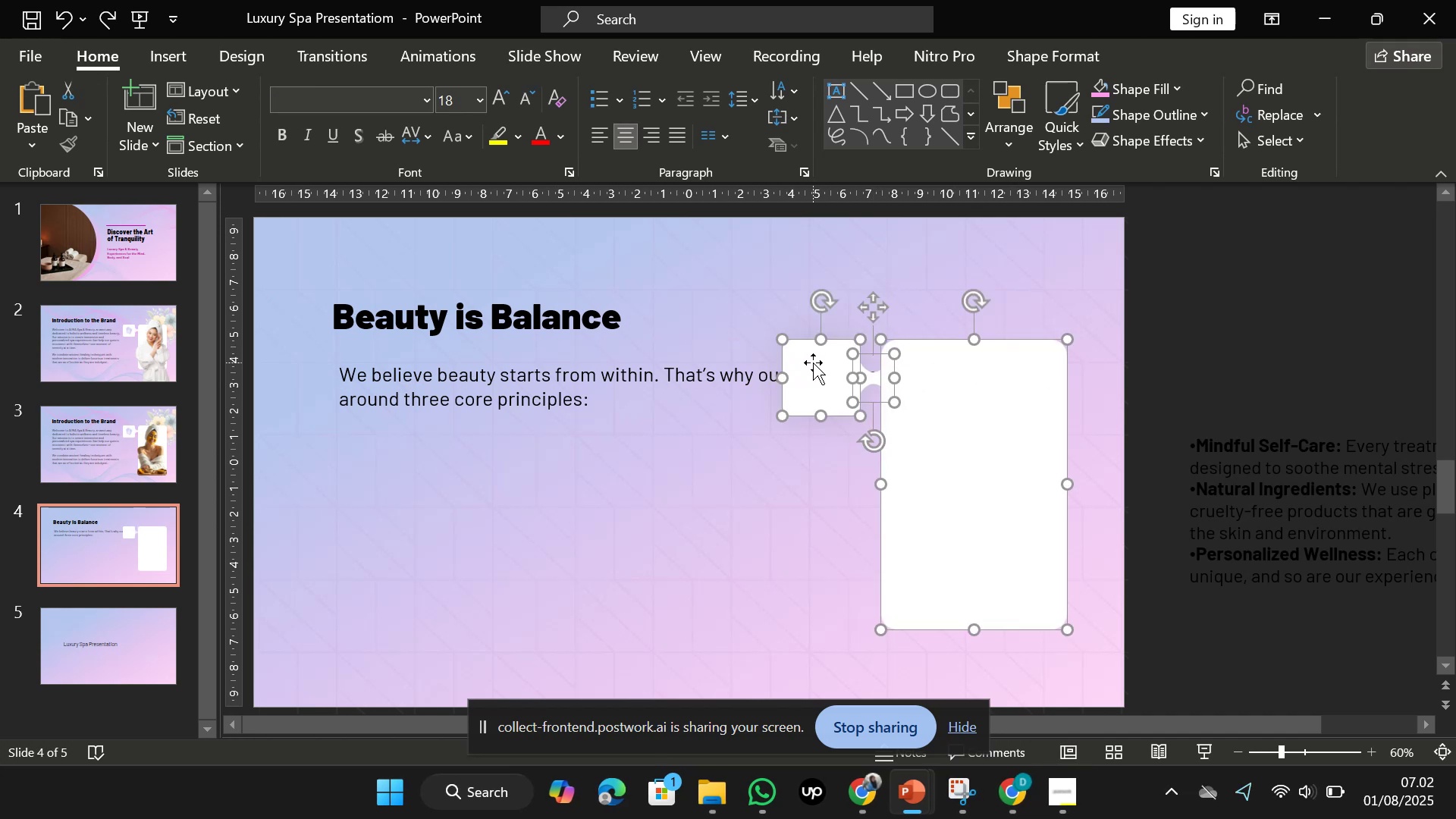 
key(Control+G)
 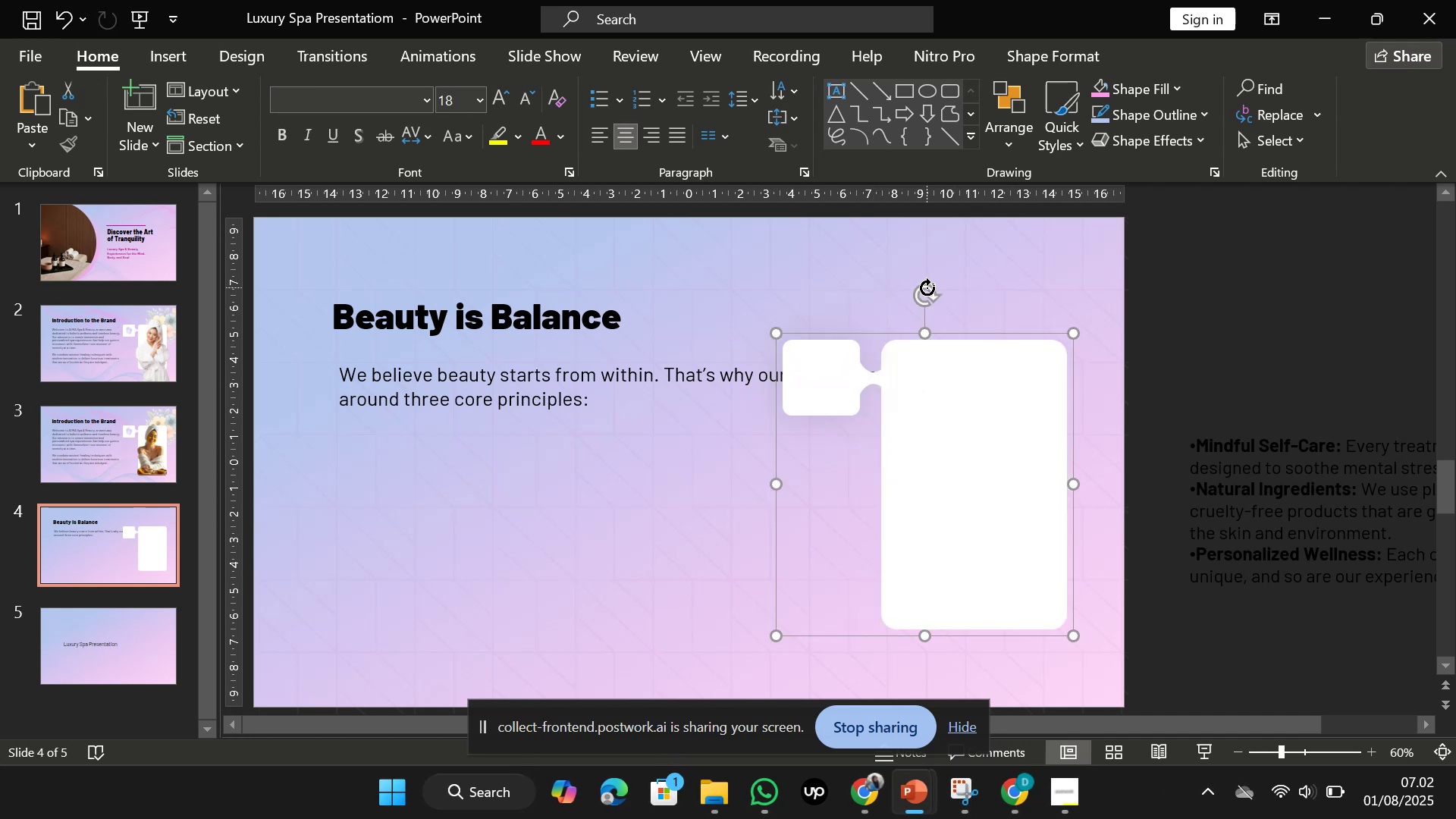 
hold_key(key=ShiftLeft, duration=2.9)
left_click_drag(start_coordinate=[917, 293], to_coordinate=[1095, 450])
 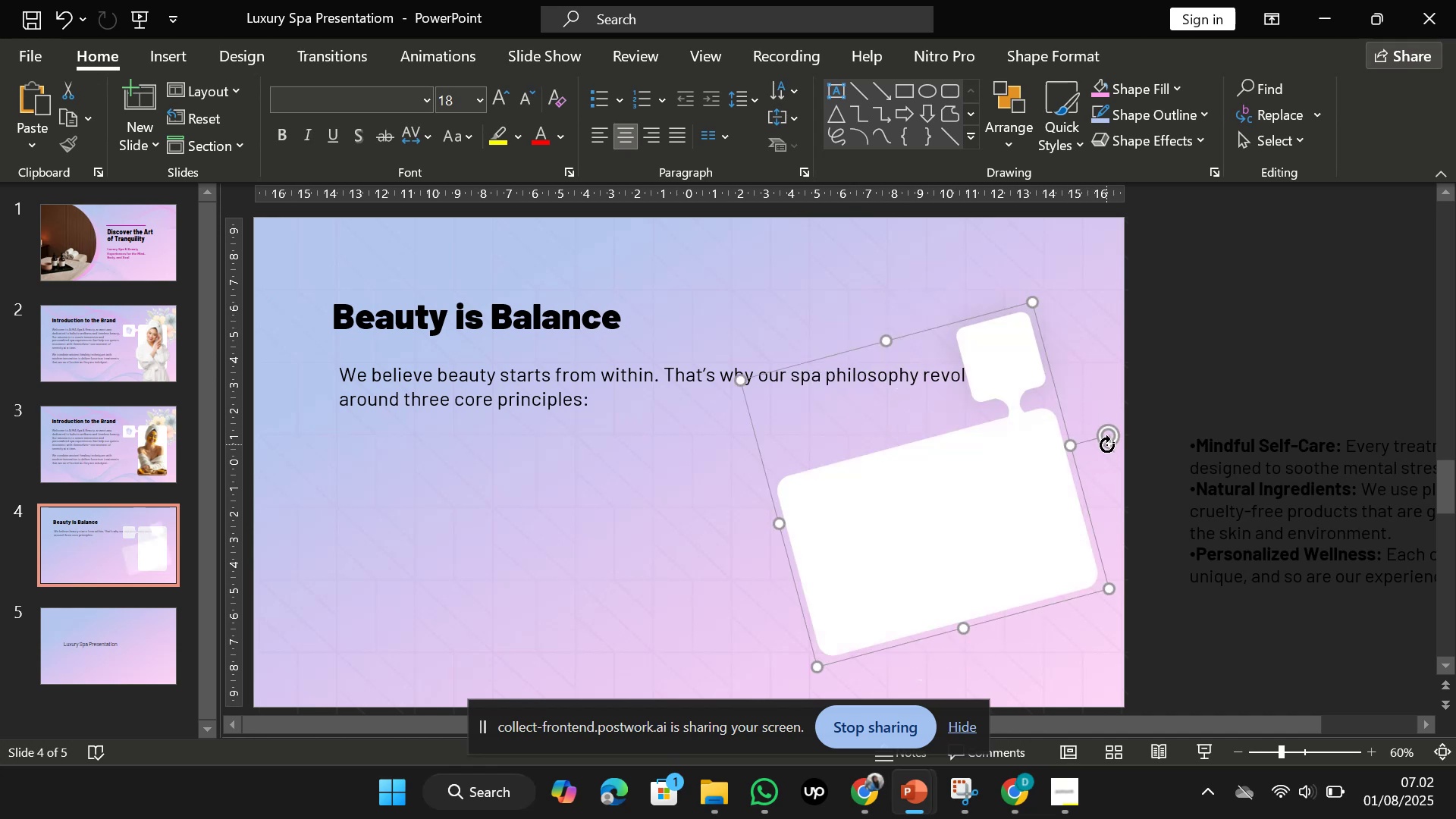 
key(Control+Z)
 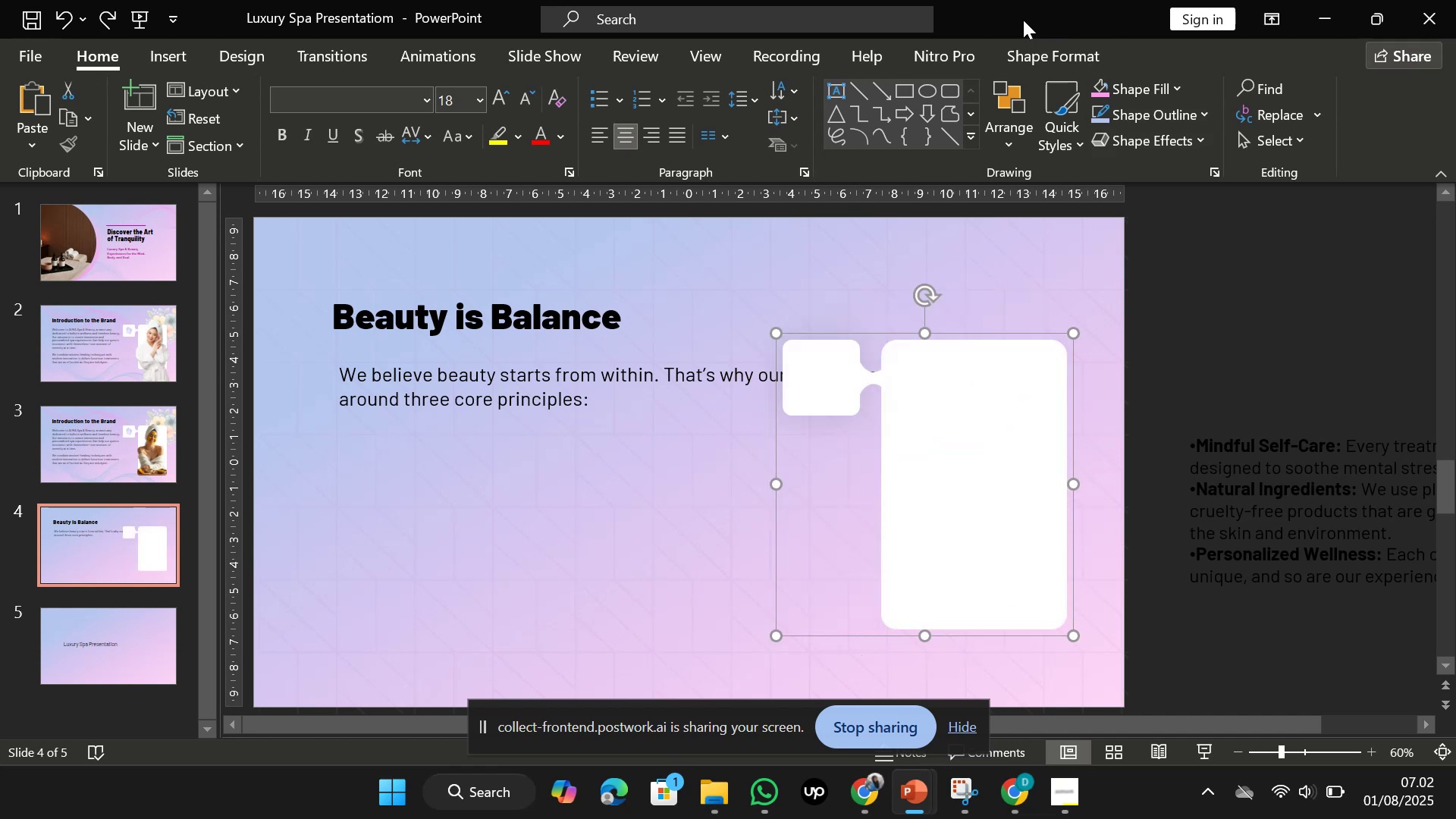 
left_click([1013, 54])
 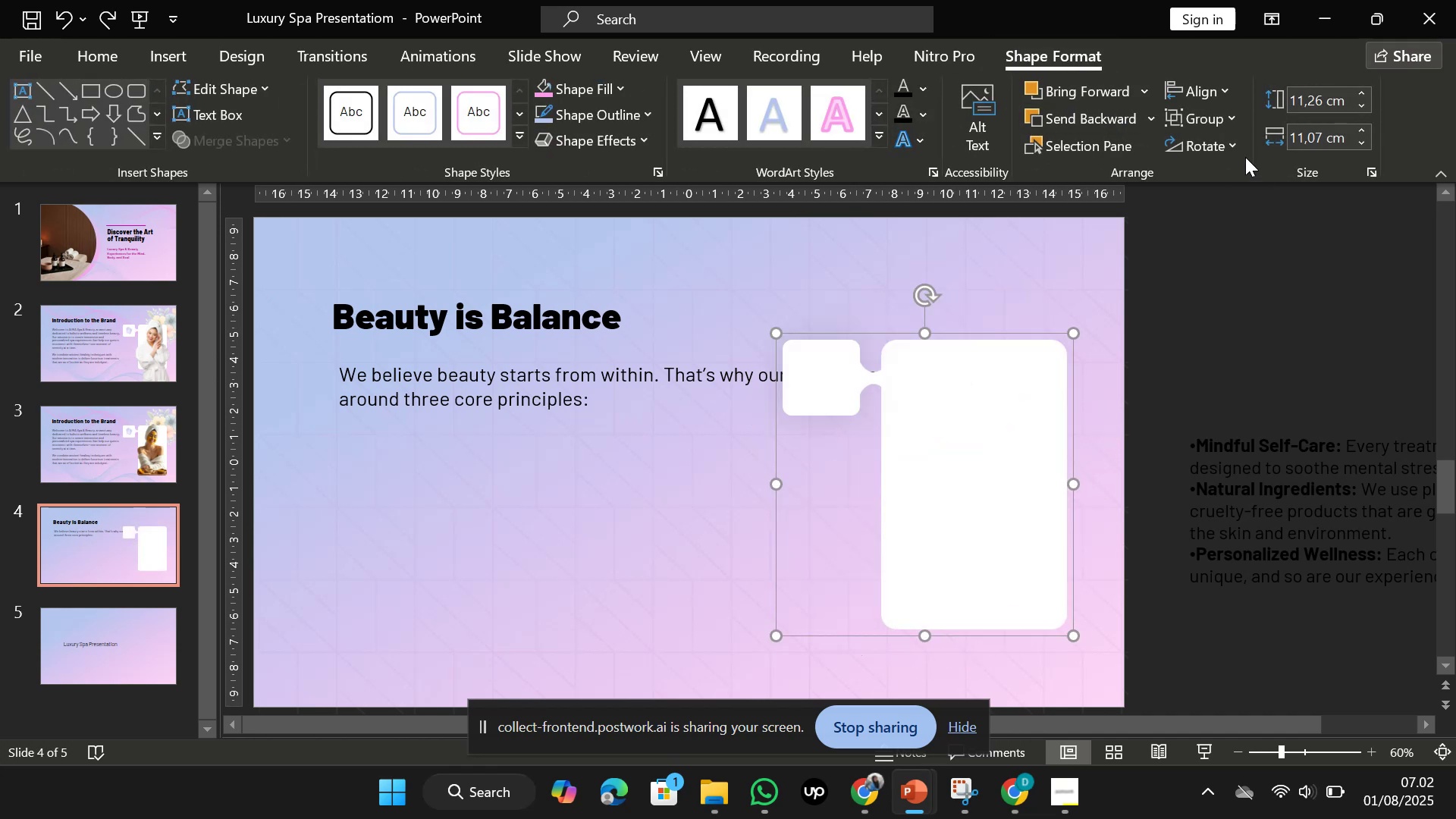 
left_click([1216, 145])
 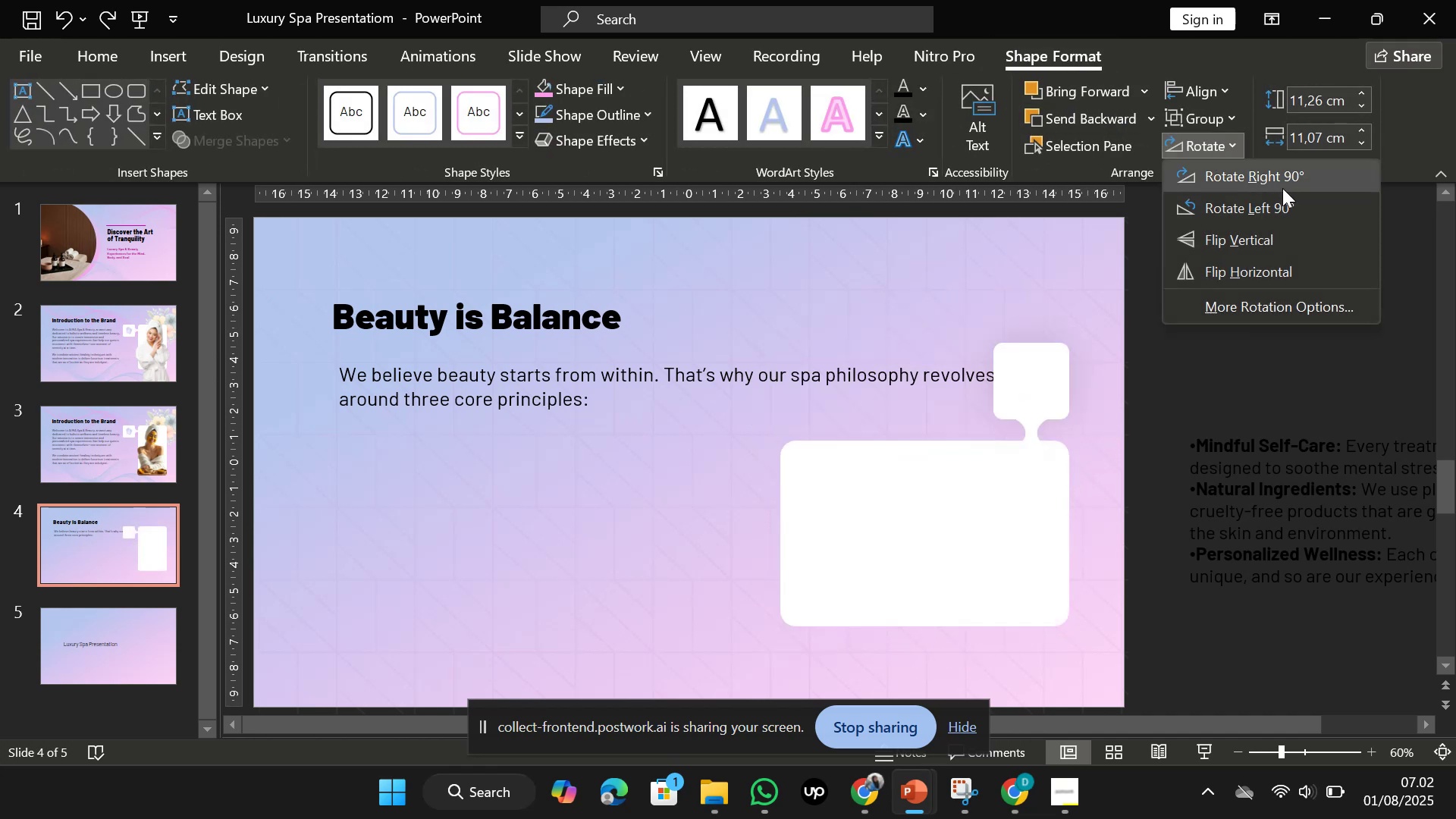 
left_click([1282, 188])
 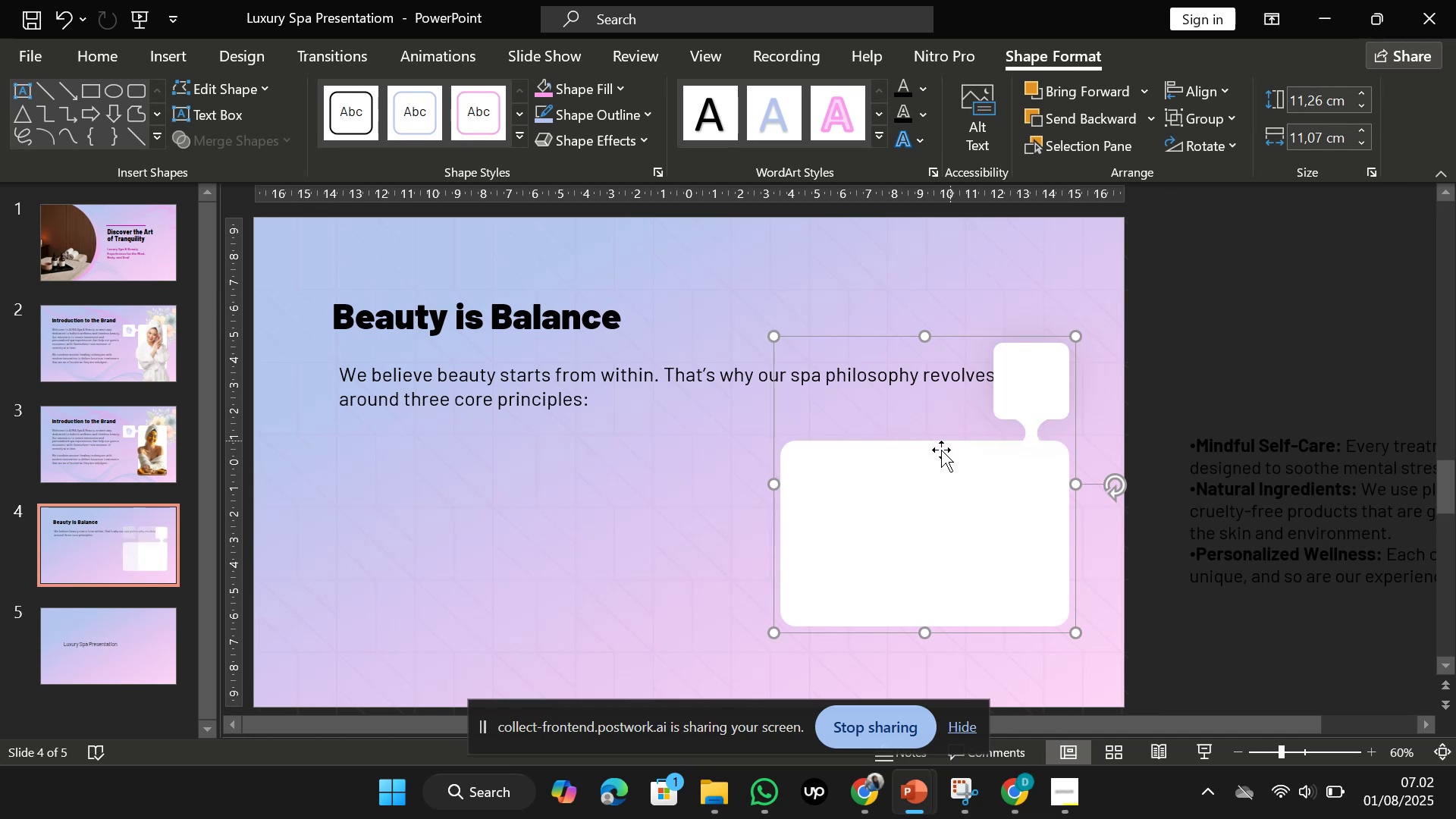 
left_click_drag(start_coordinate=[932, 468], to_coordinate=[469, 485])
 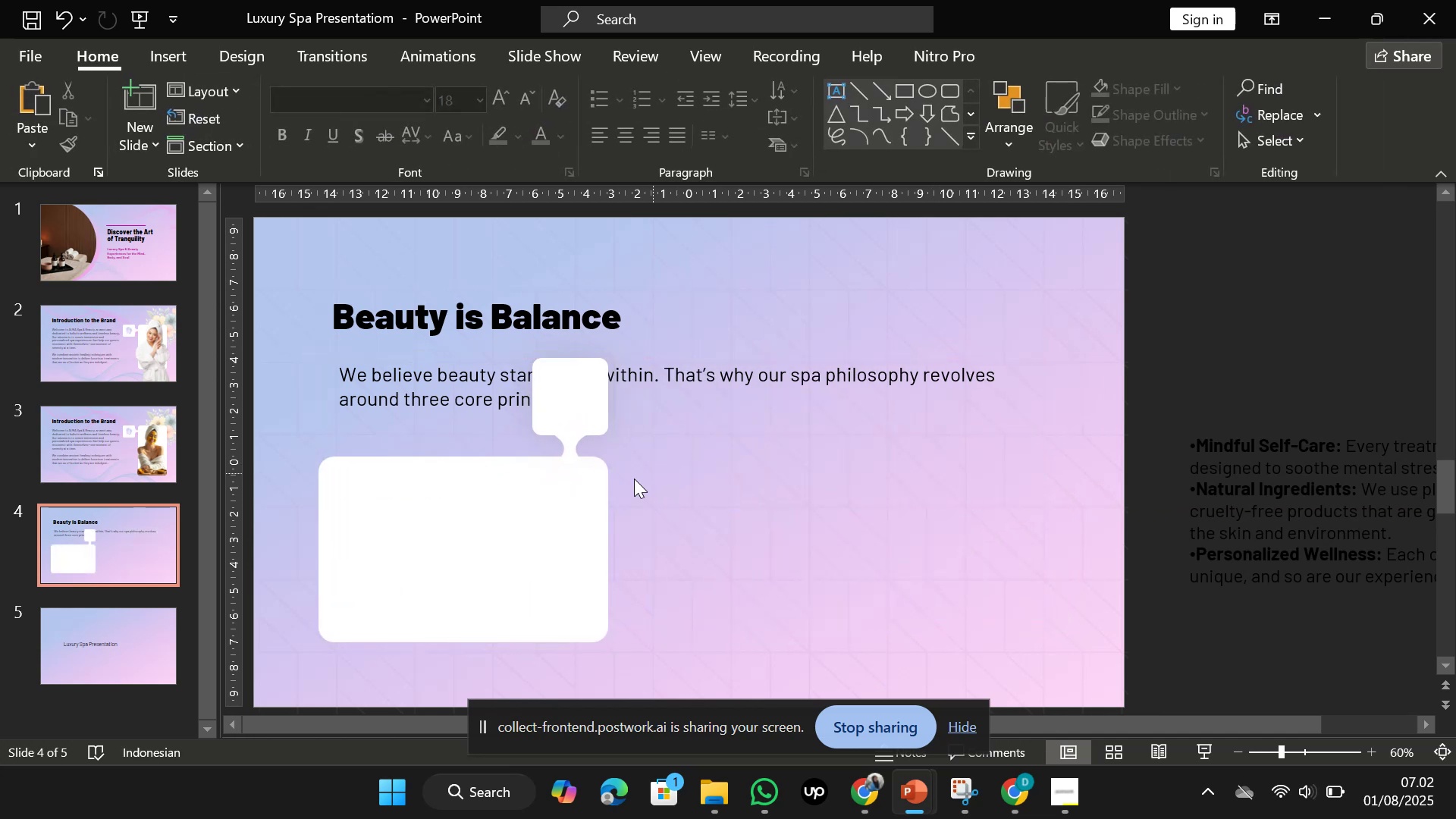 
left_click([584, 483])
 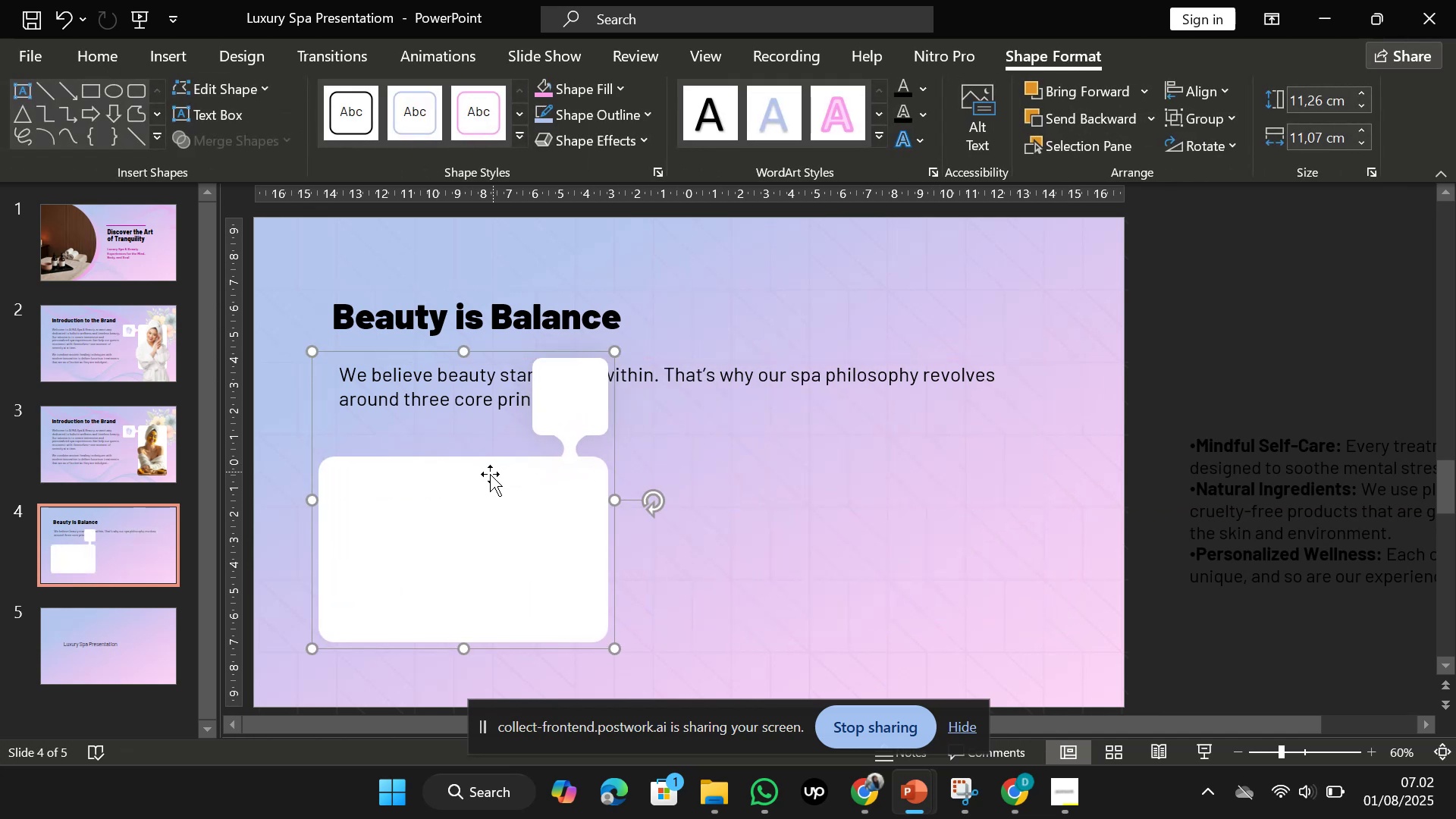 
left_click([490, 474])
 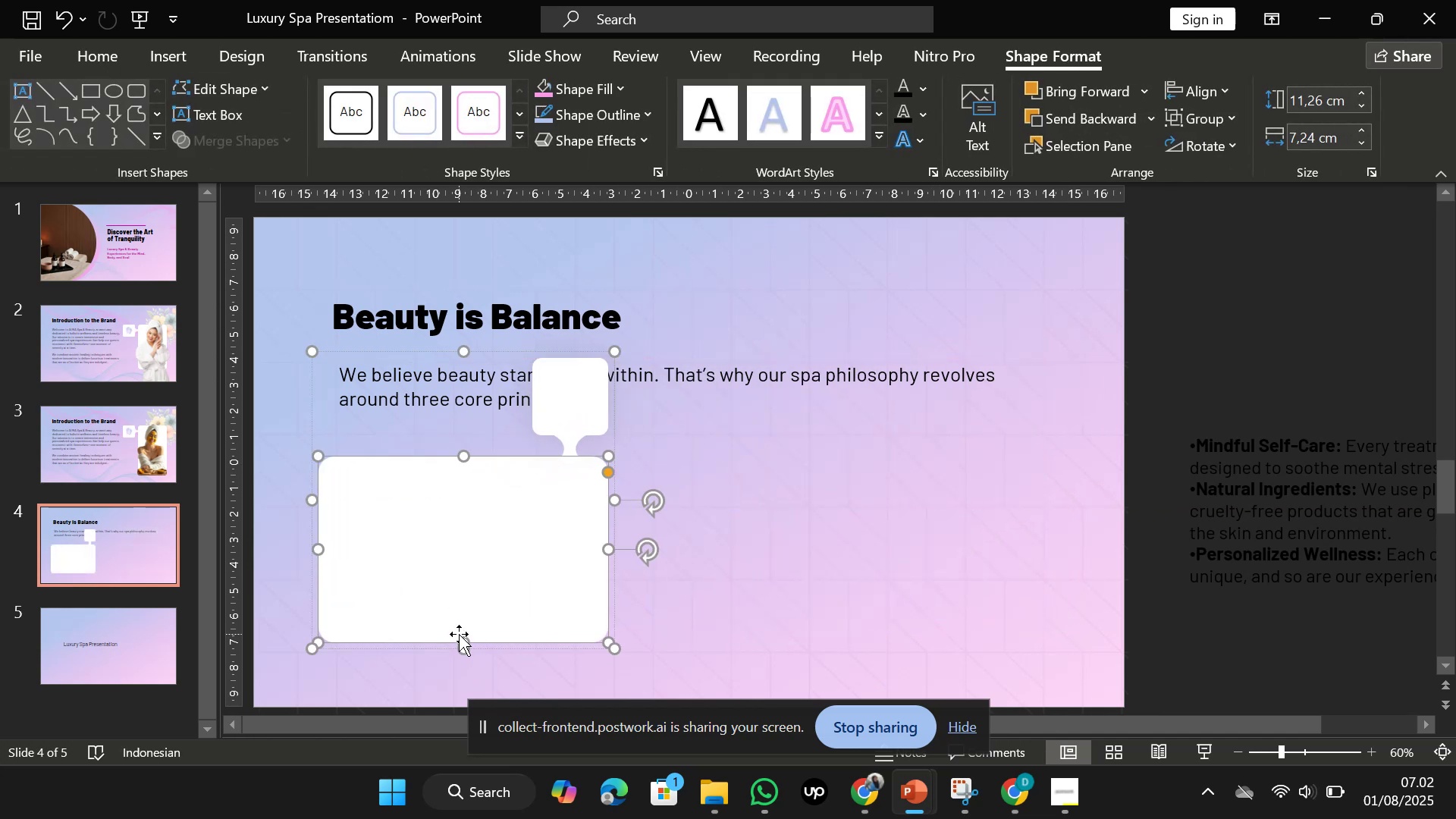 
left_click_drag(start_coordinate=[459, 639], to_coordinate=[466, 604])
 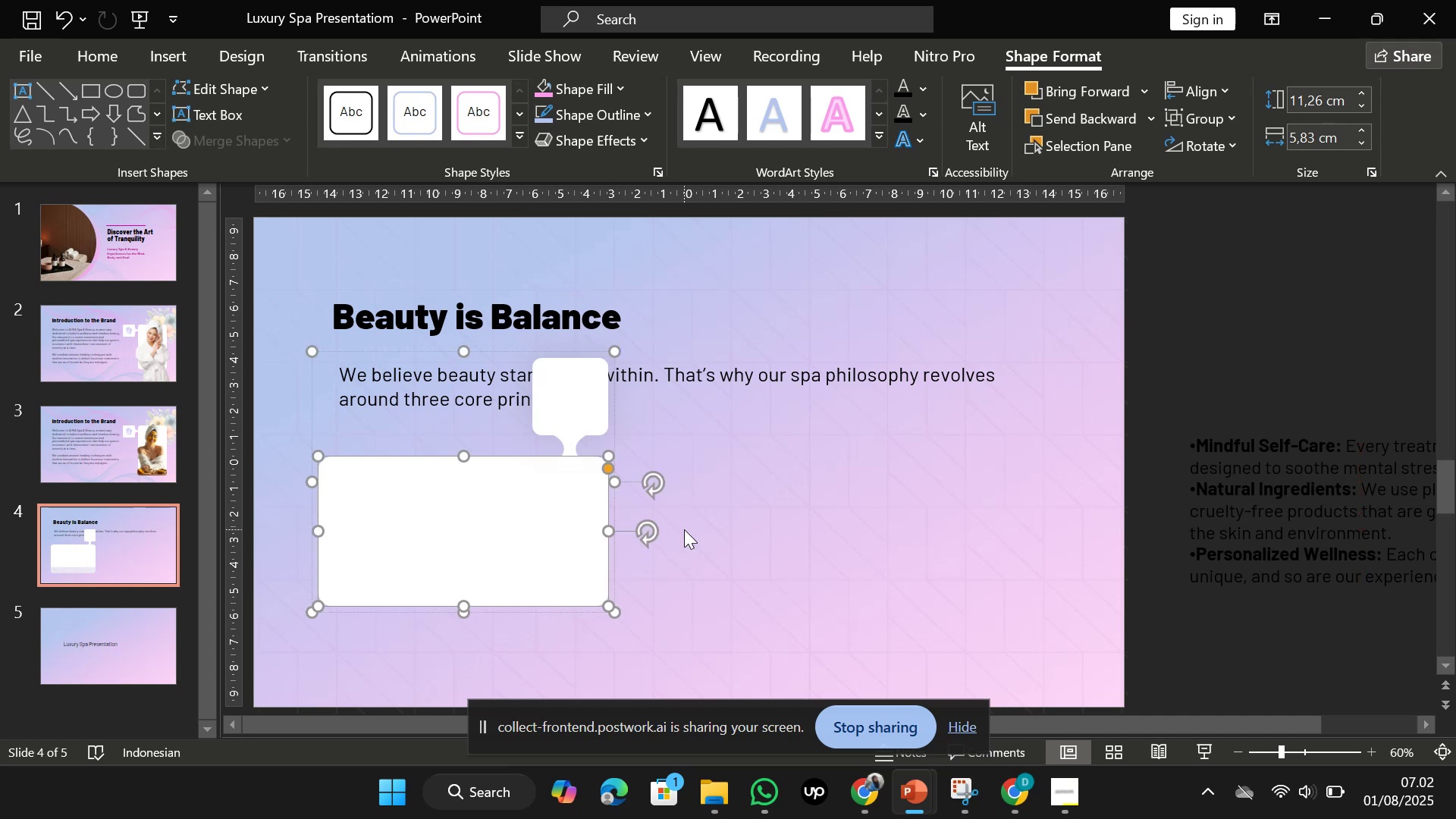 
left_click([684, 529])
 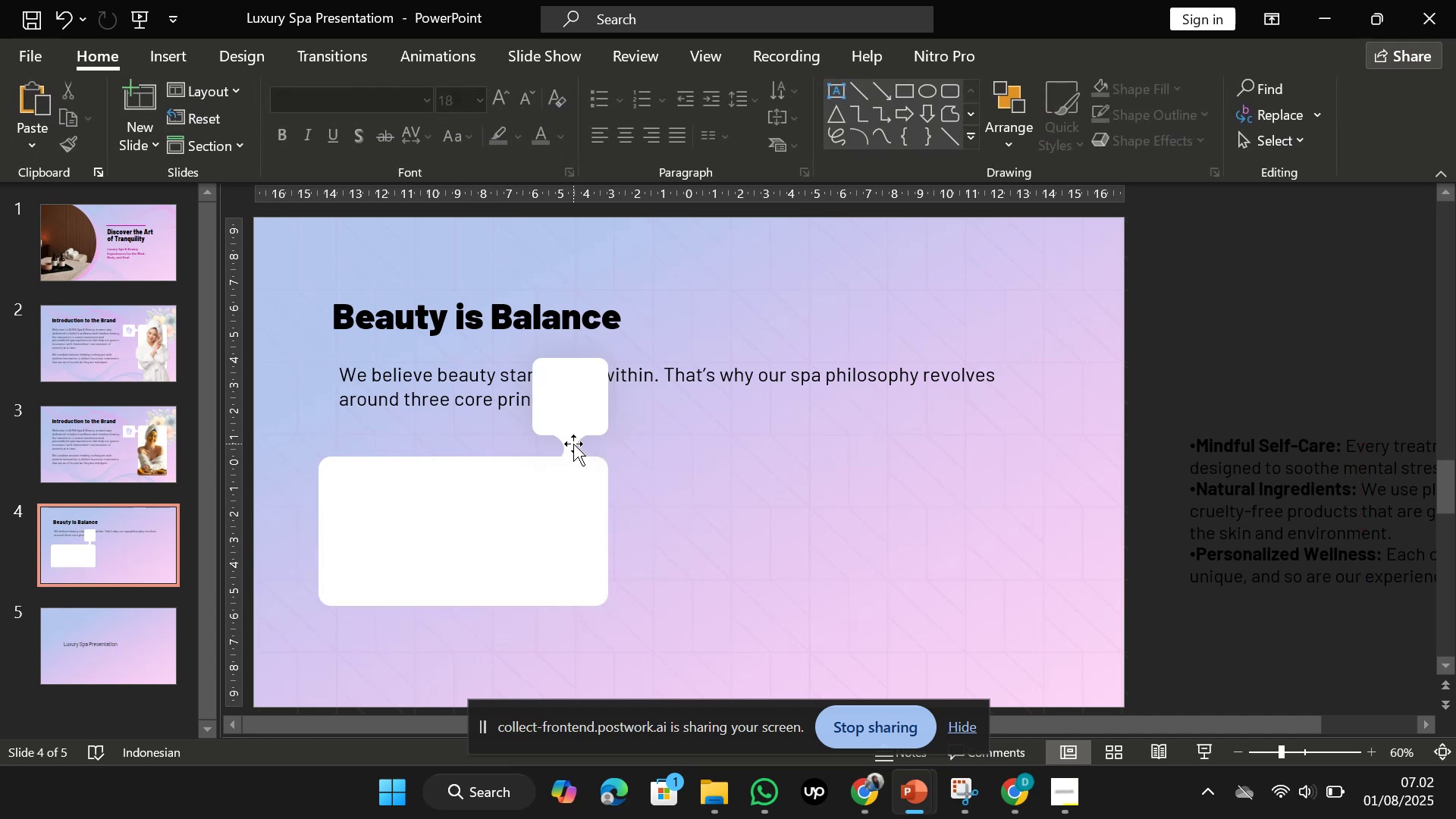 
left_click([573, 444])
 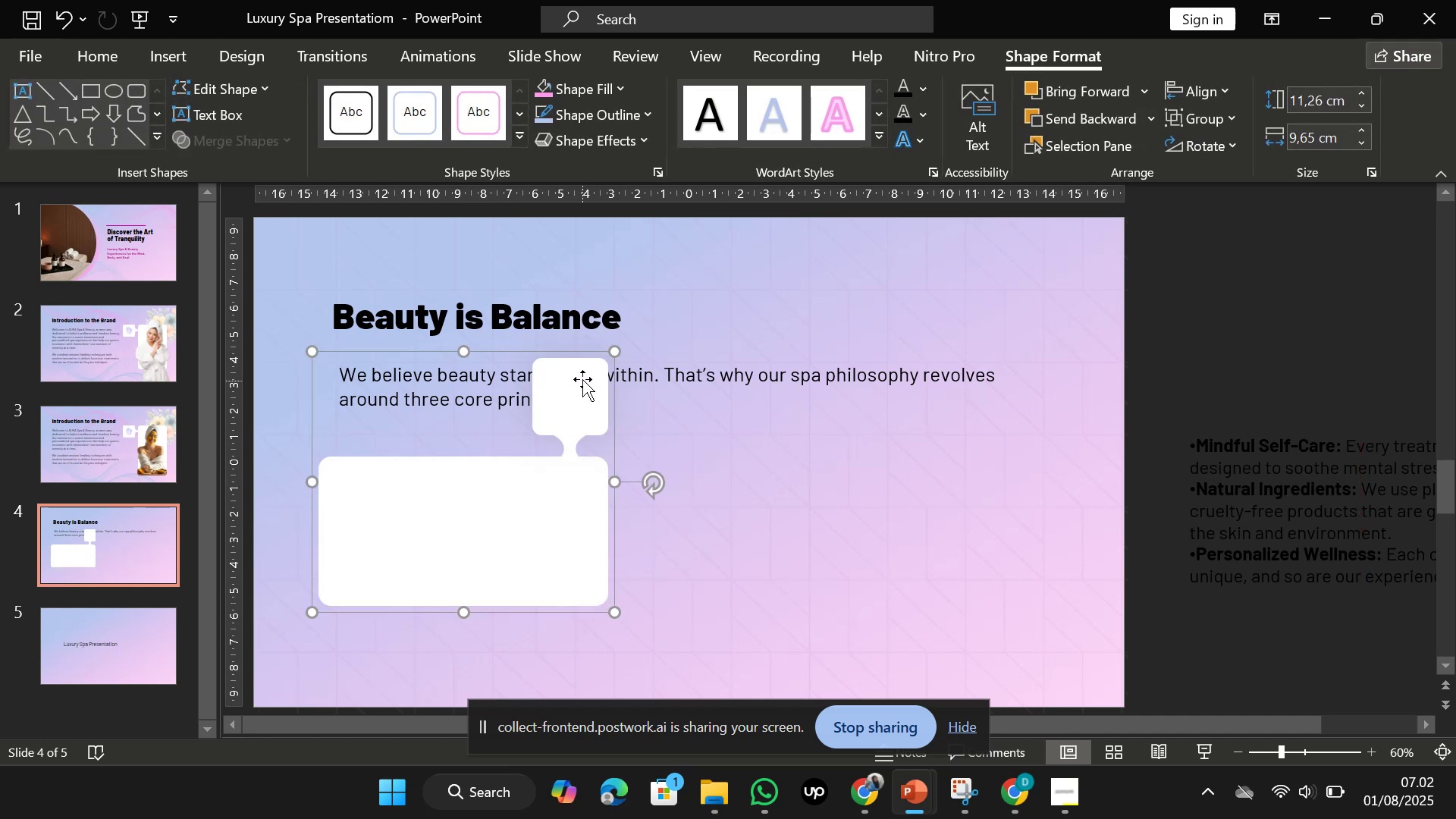 
left_click([582, 379])
 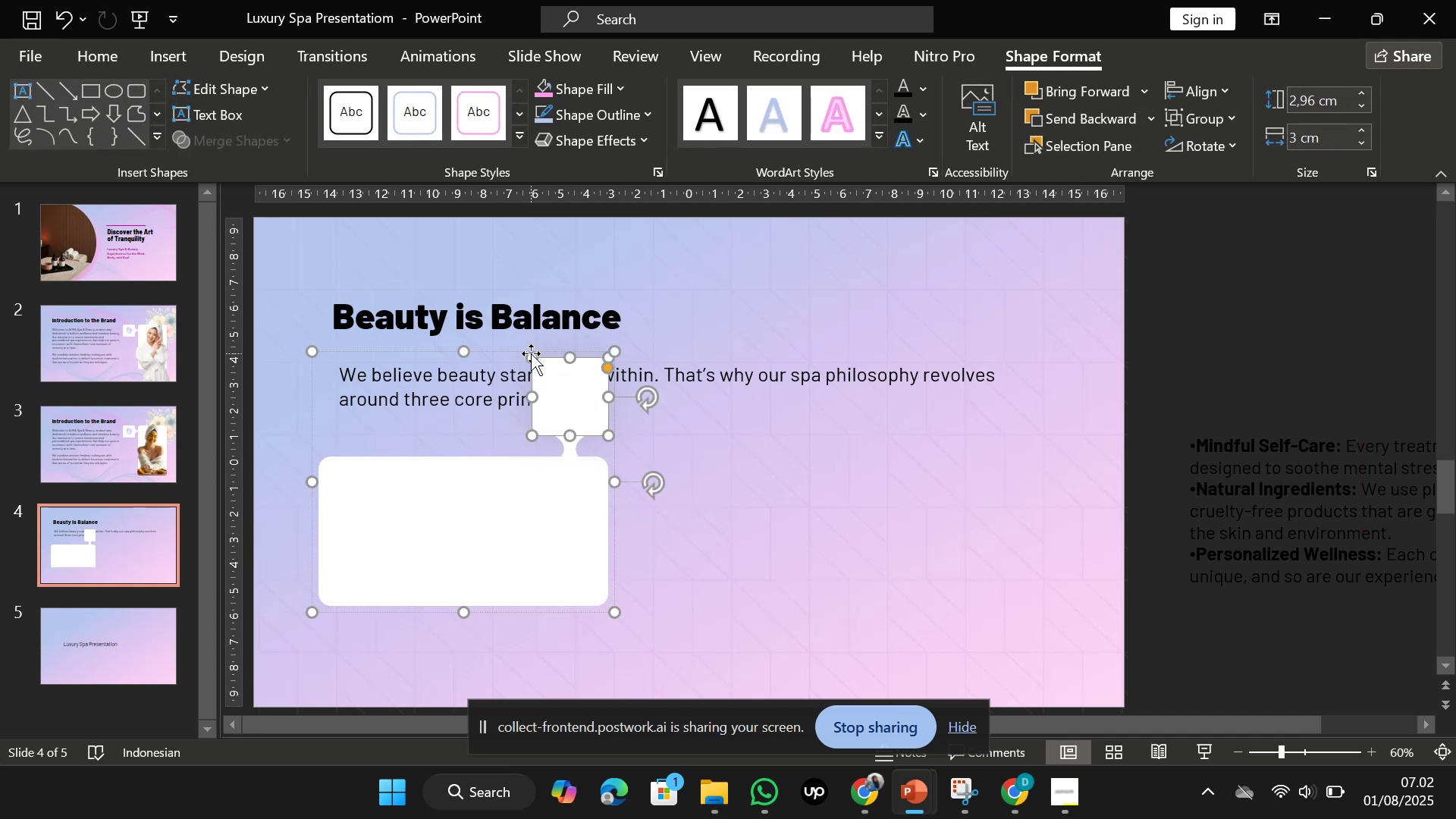 
hold_key(key=ShiftLeft, duration=0.99)
left_click_drag(start_coordinate=[536, 358], to_coordinate=[551, 375])
 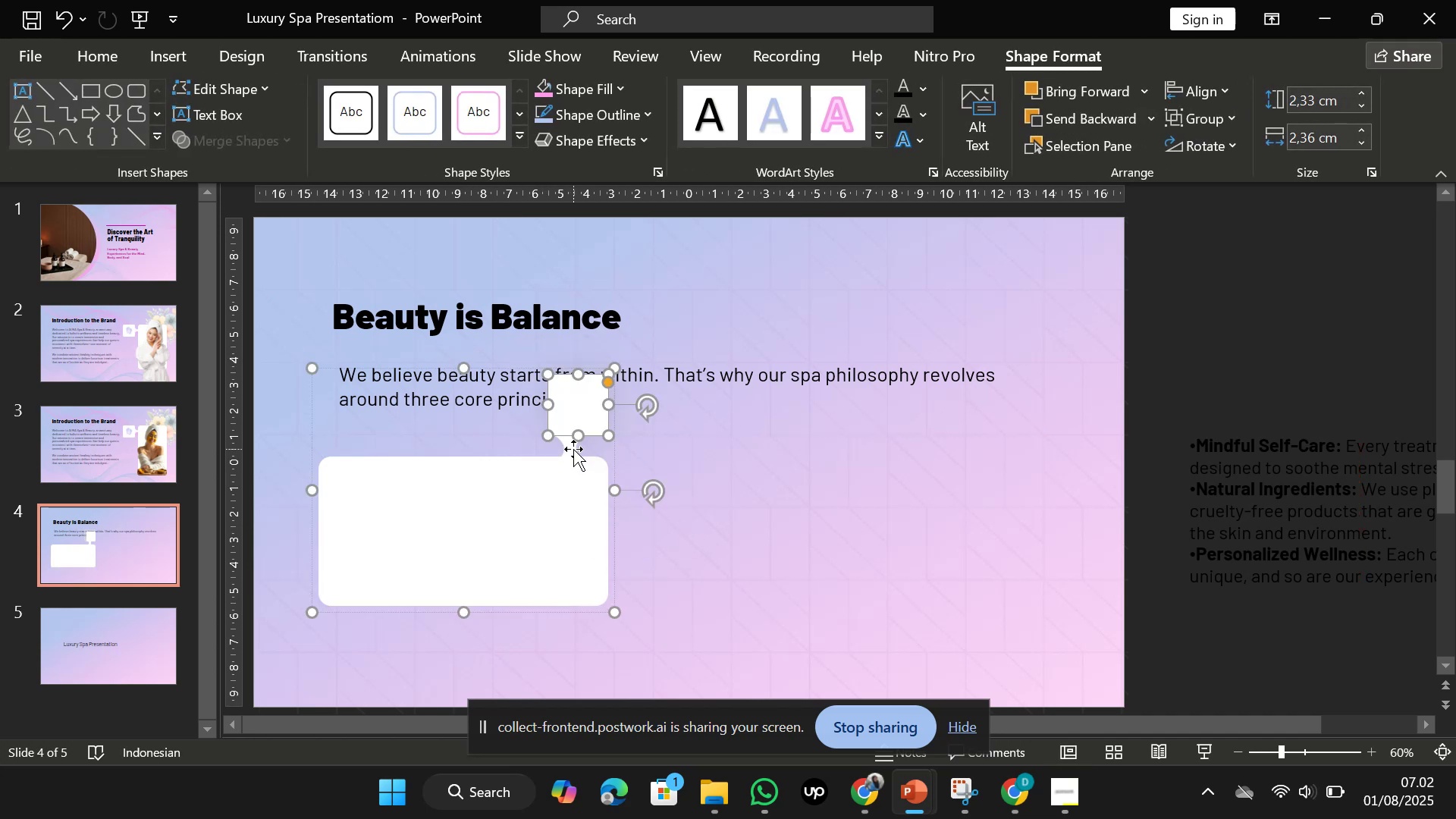 
left_click([573, 449])
 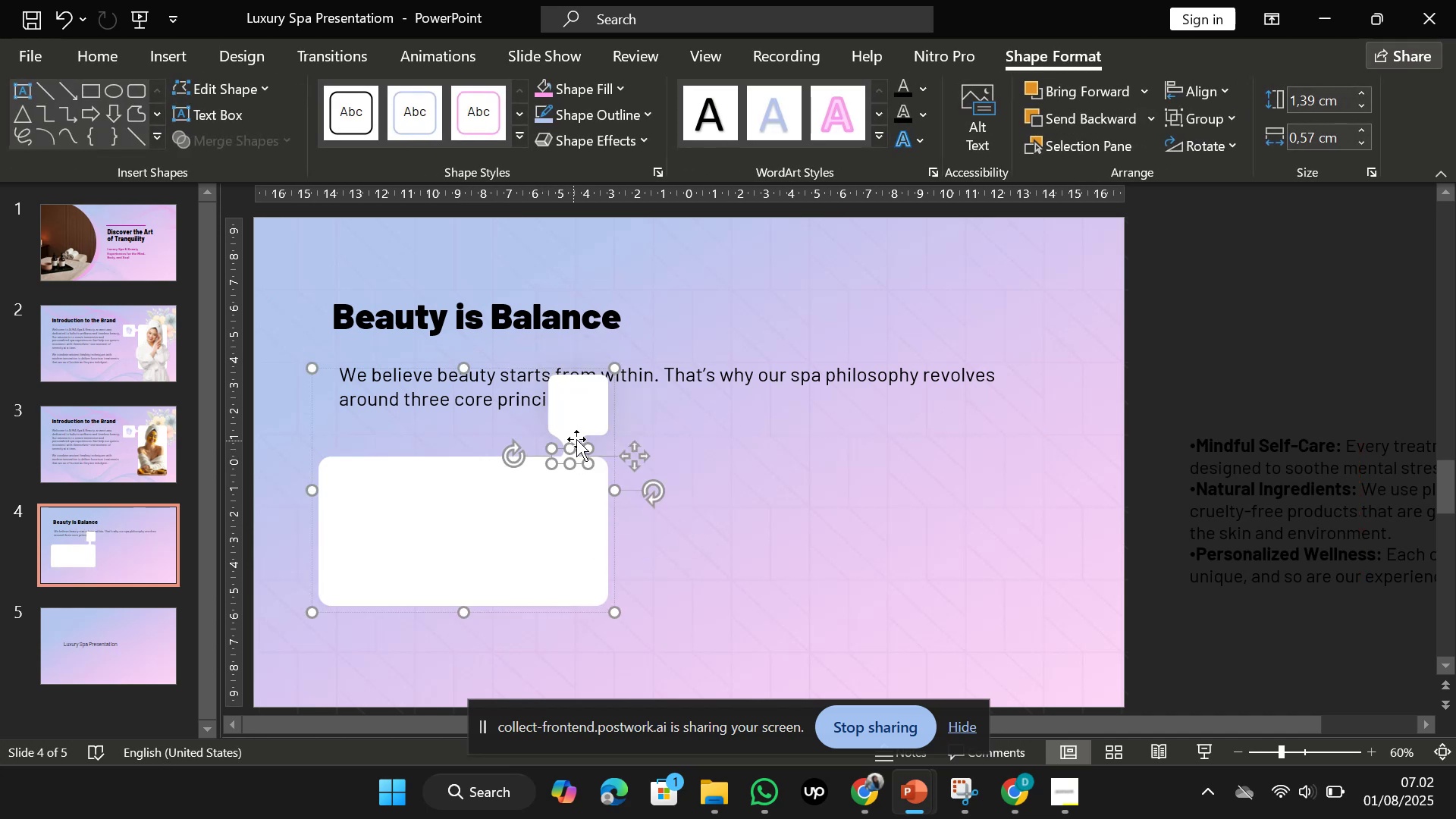 
key(Control+ControlLeft)
 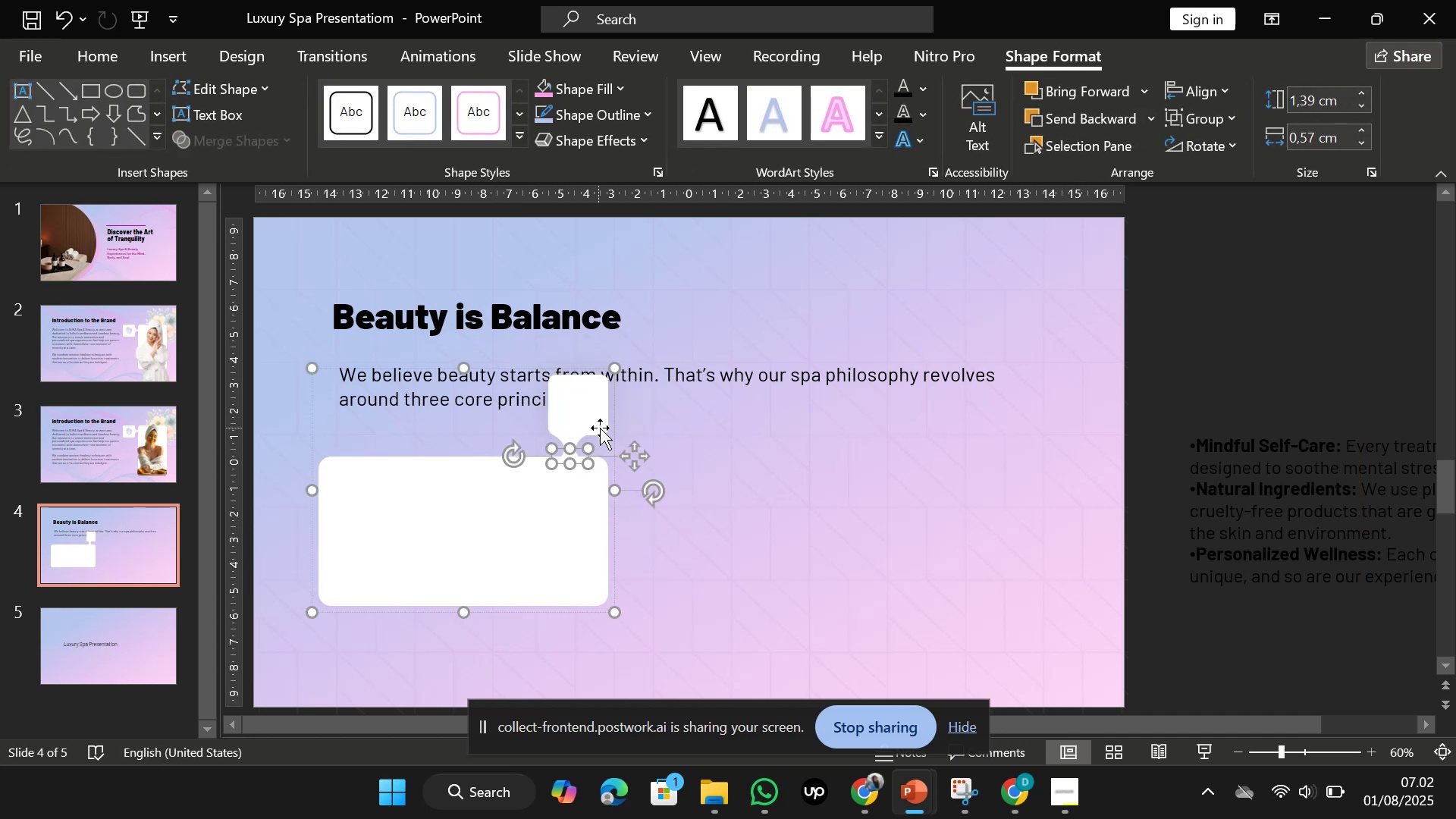 
scroll: coordinate [603, 431], scroll_direction: up, amount: 5.0
 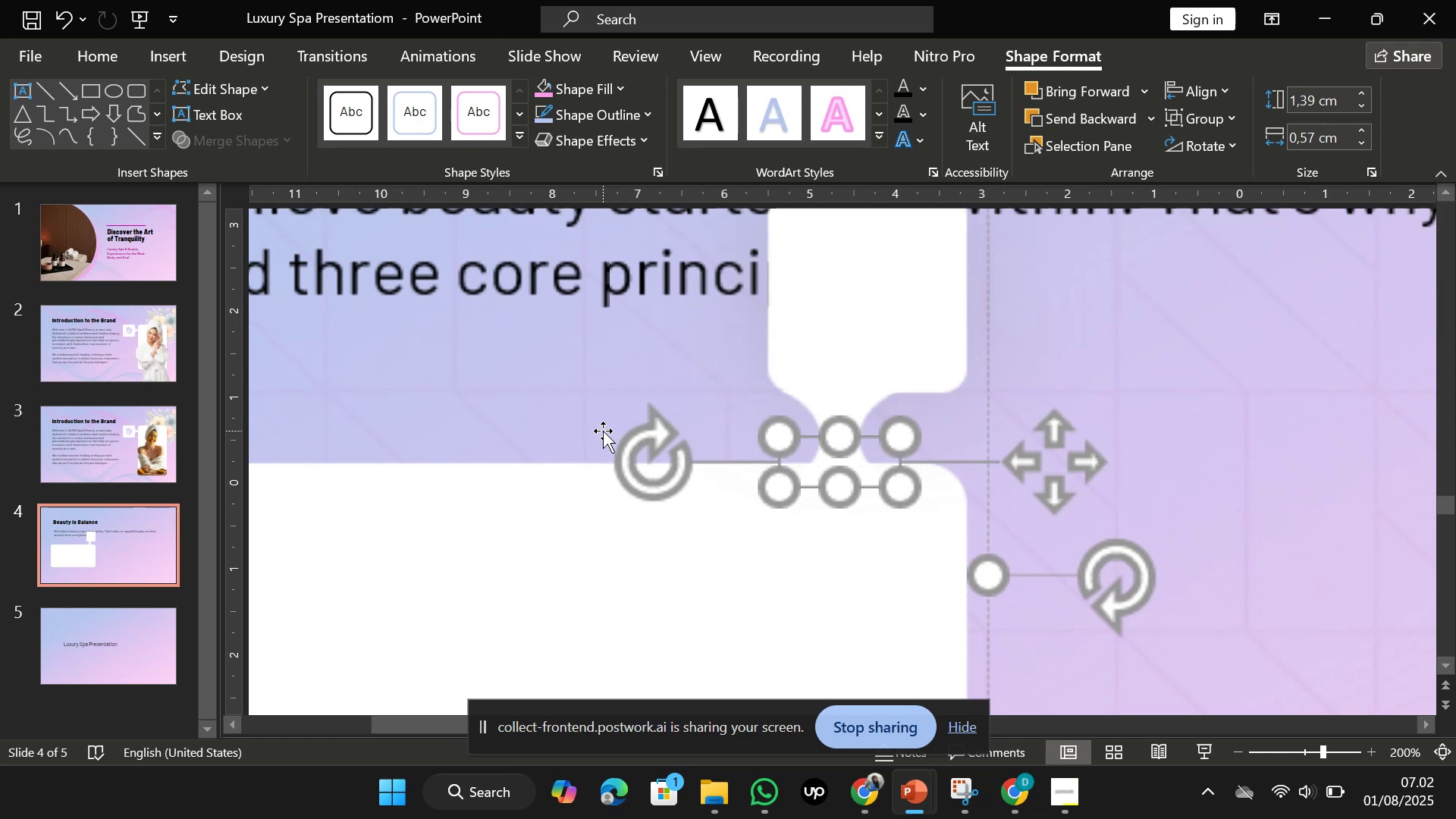 
hold_key(key=ControlLeft, duration=0.71)
scroll: coordinate [607, 431], scroll_direction: up, amount: 3.0
 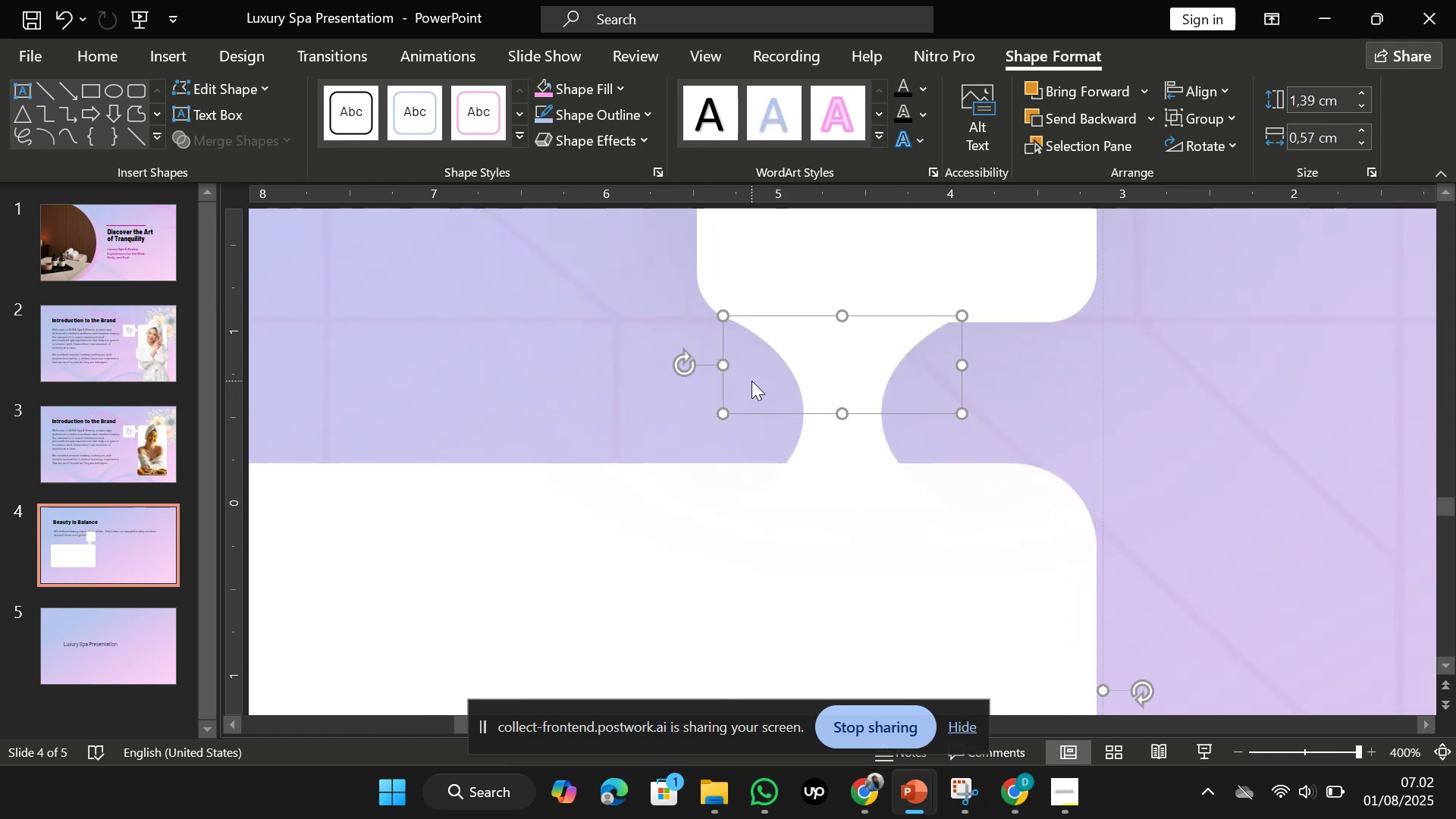 
hold_key(key=ShiftLeft, duration=1.05)
left_click([802, 428])
 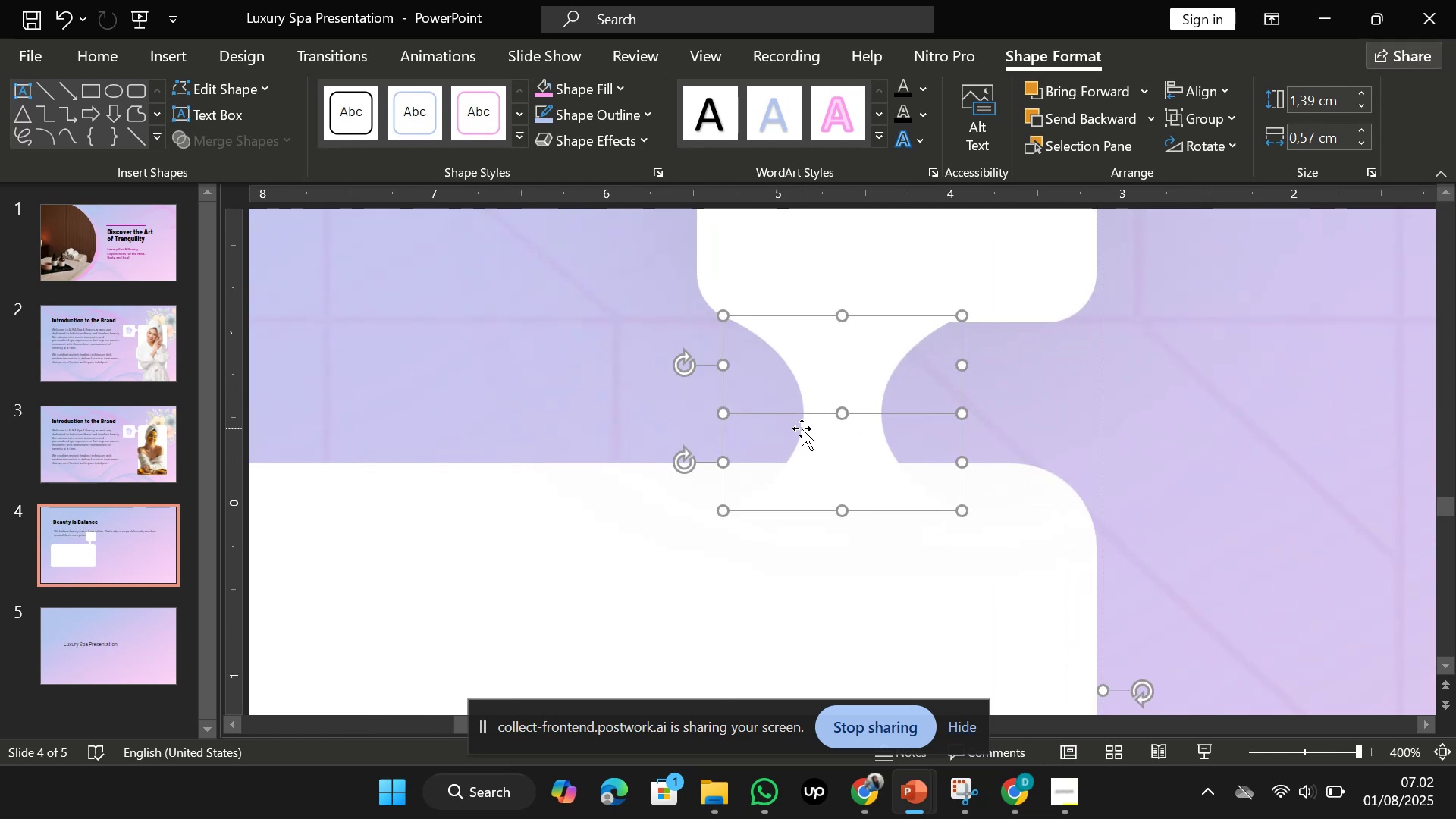 
left_click_drag(start_coordinate=[802, 428], to_coordinate=[867, 422])
 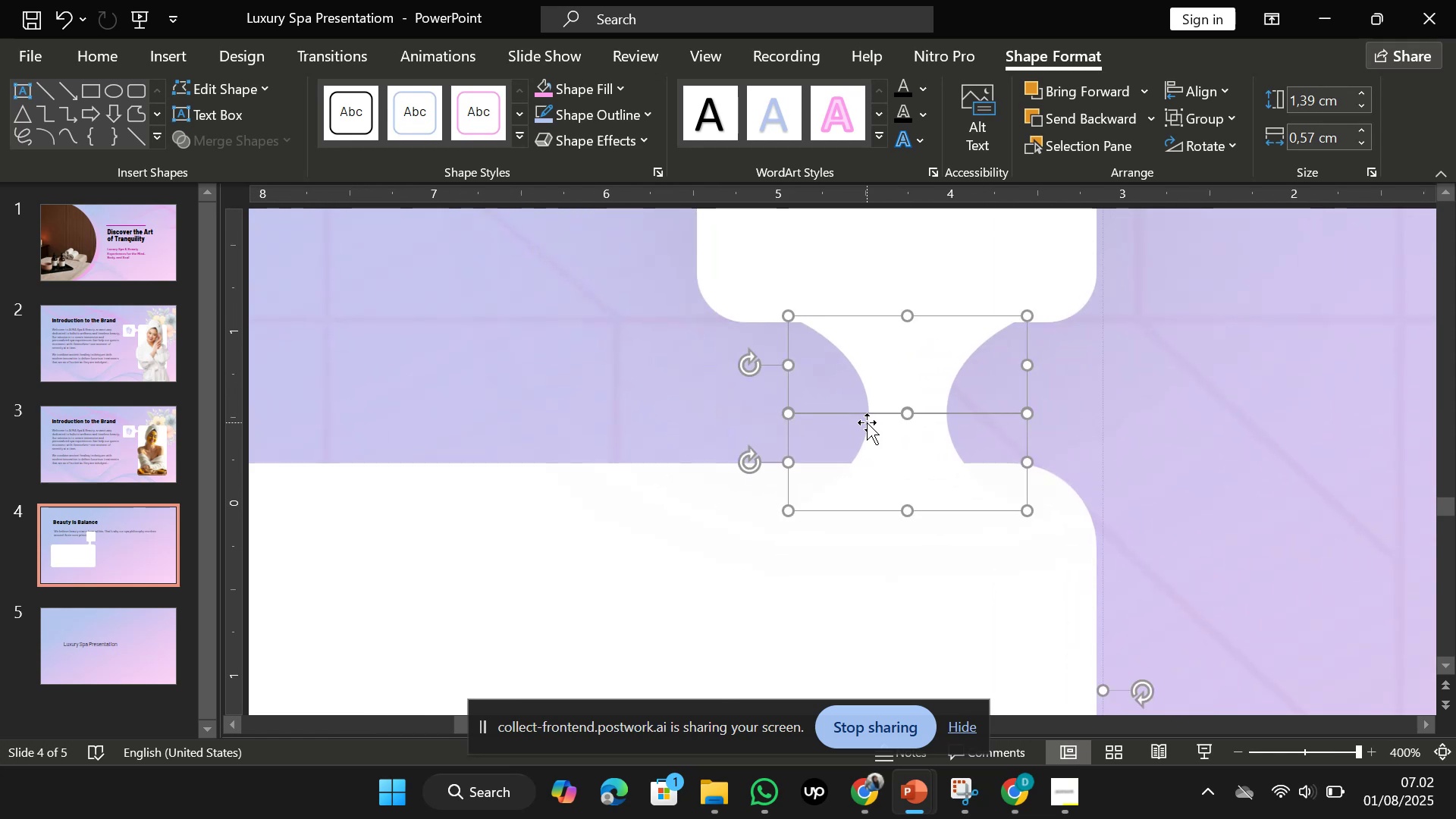 
hold_key(key=ShiftLeft, duration=2.32)
 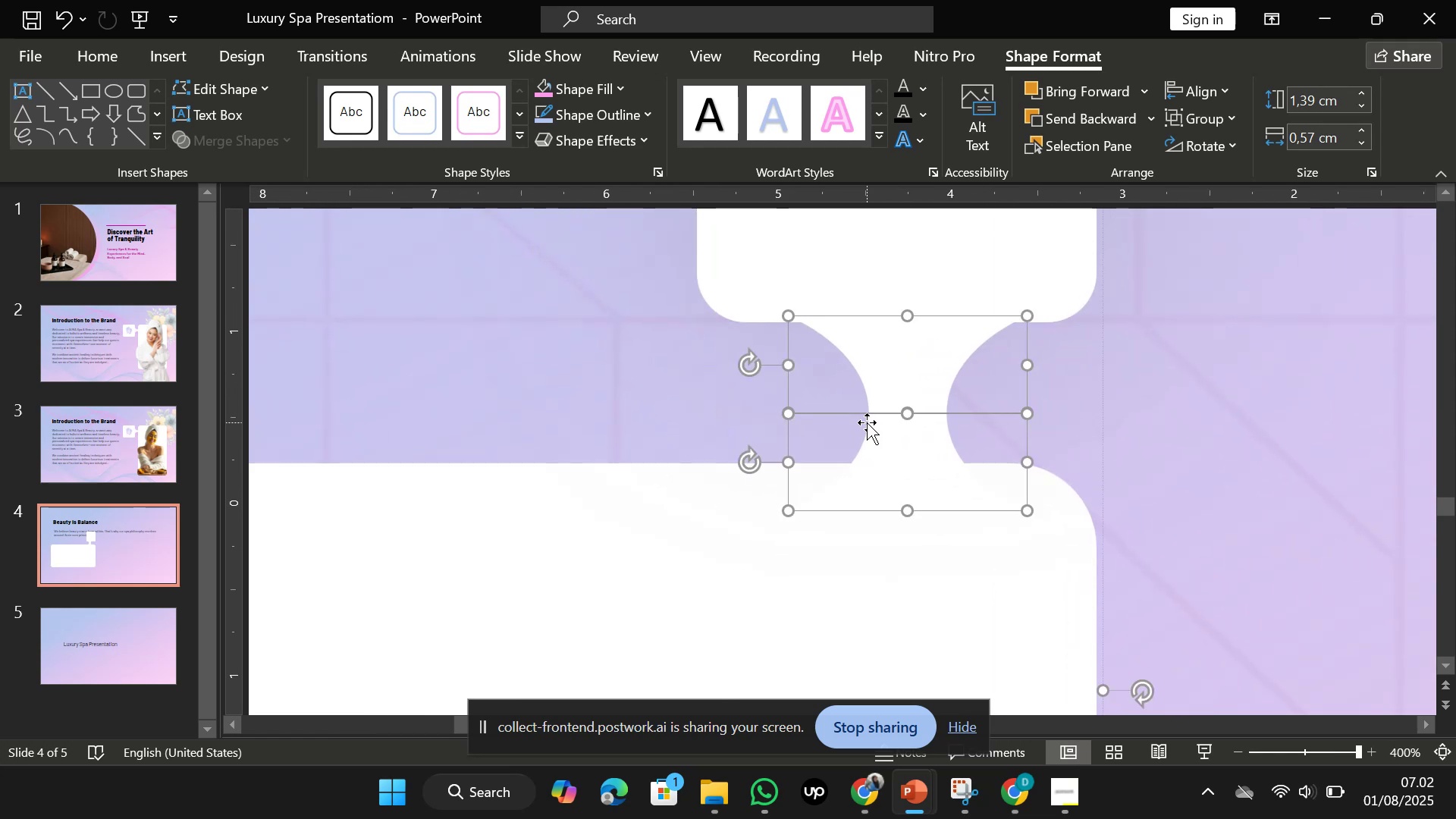 
key(Control+ControlLeft)
 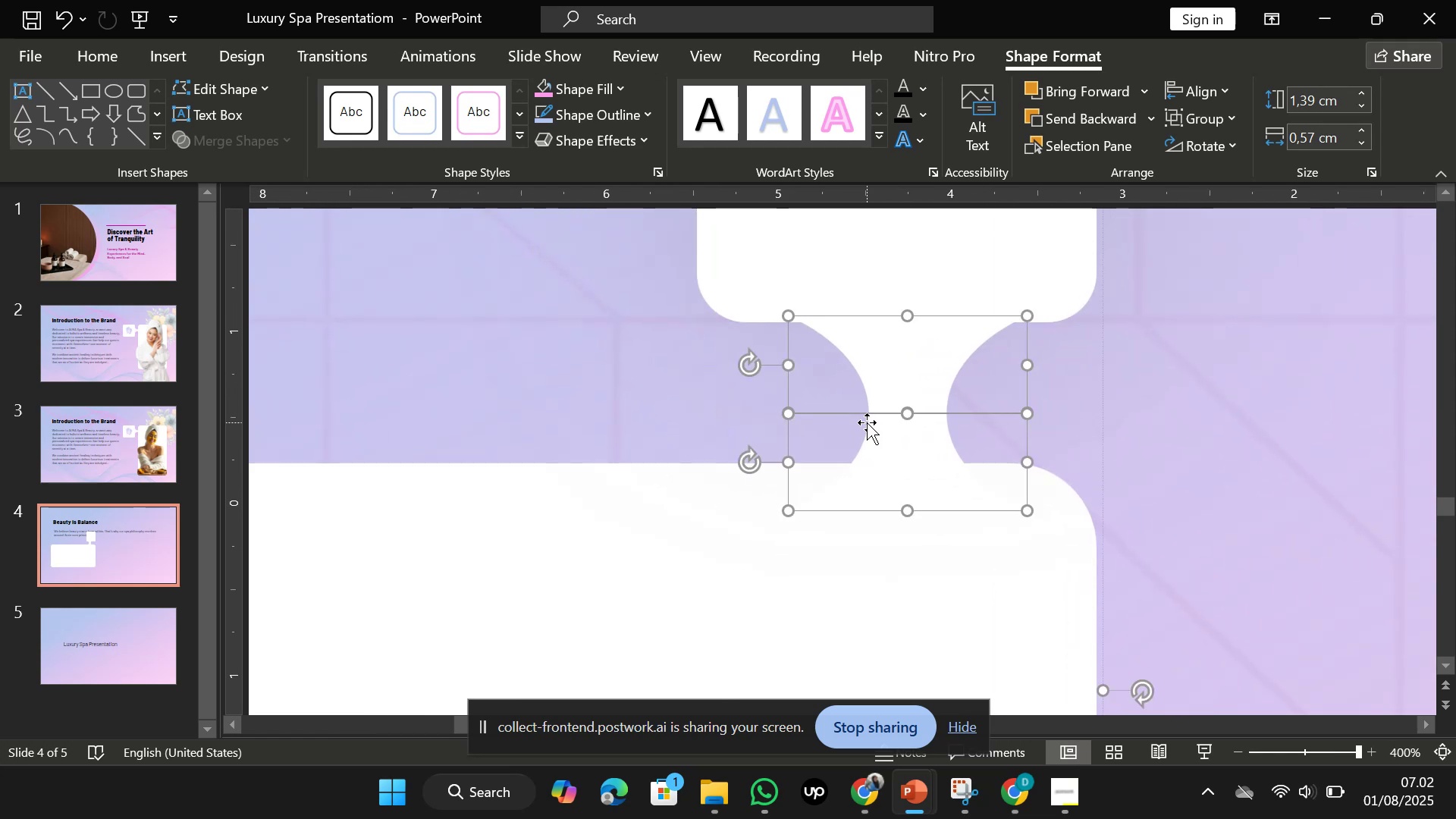 
scroll: coordinate [867, 422], scroll_direction: down, amount: 4.0
 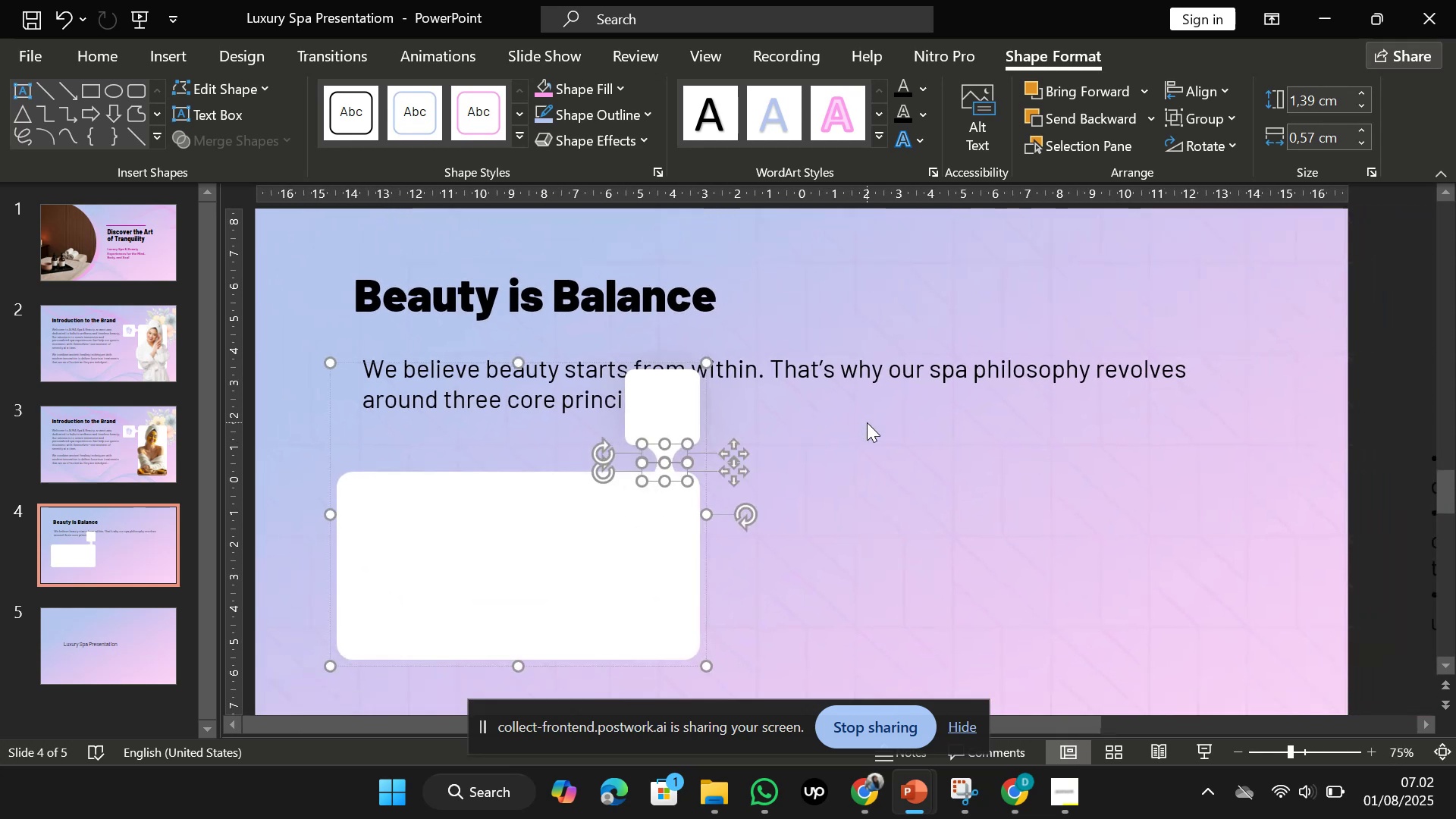 
key(Control+ControlLeft)
 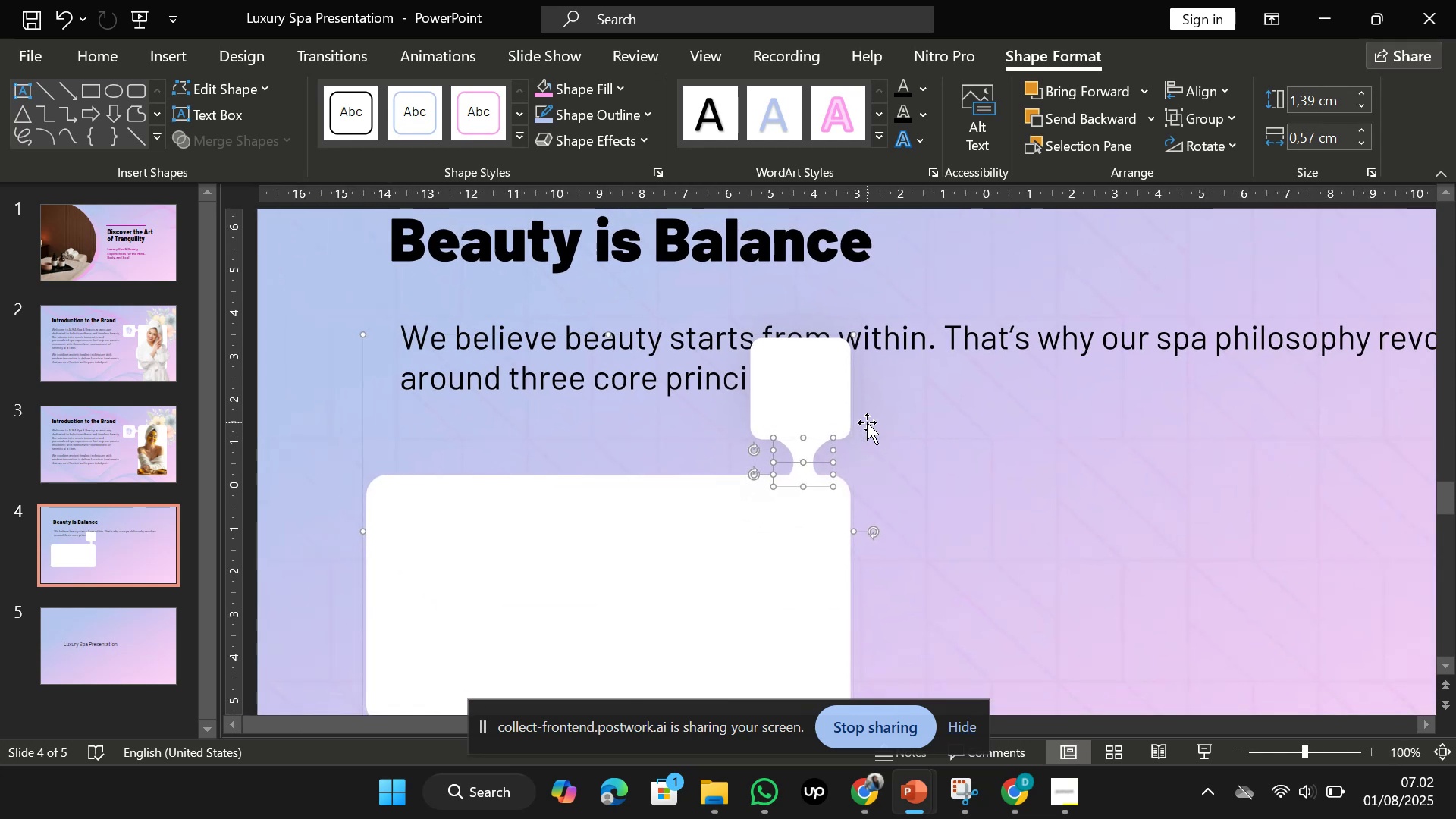 
hold_key(key=ControlLeft, duration=1.42)
 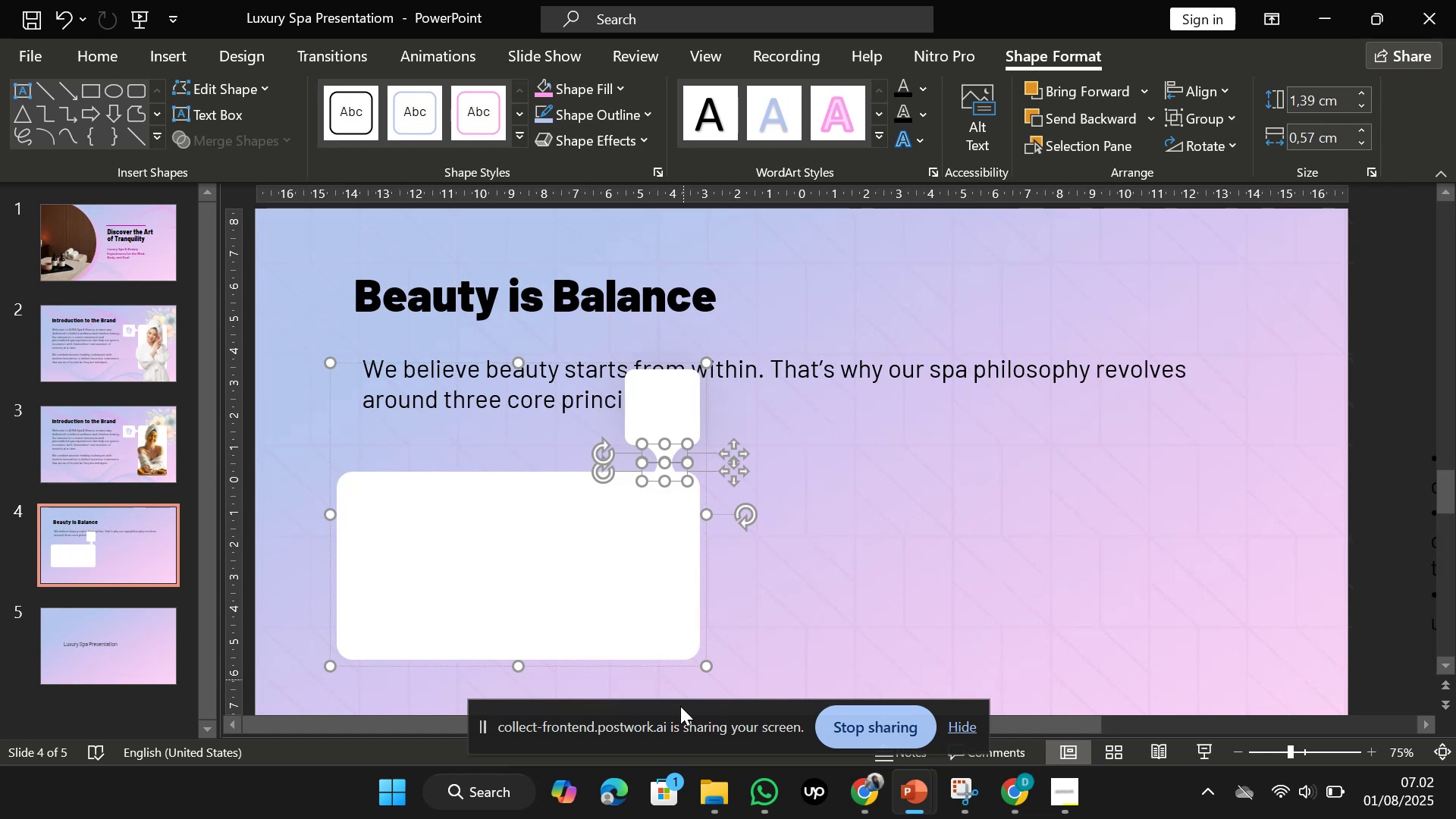 
key(ArrowDown)
 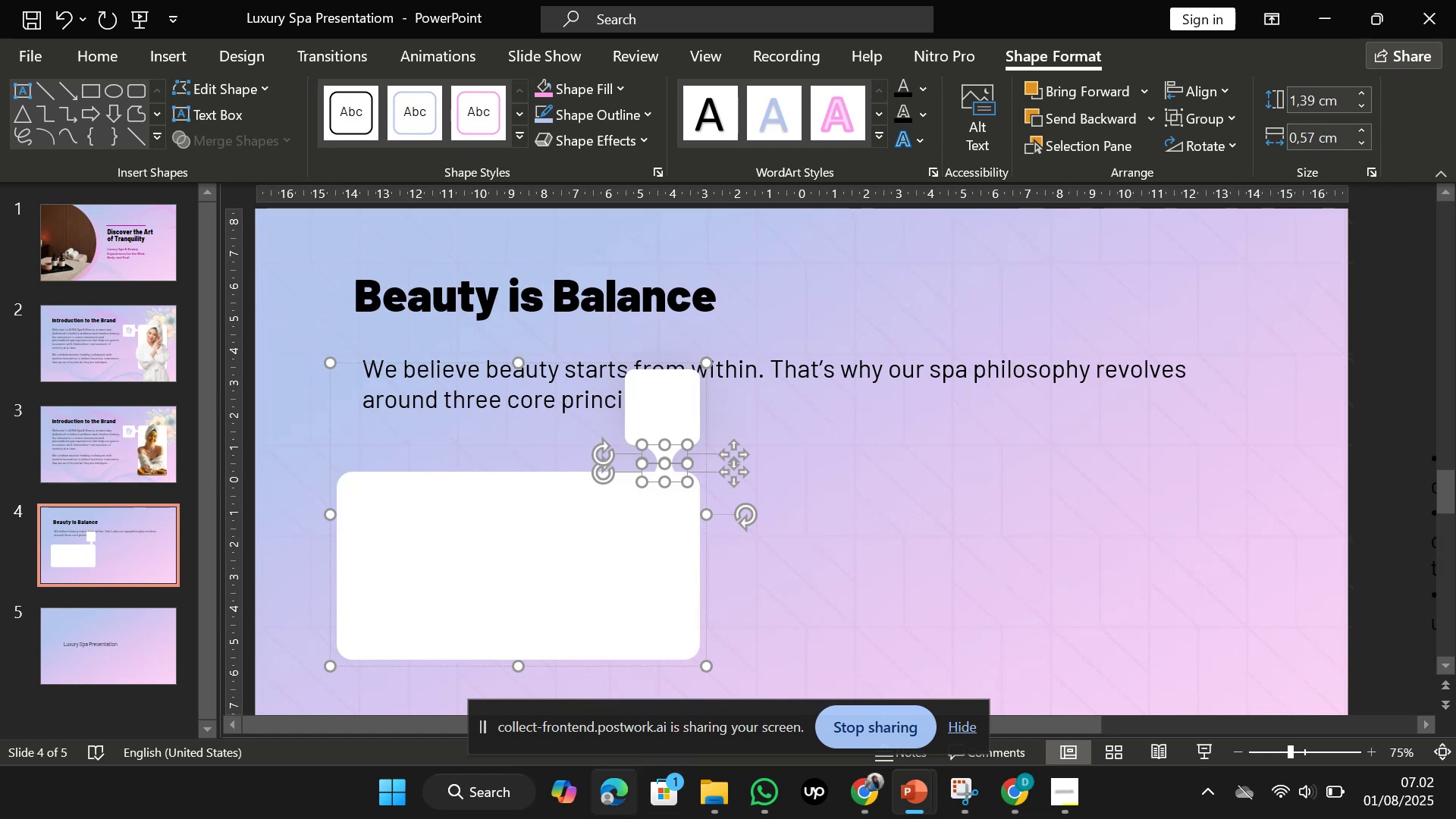 
key(ArrowDown)
 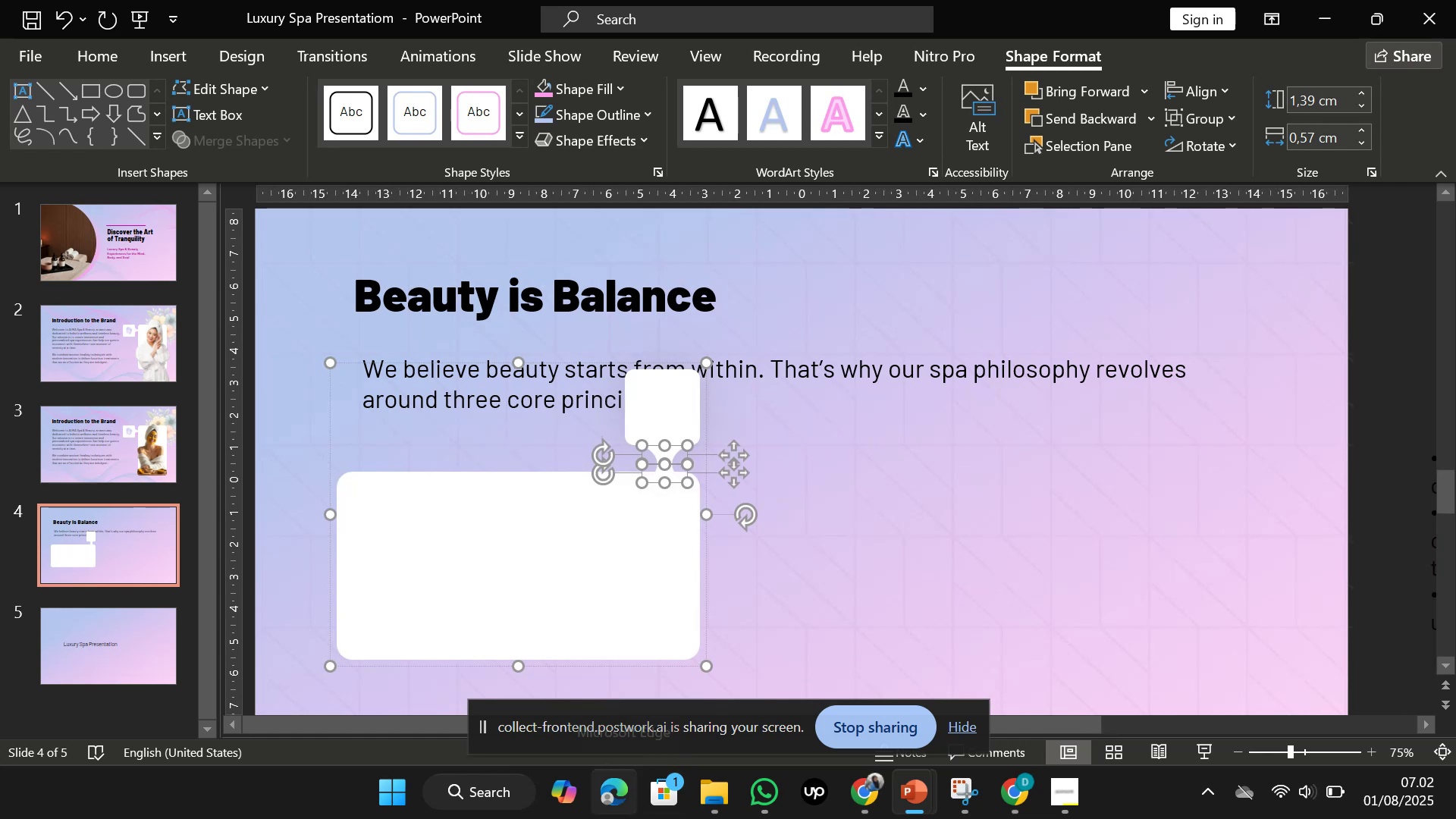 
key(ArrowUp)
 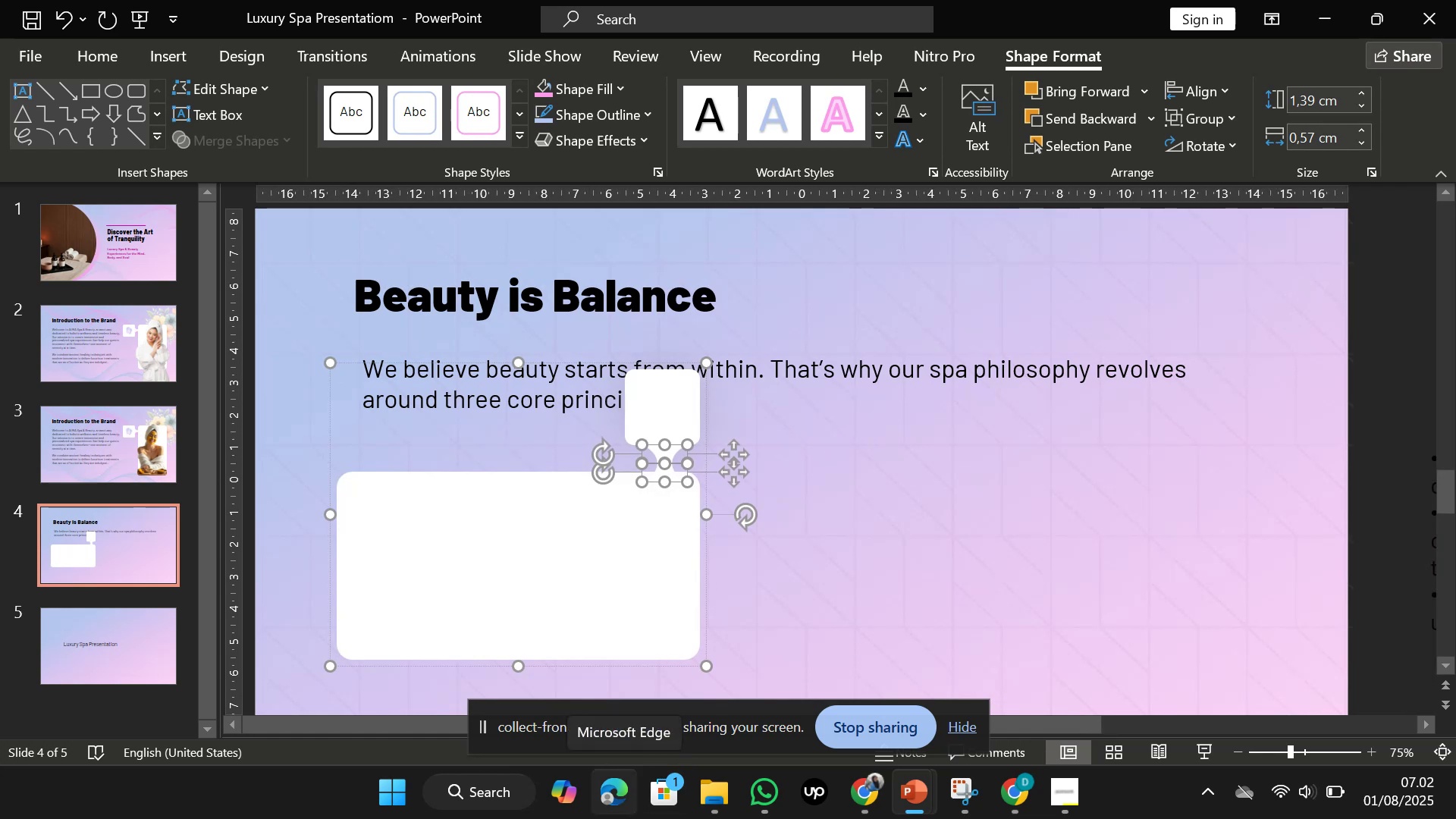 
key(ArrowDown)
 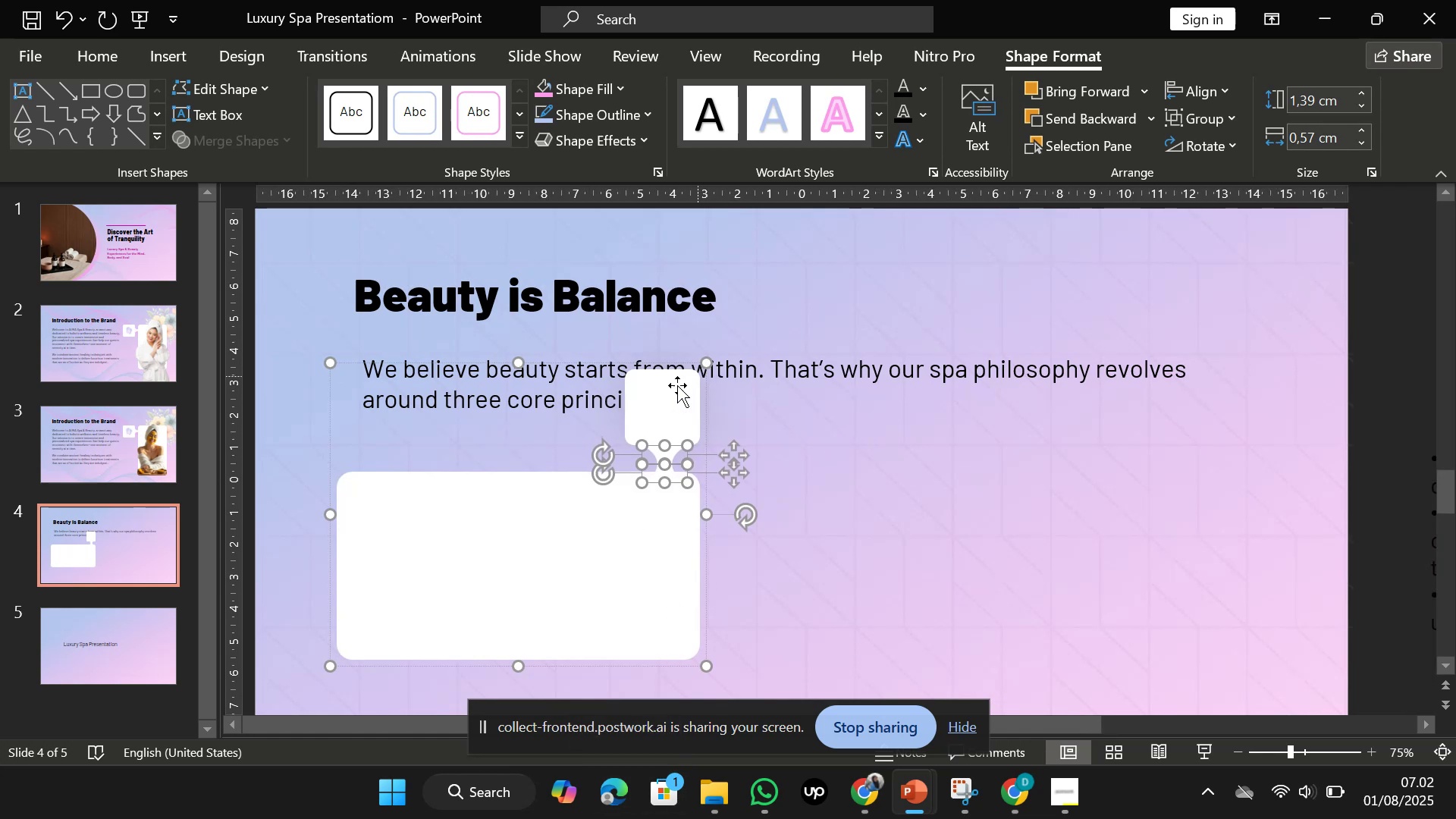 
left_click([669, 390])
 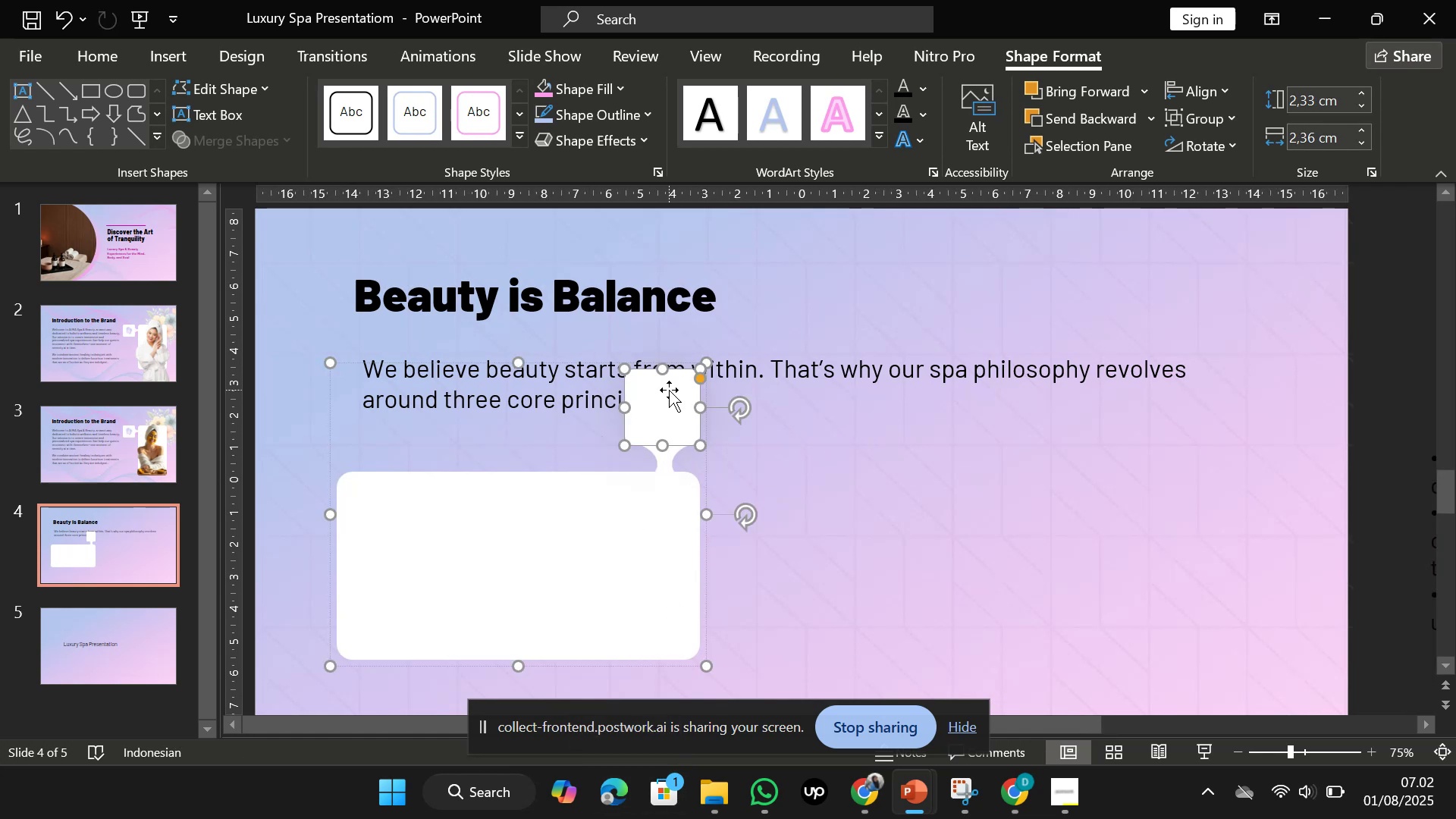 
key(Control+Z)
 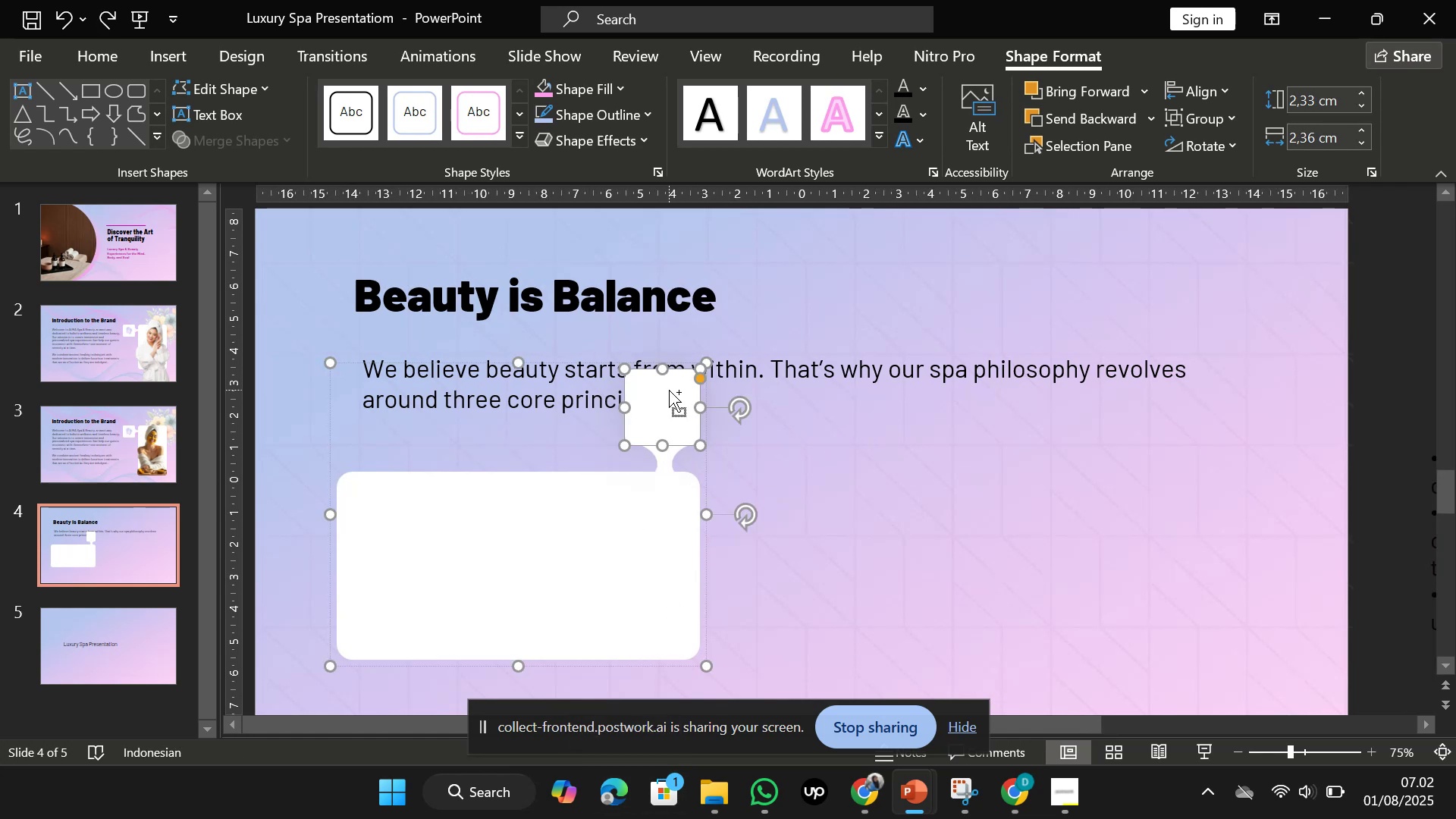 
key(Control+Z)
 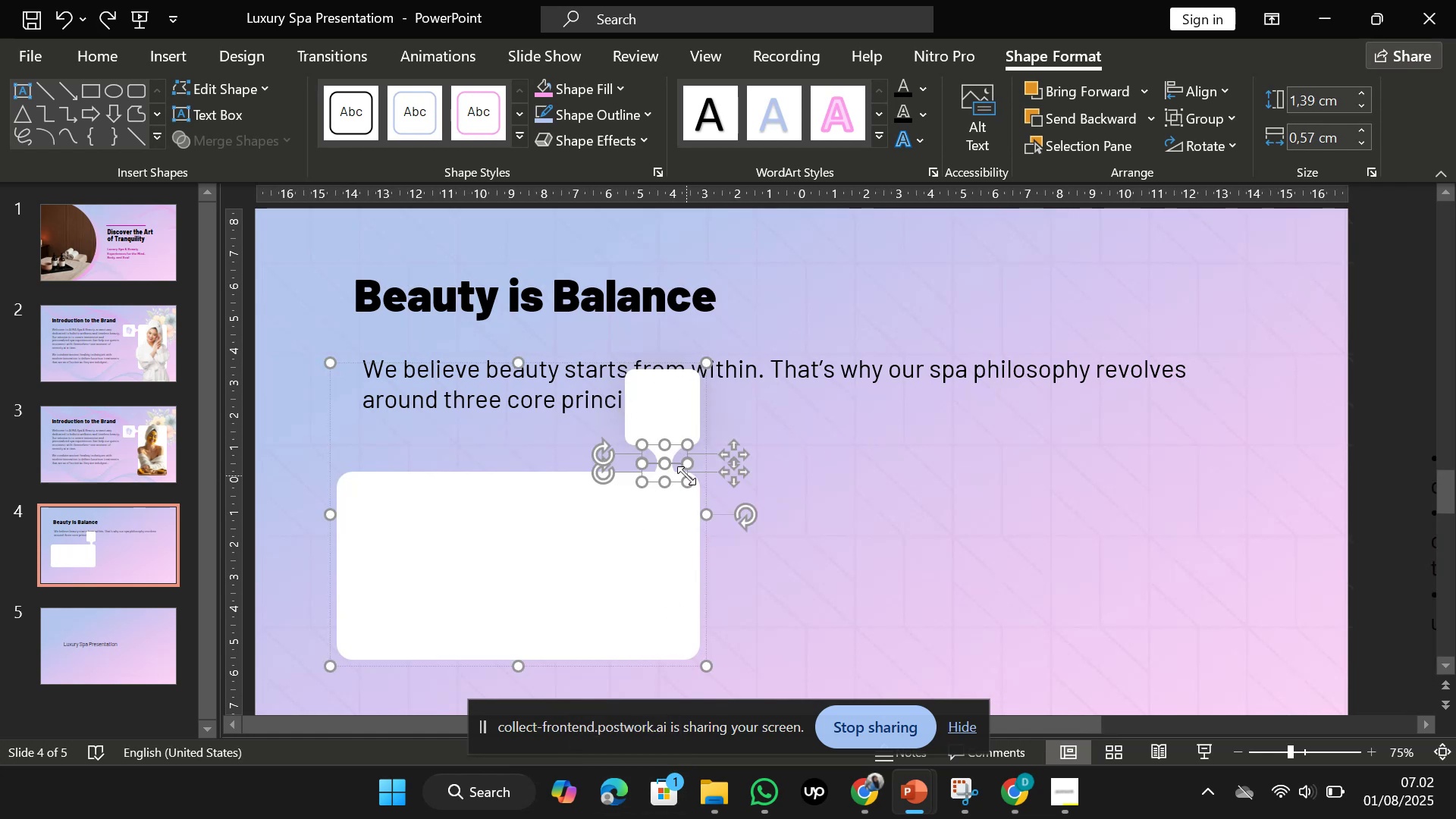 
key(Control+G)
 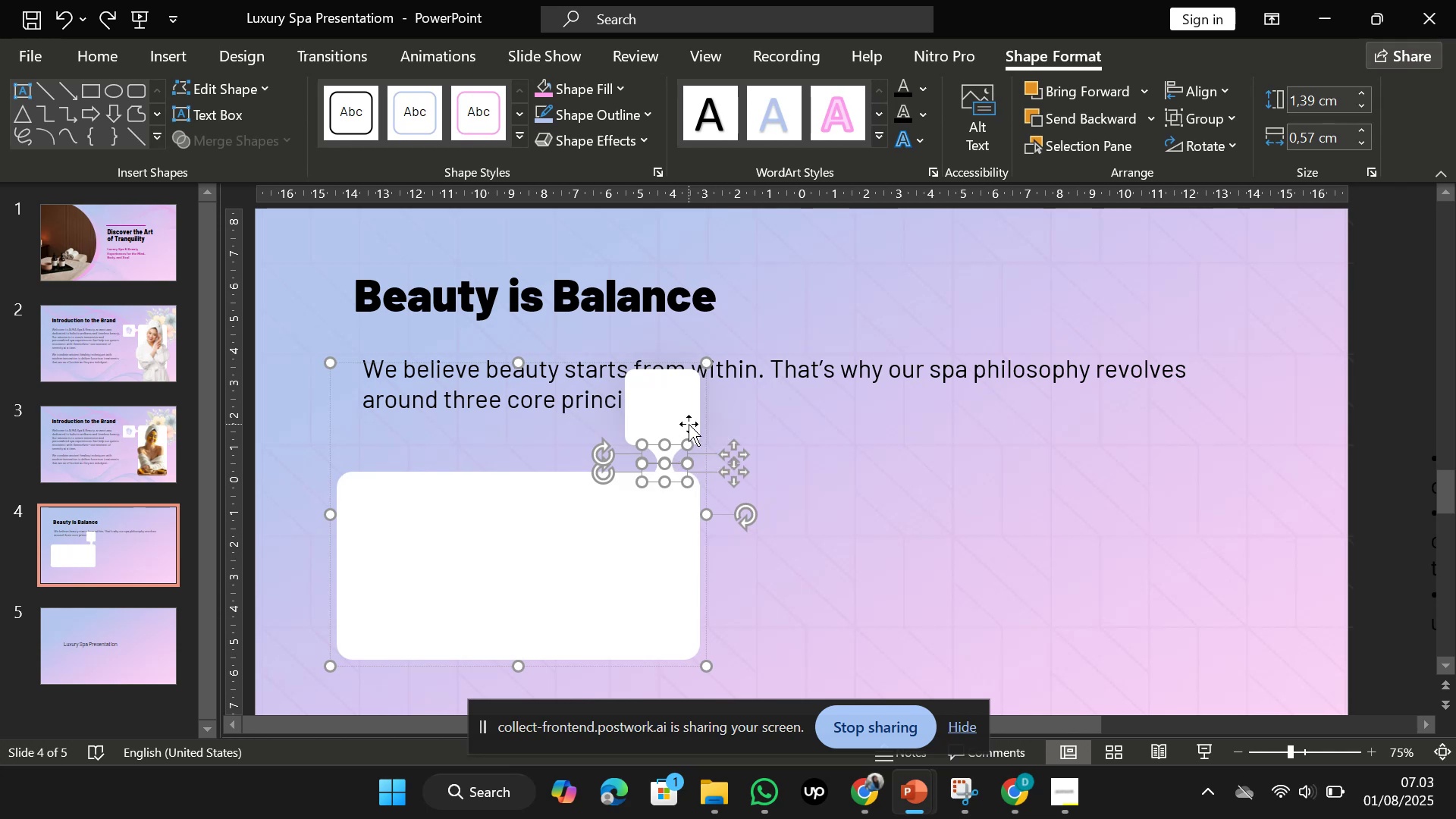 
left_click([693, 419])
 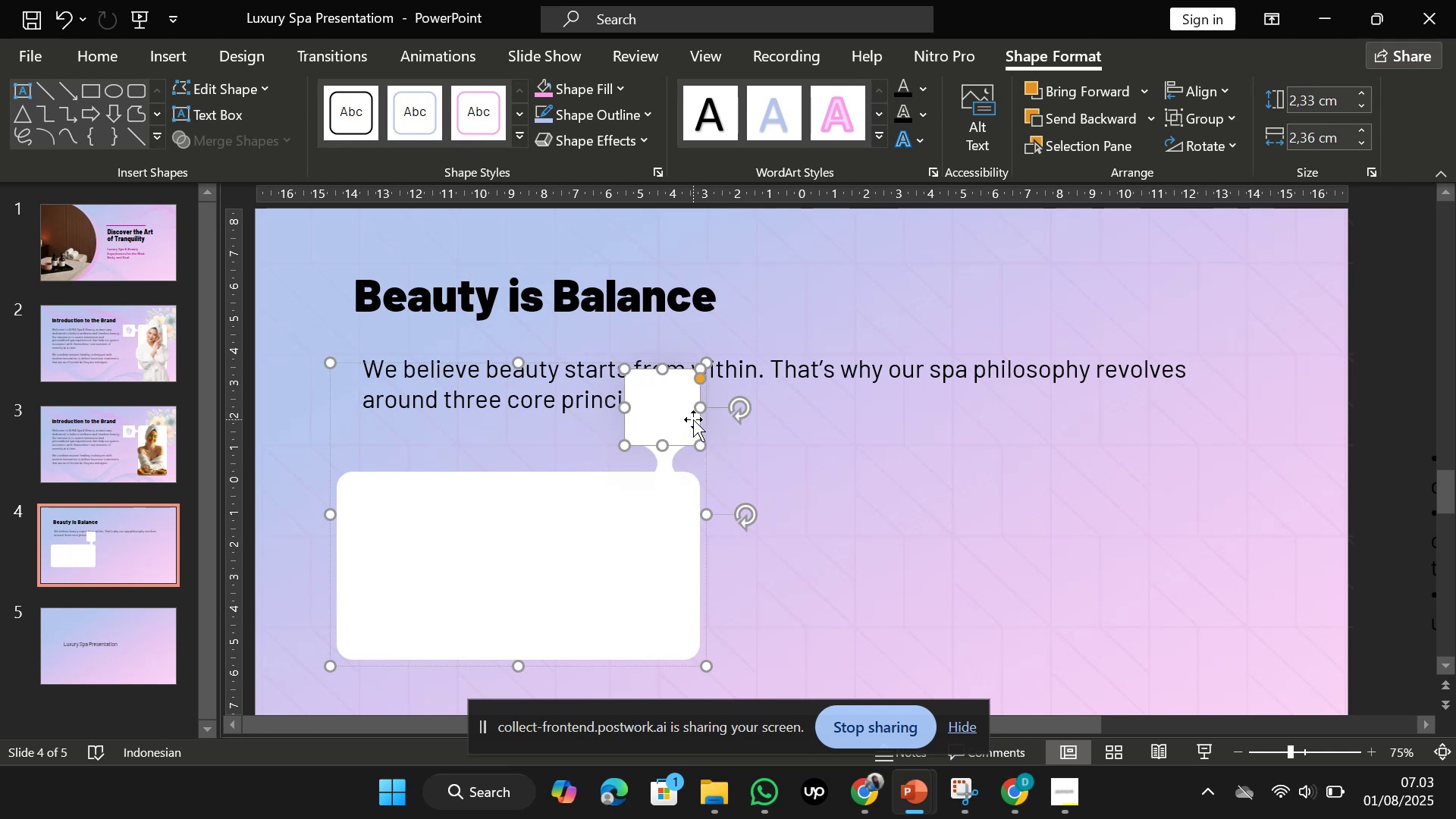 
key(Control+Shift+G)
 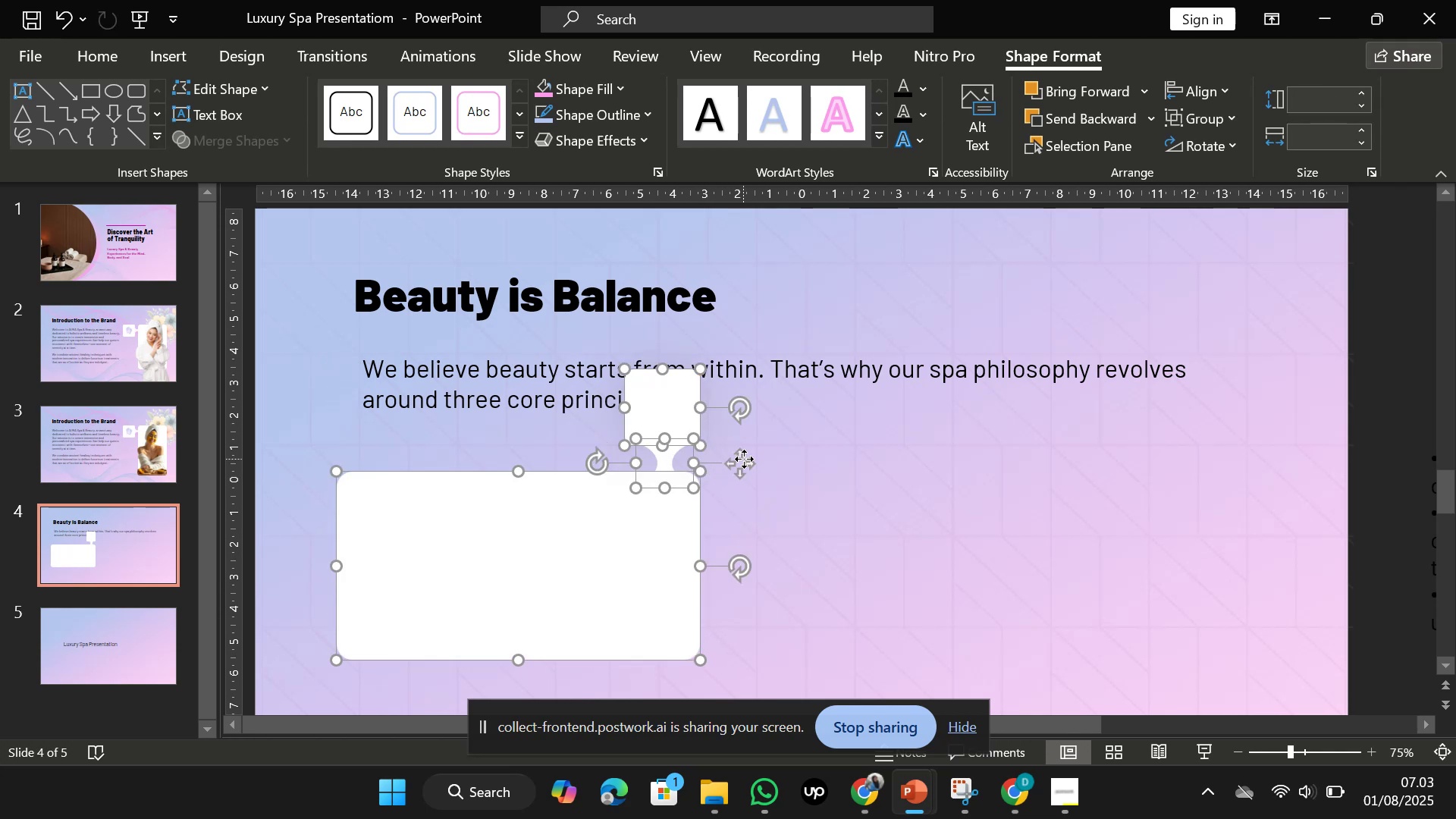 
left_click([744, 459])
 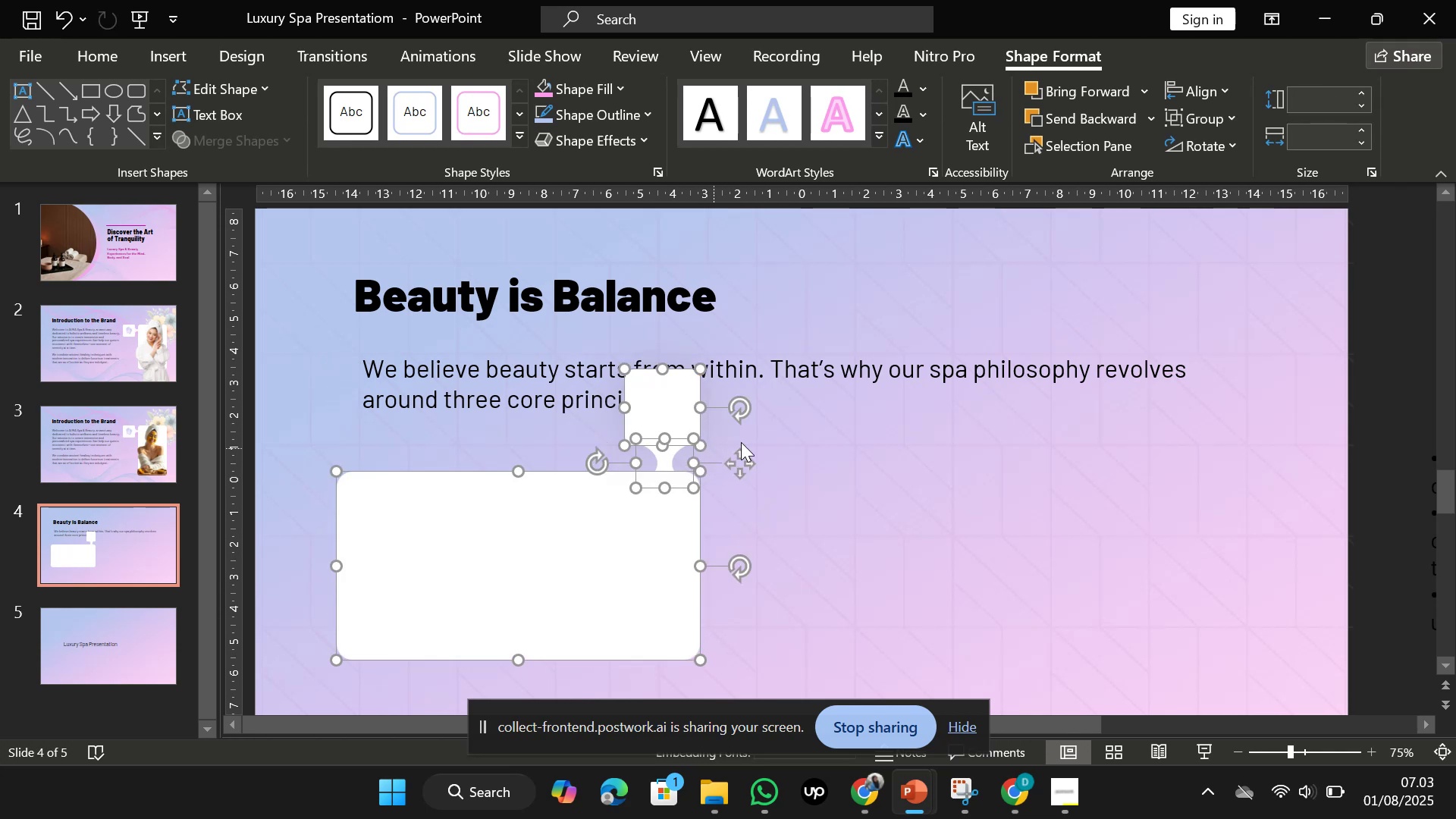 
left_click([765, 434])
 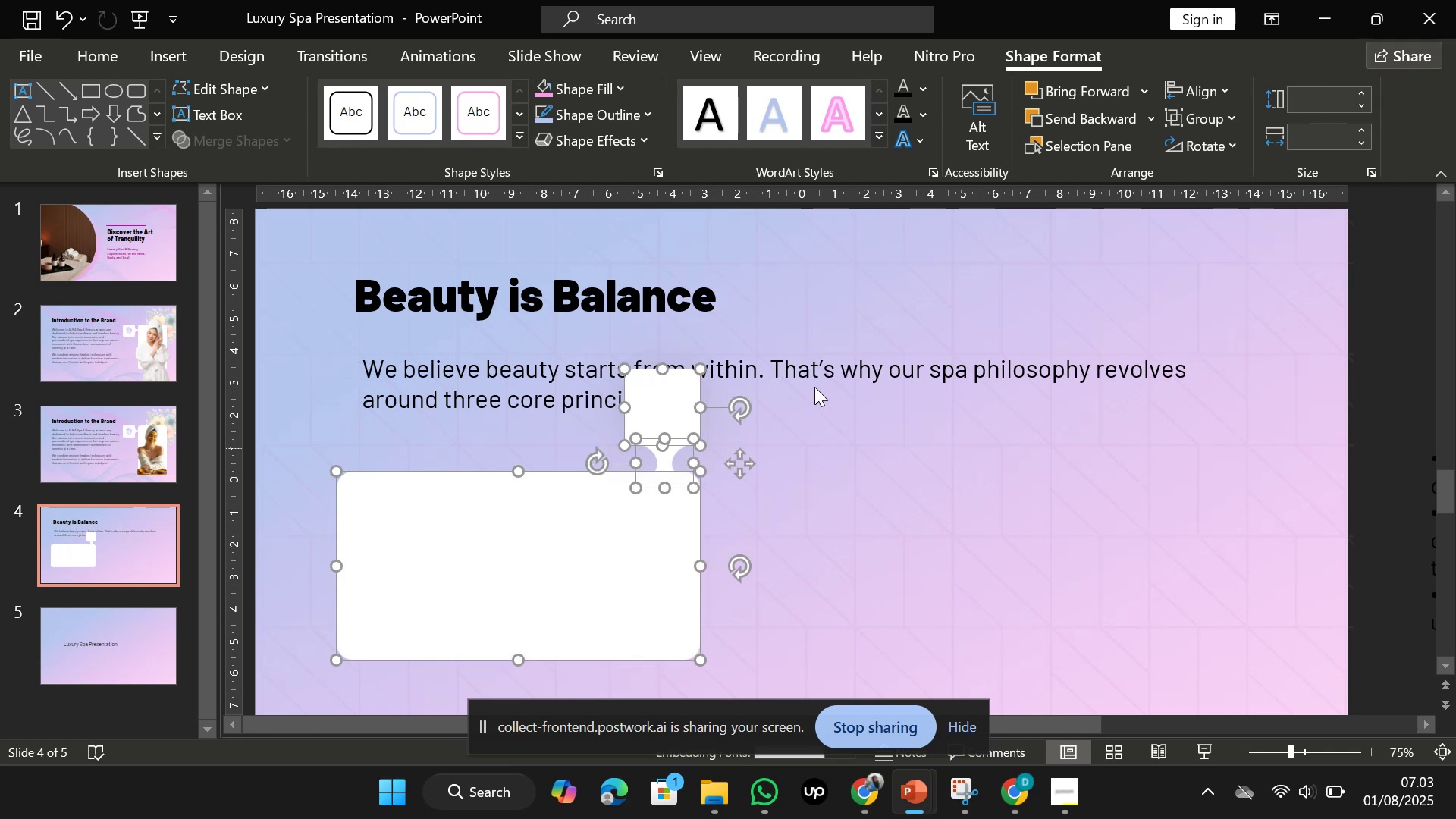 
left_click([827, 369])
 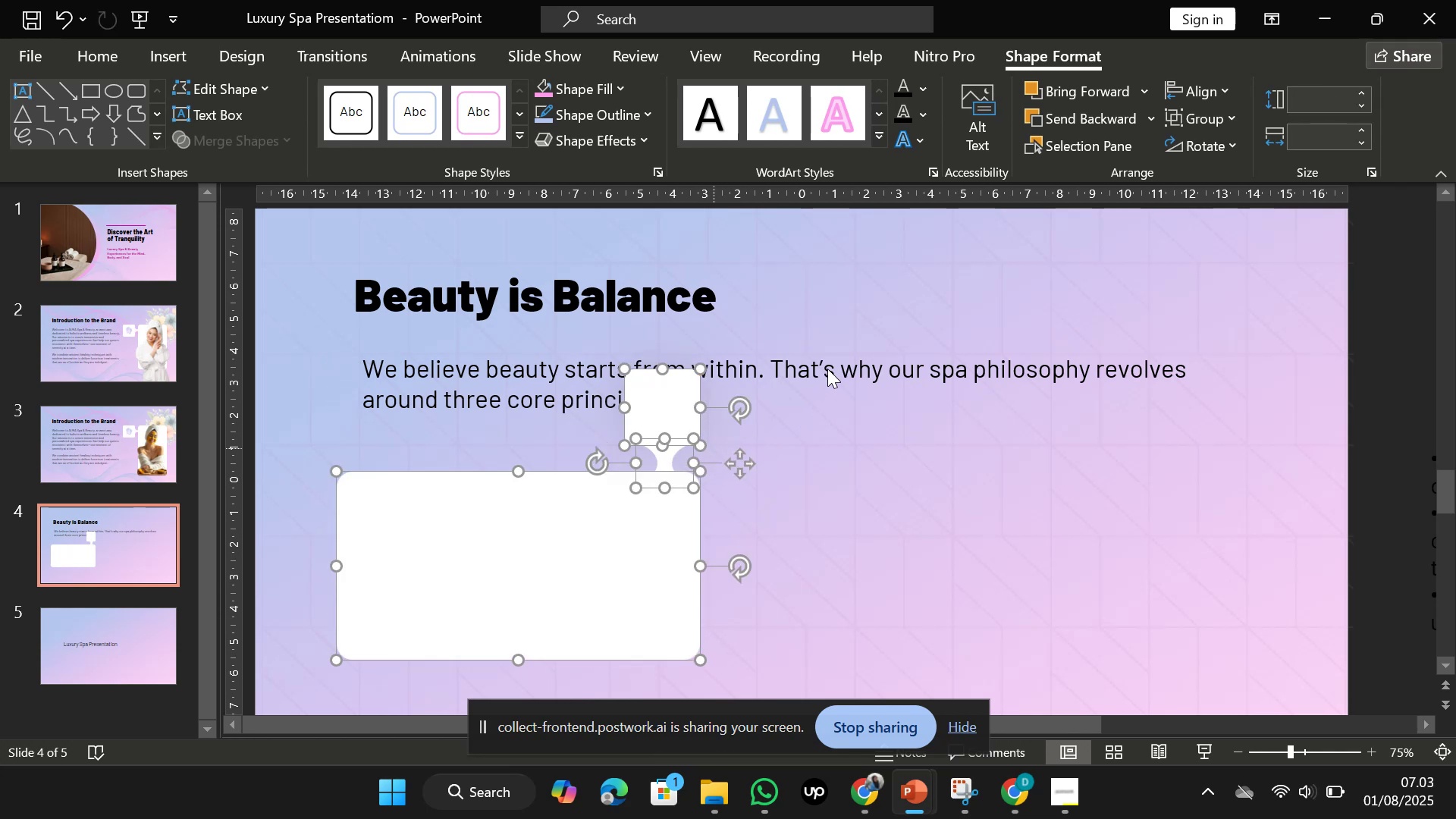 
left_click([827, 369])
 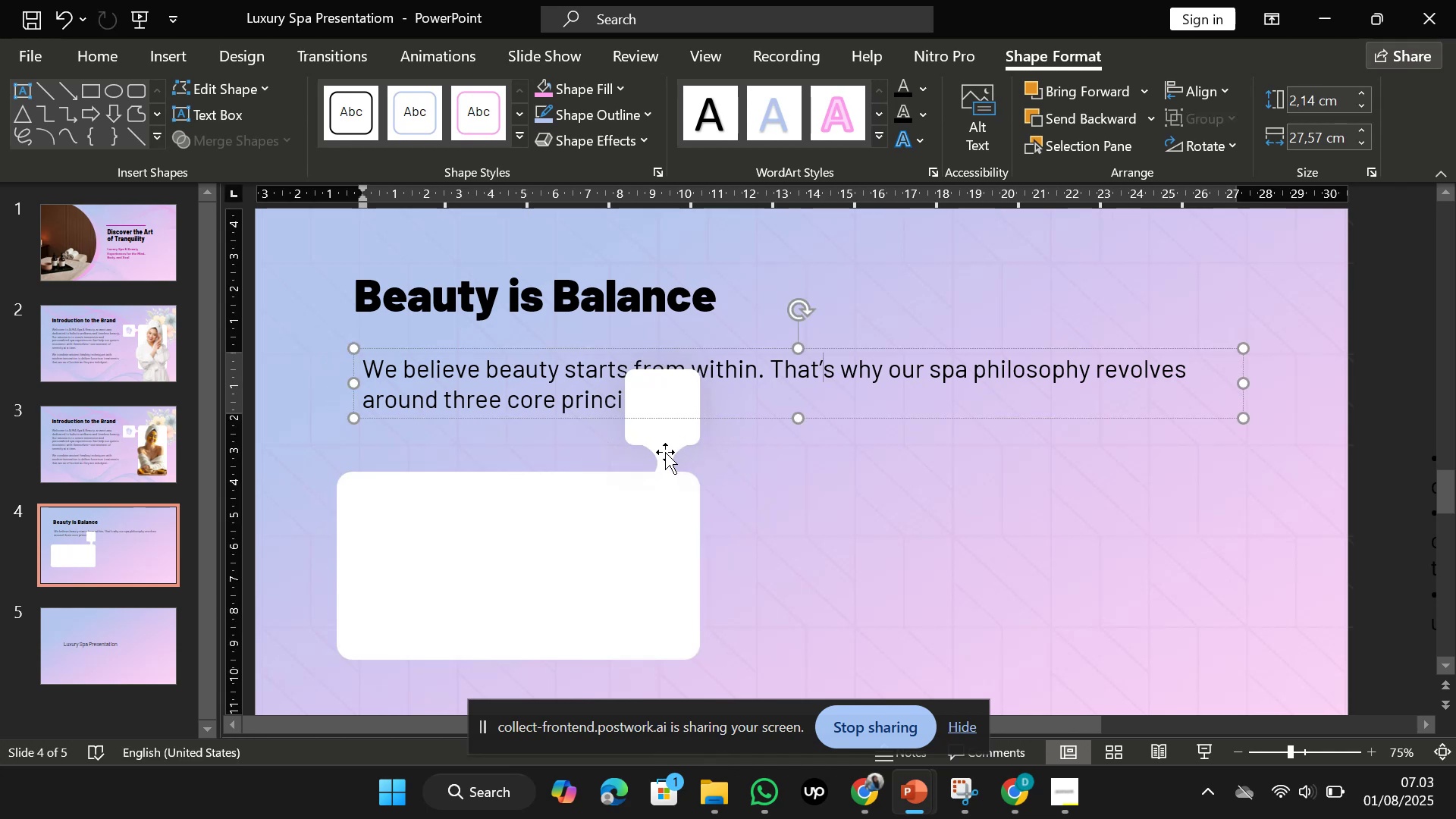 
left_click([665, 452])
 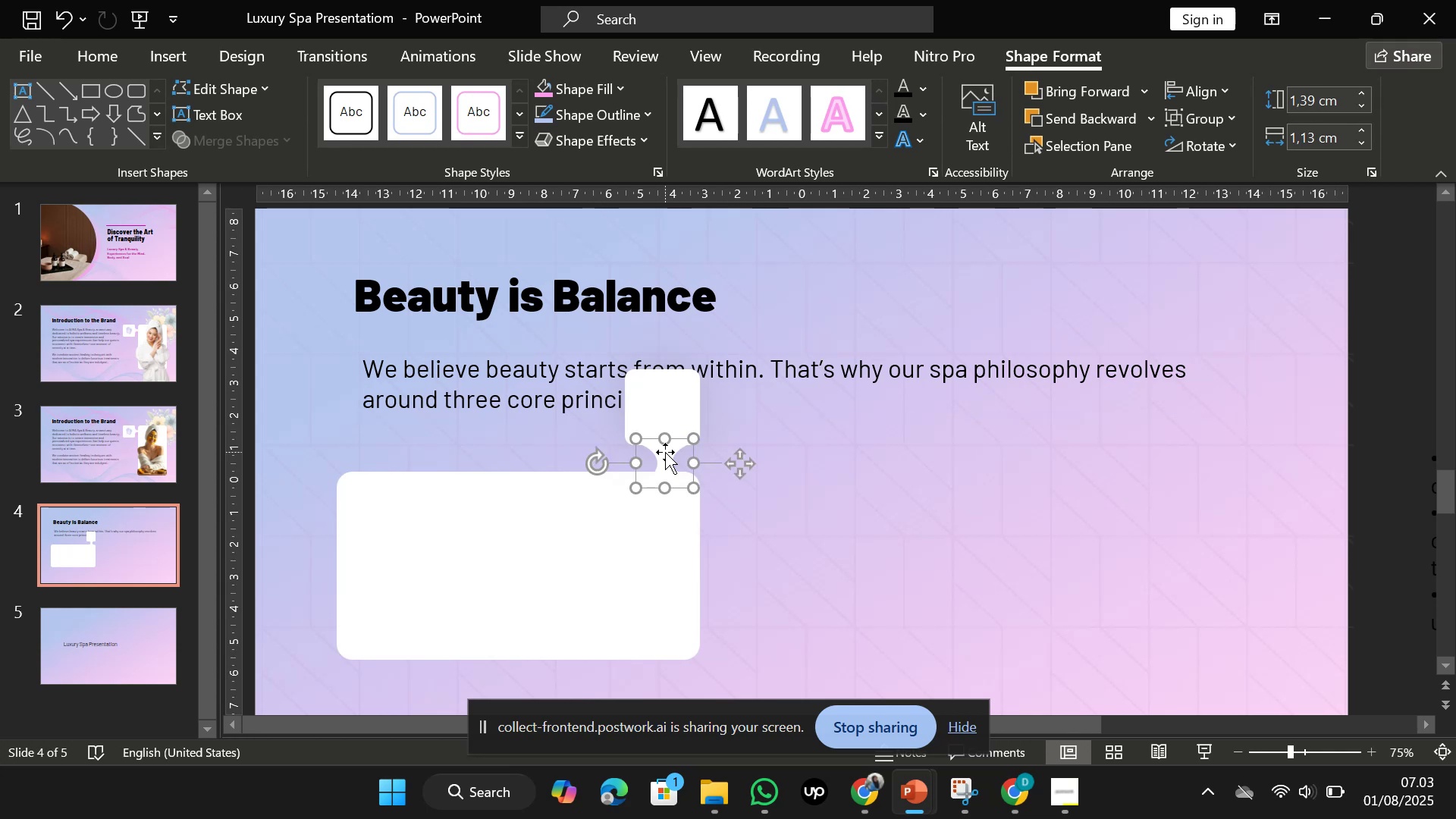 
key(Shift+ArrowDown)
 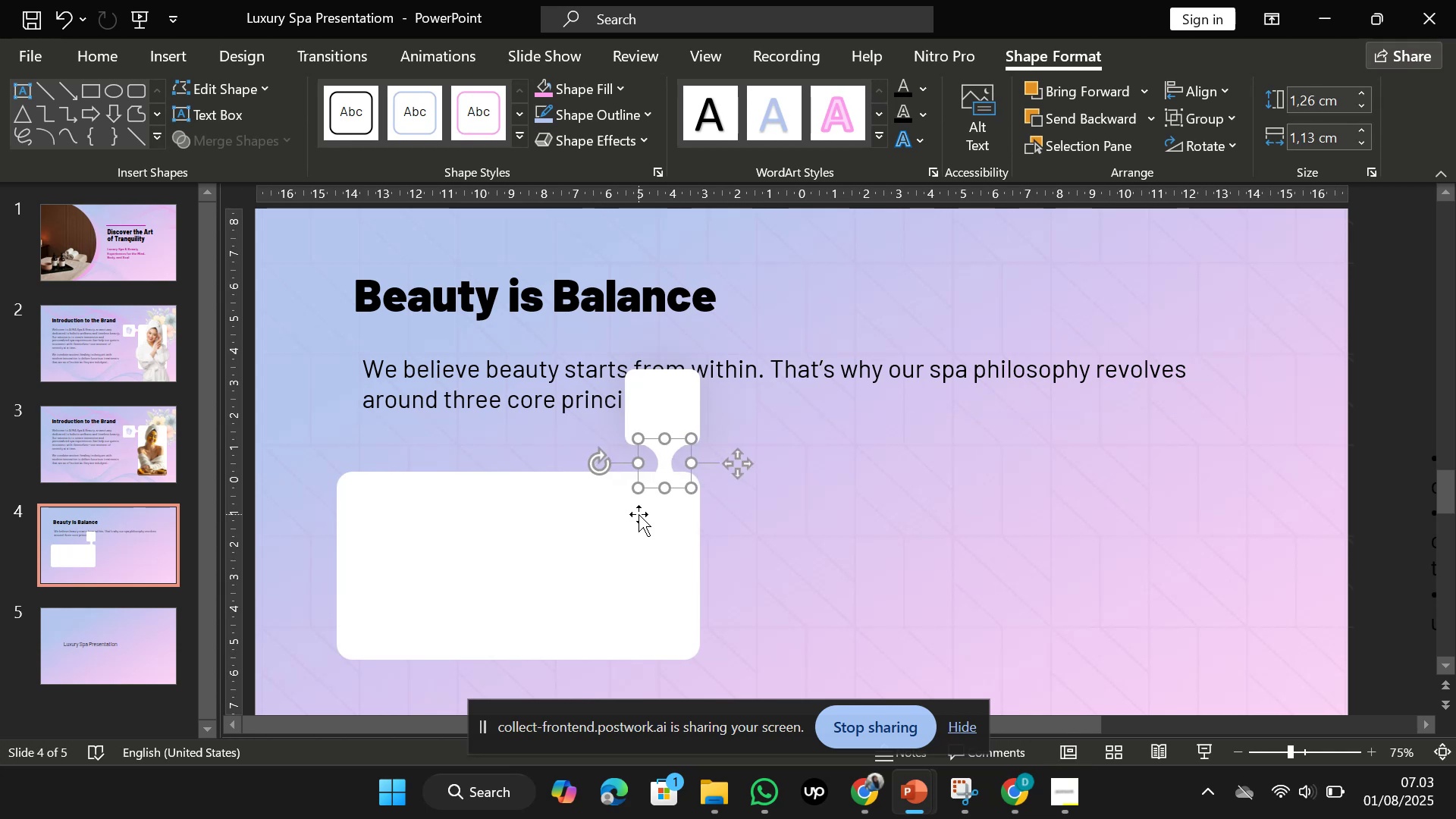 
key(Shift+ArrowDown)
 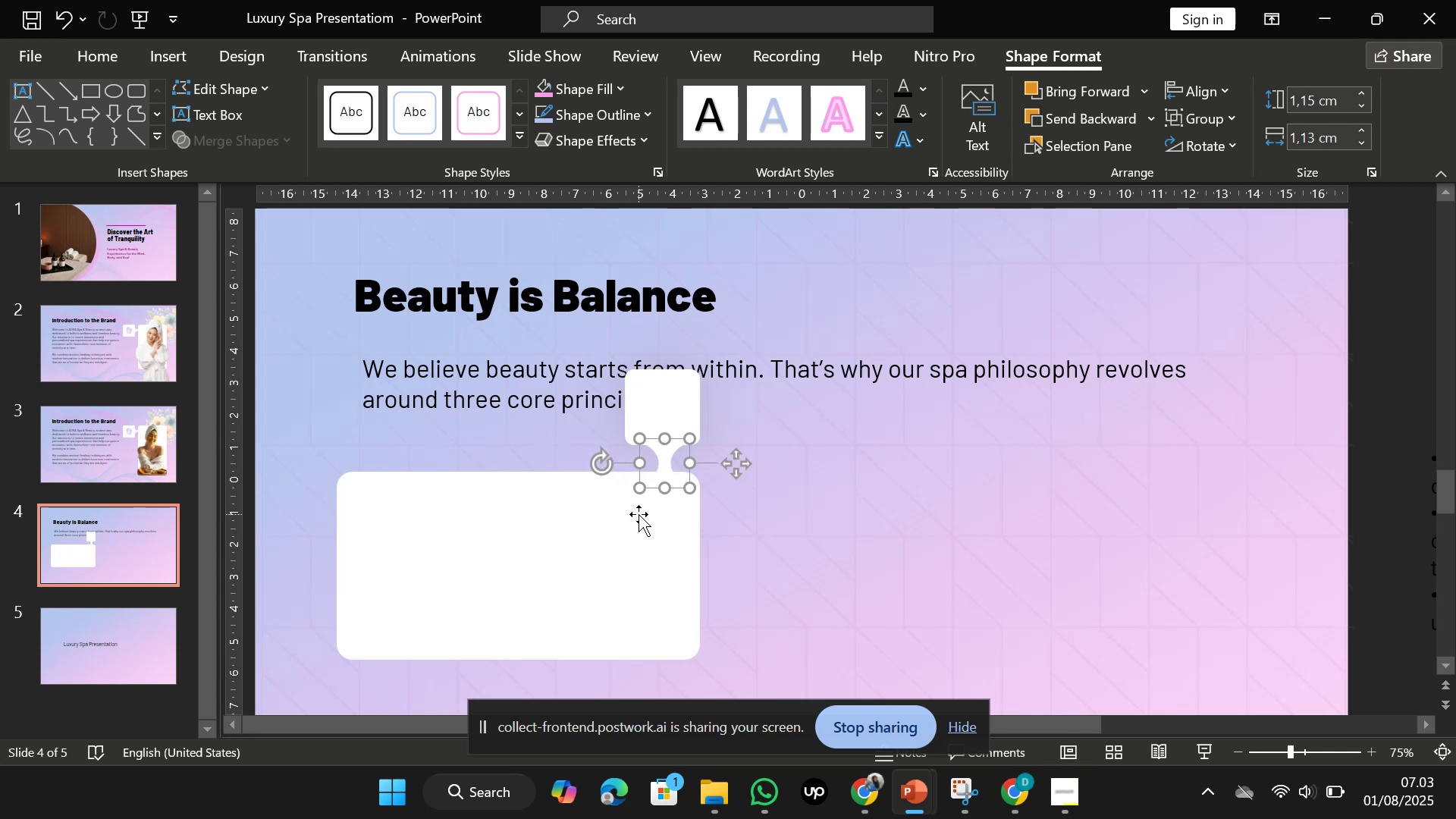 
key(Shift+ArrowLeft)
 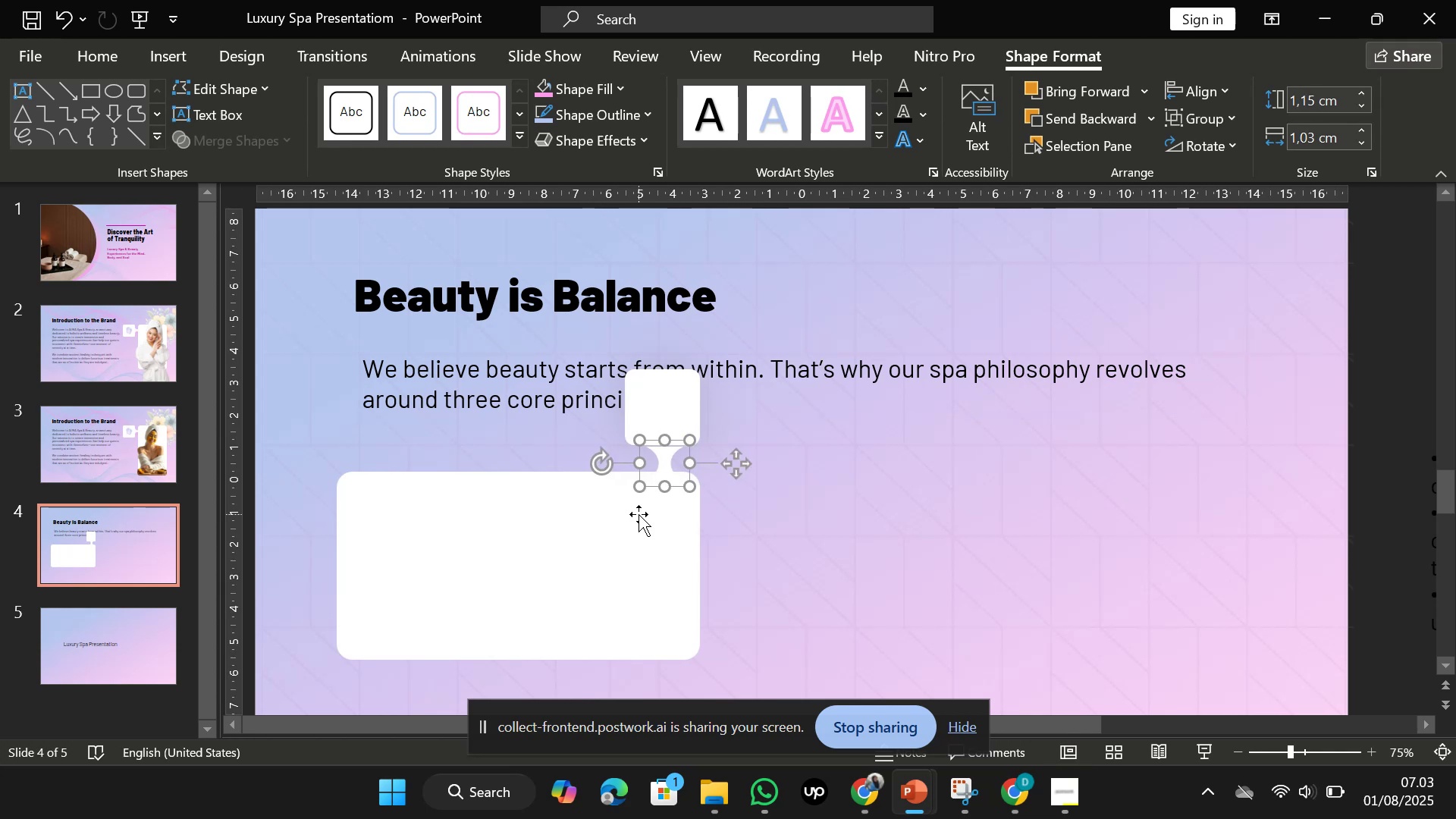 
key(Shift+ArrowLeft)
 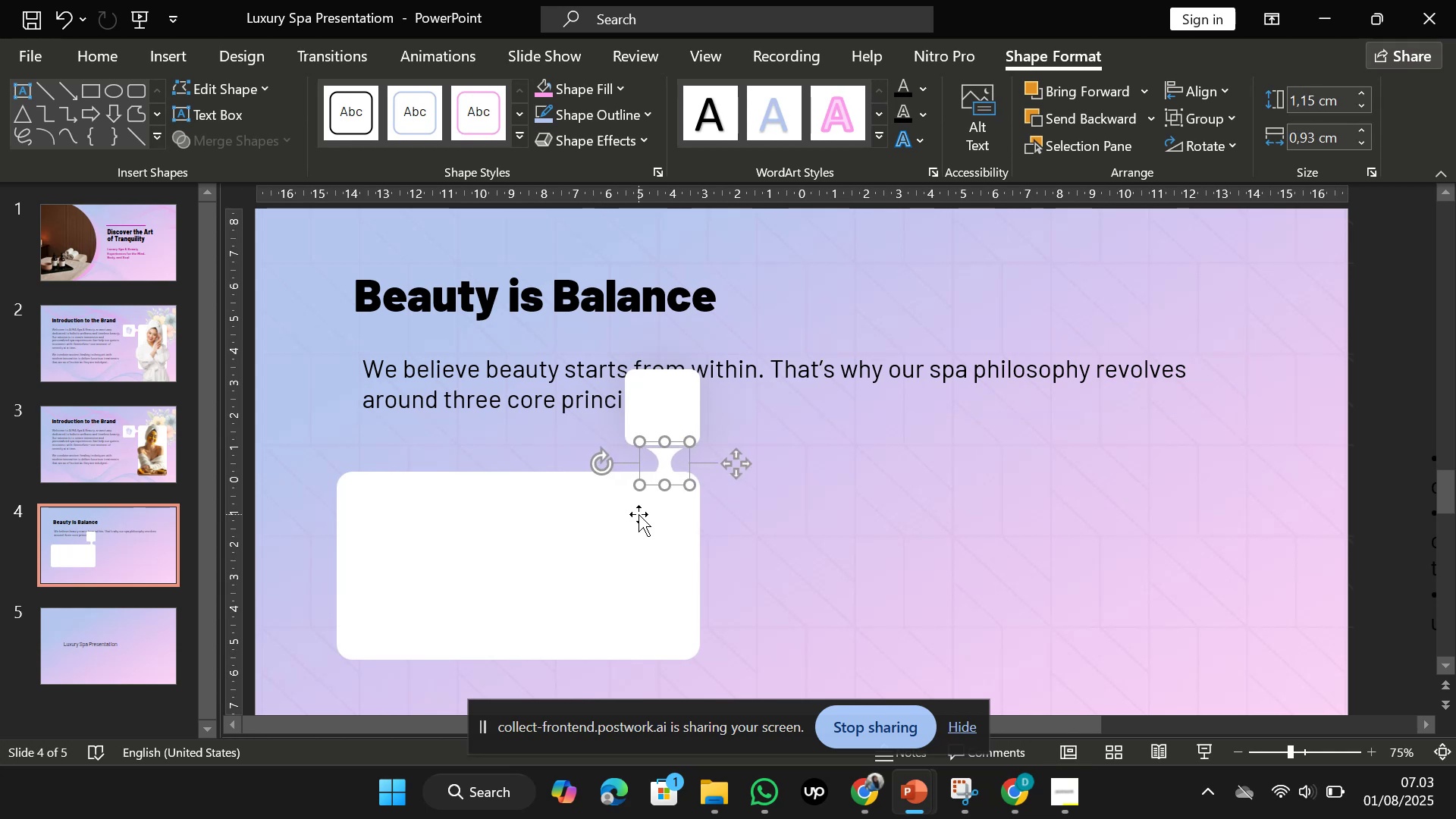 
hold_key(key=ArrowUp, duration=0.67)
 